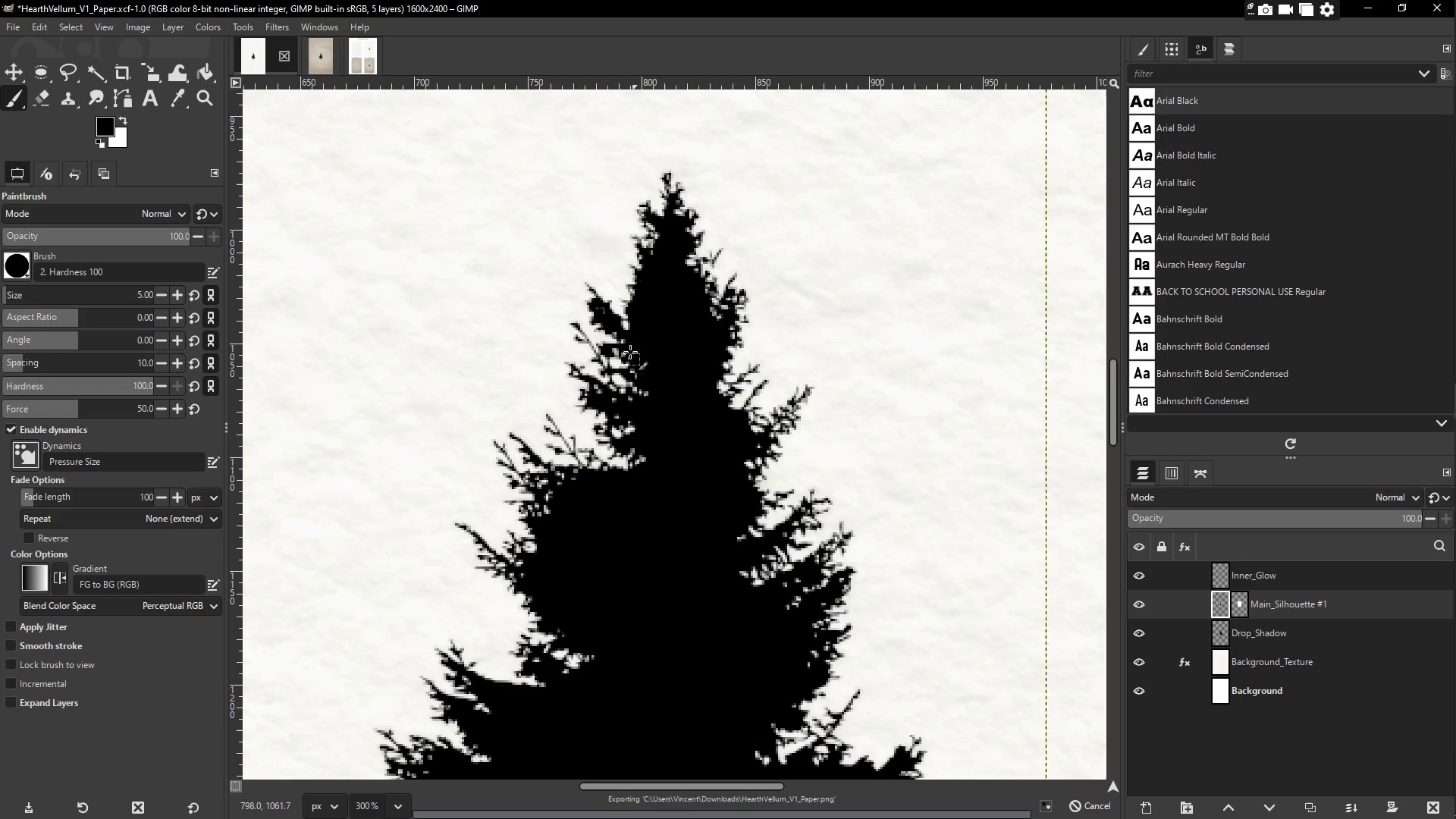 
left_click_drag(start_coordinate=[606, 318], to_coordinate=[598, 307])
 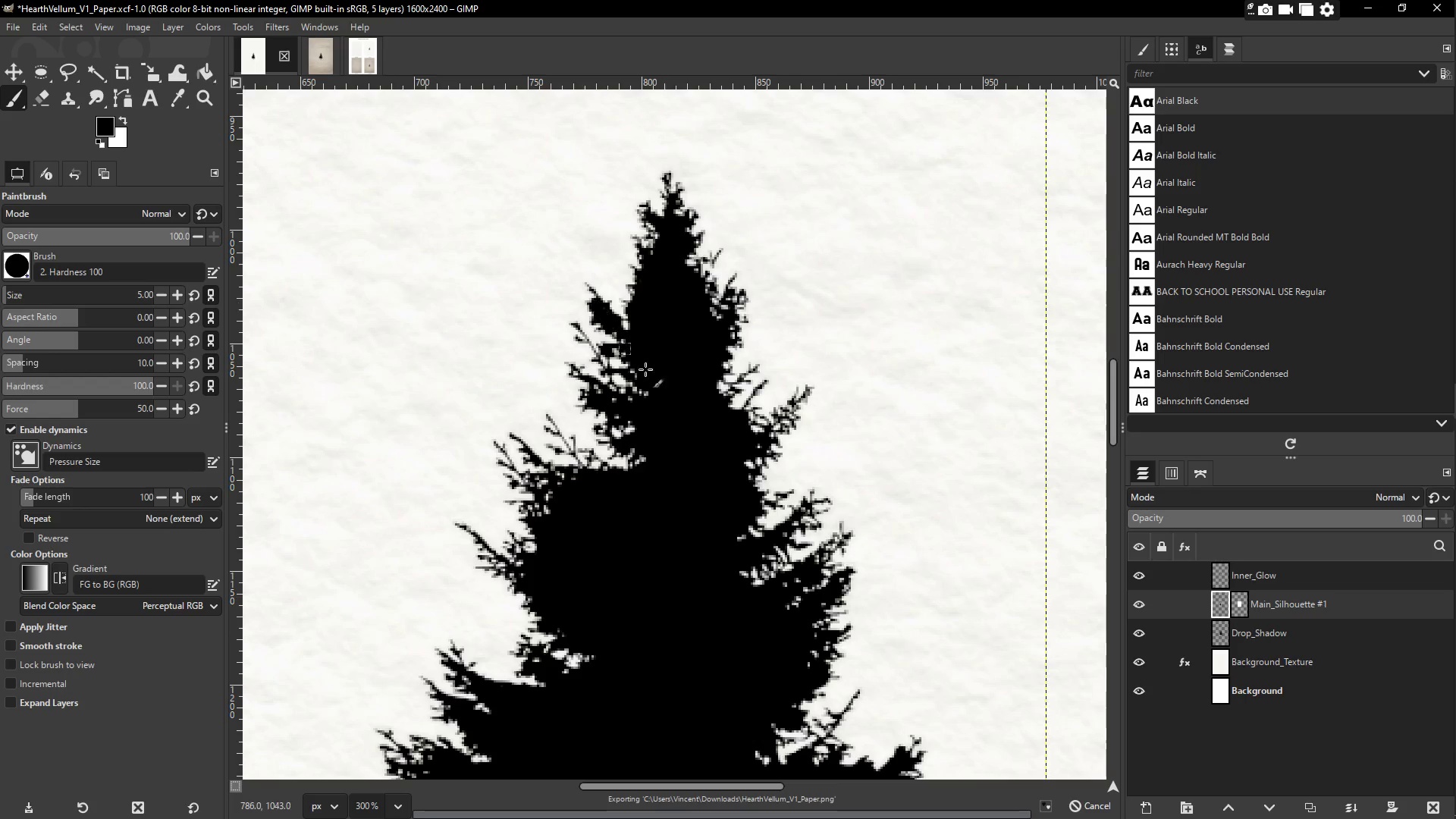 
scroll: coordinate [715, 450], scroll_direction: down, amount: 5.0
 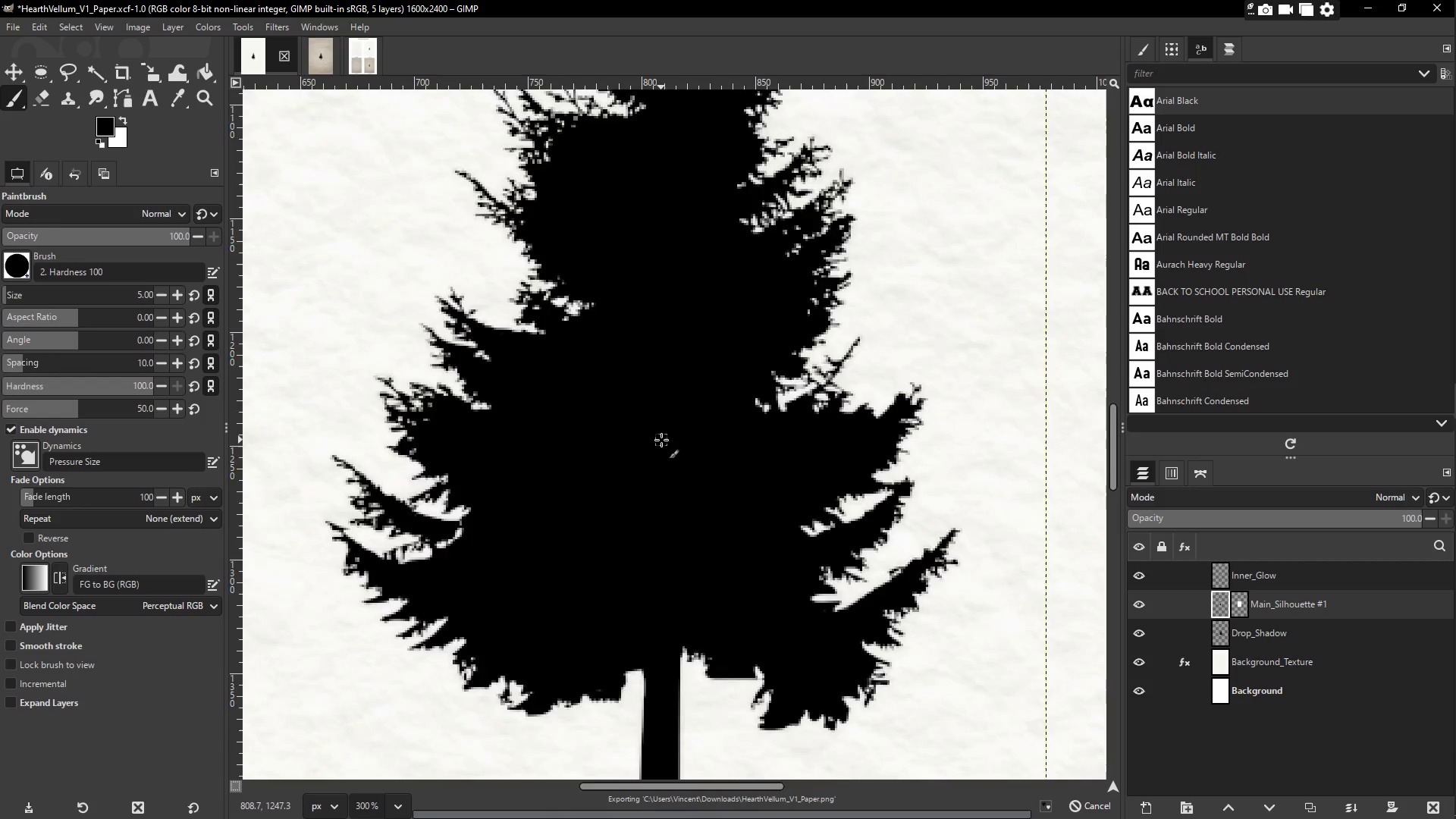 
scroll: coordinate [661, 445], scroll_direction: none, amount: 0.0
 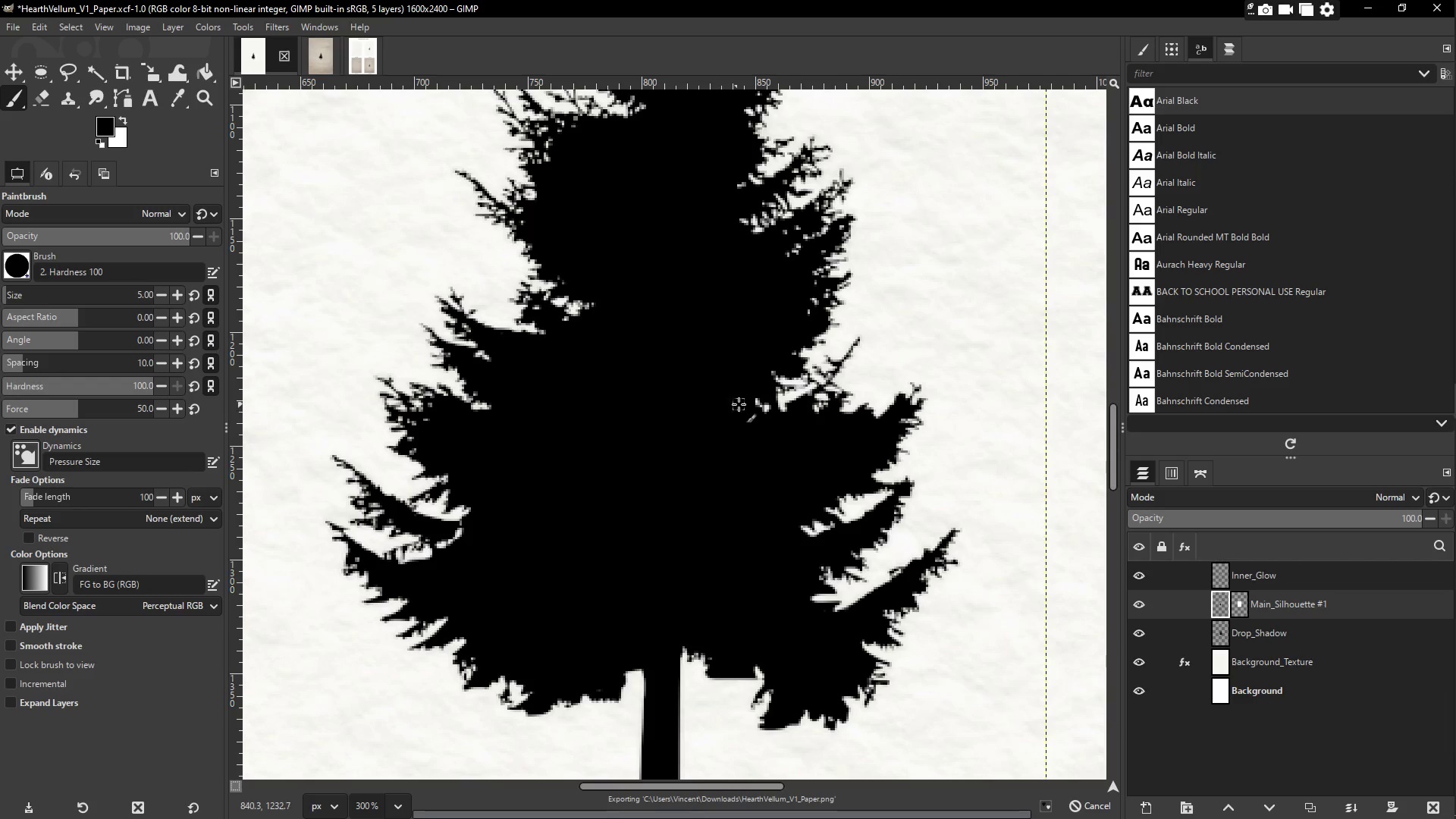 
left_click_drag(start_coordinate=[748, 389], to_coordinate=[752, 413])
 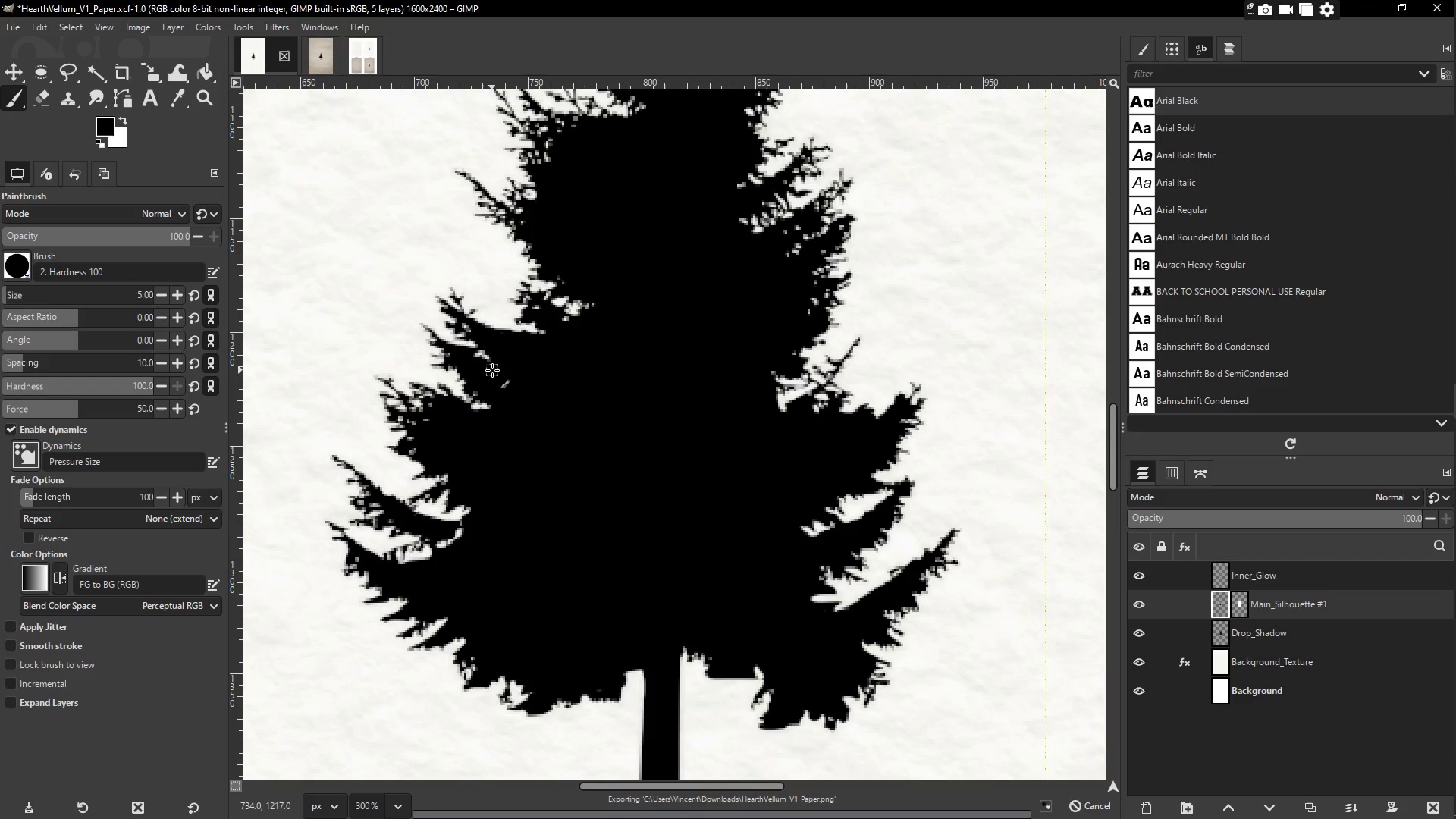 
left_click_drag(start_coordinate=[494, 367], to_coordinate=[488, 361])
 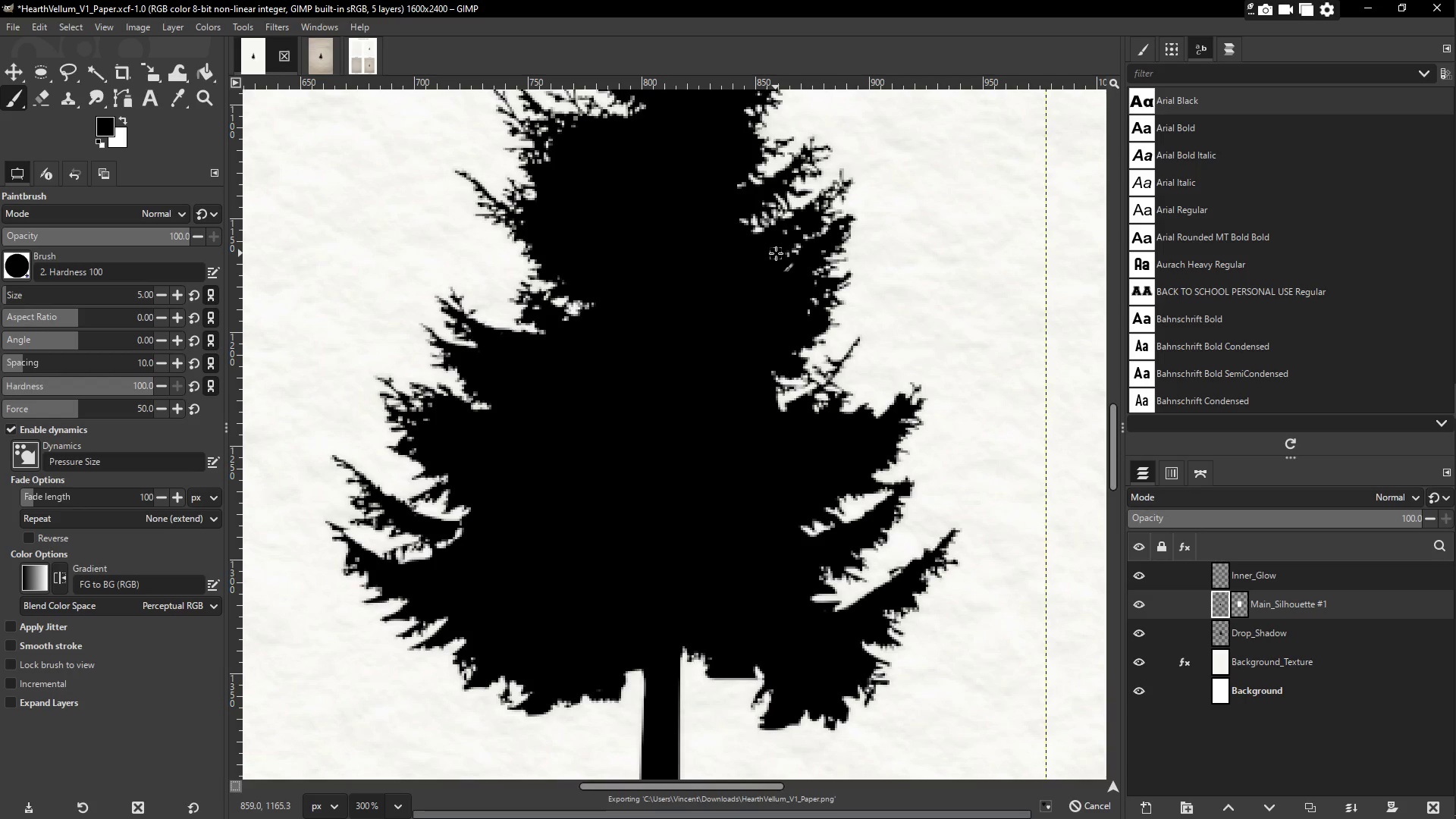 
left_click_drag(start_coordinate=[784, 240], to_coordinate=[801, 226])
 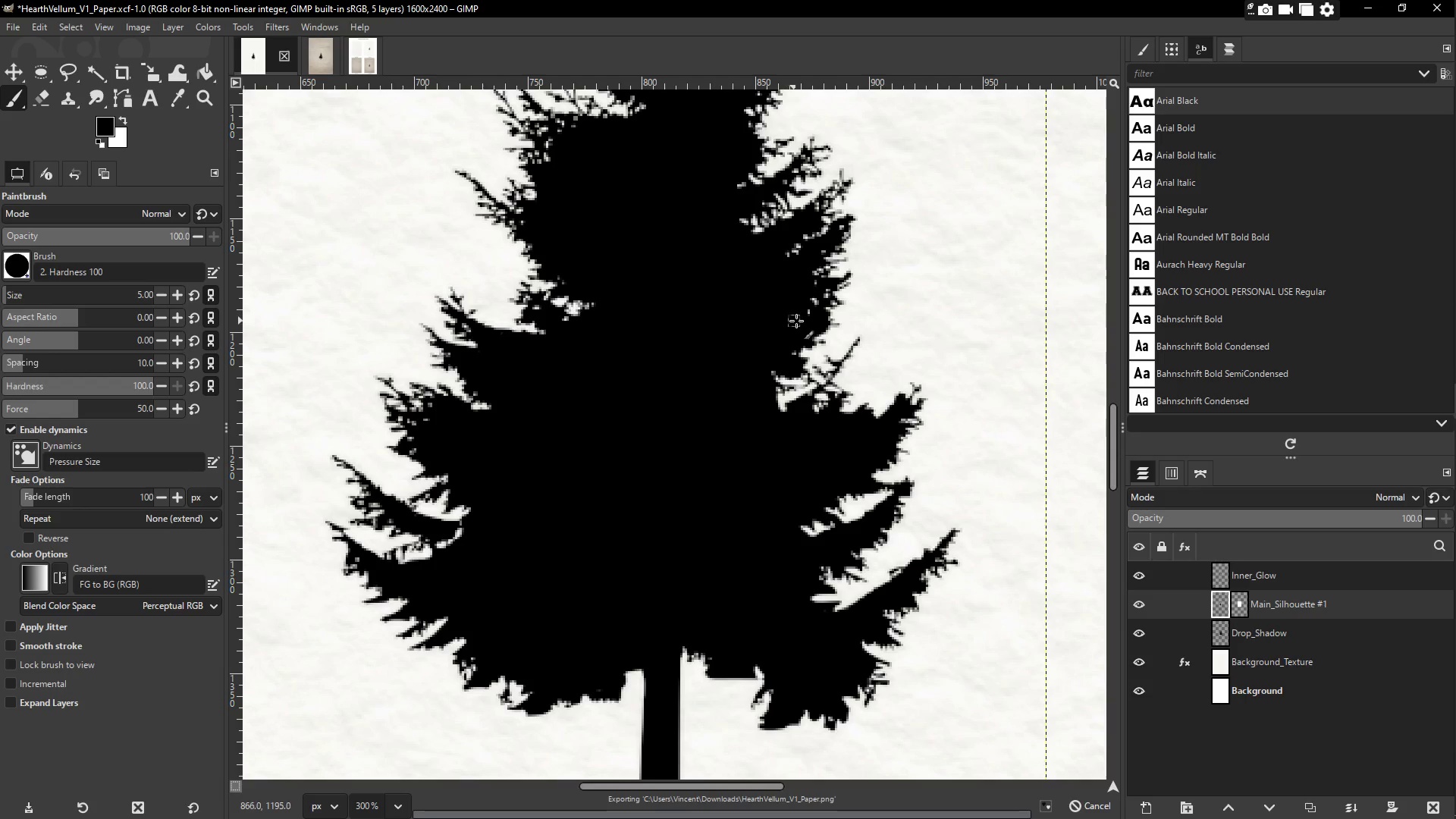 
left_click_drag(start_coordinate=[805, 322], to_coordinate=[810, 284])
 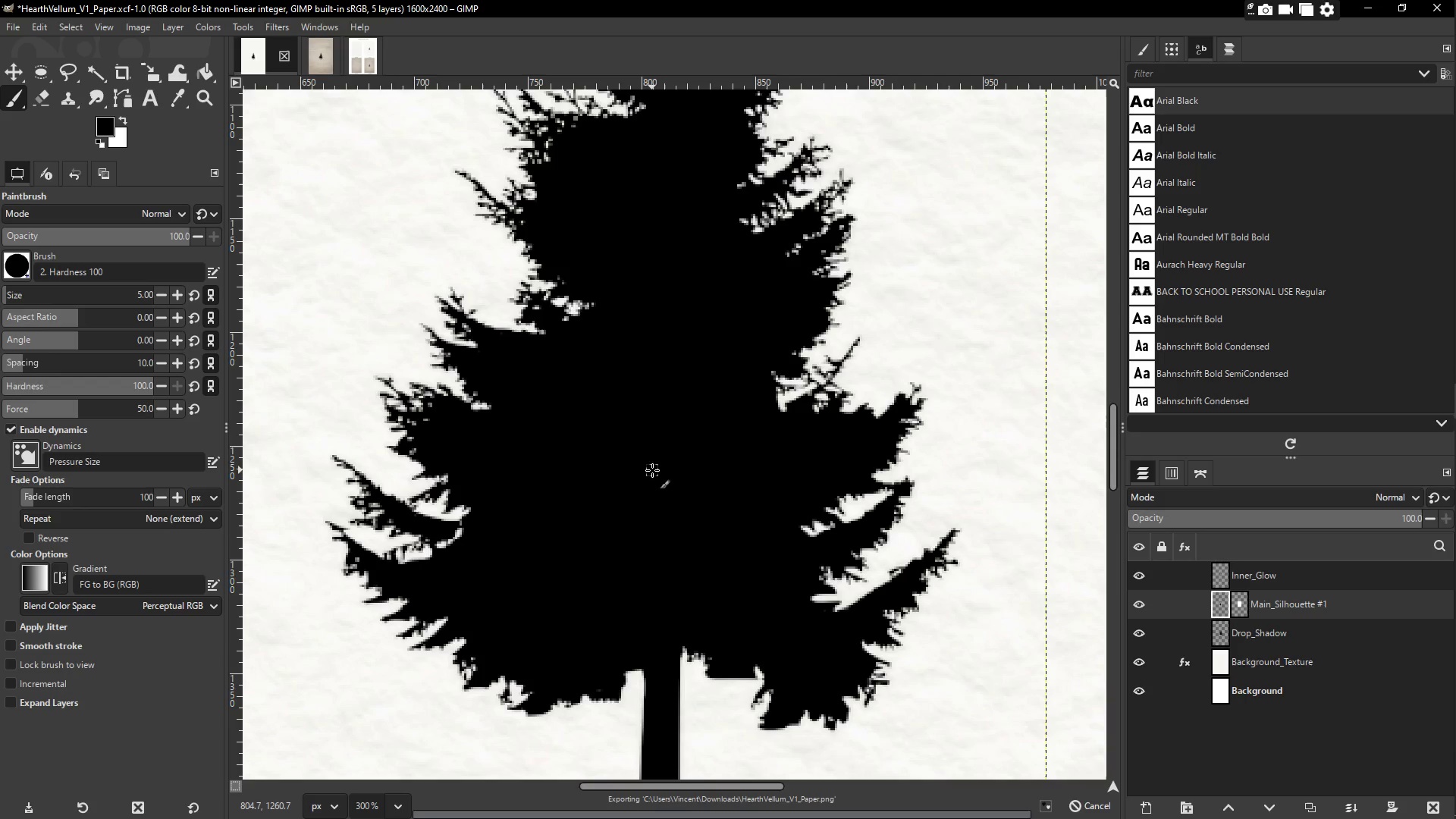 
scroll: coordinate [654, 469], scroll_direction: up, amount: 3.0
 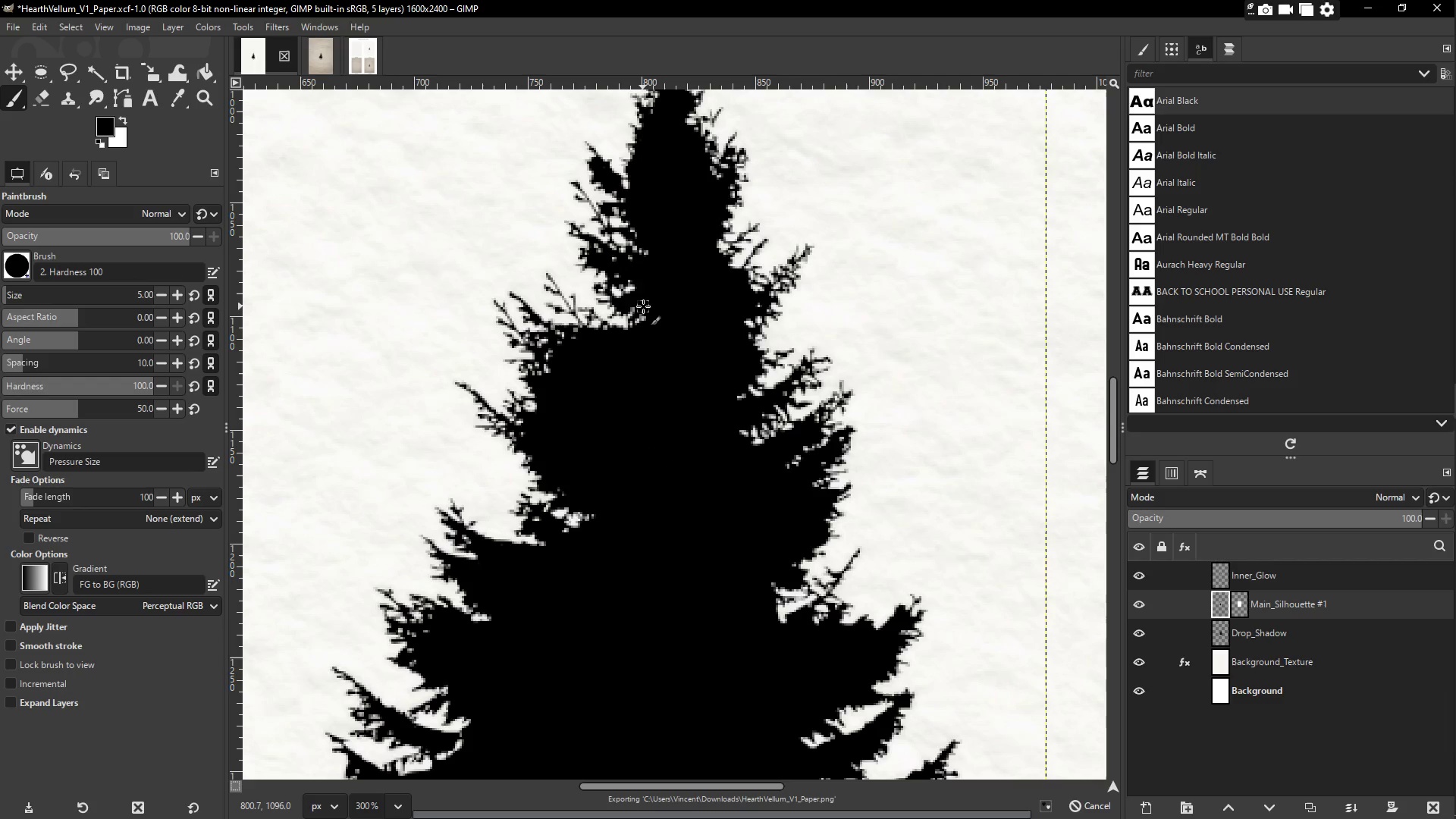 
left_click_drag(start_coordinate=[639, 292], to_coordinate=[598, 249])
 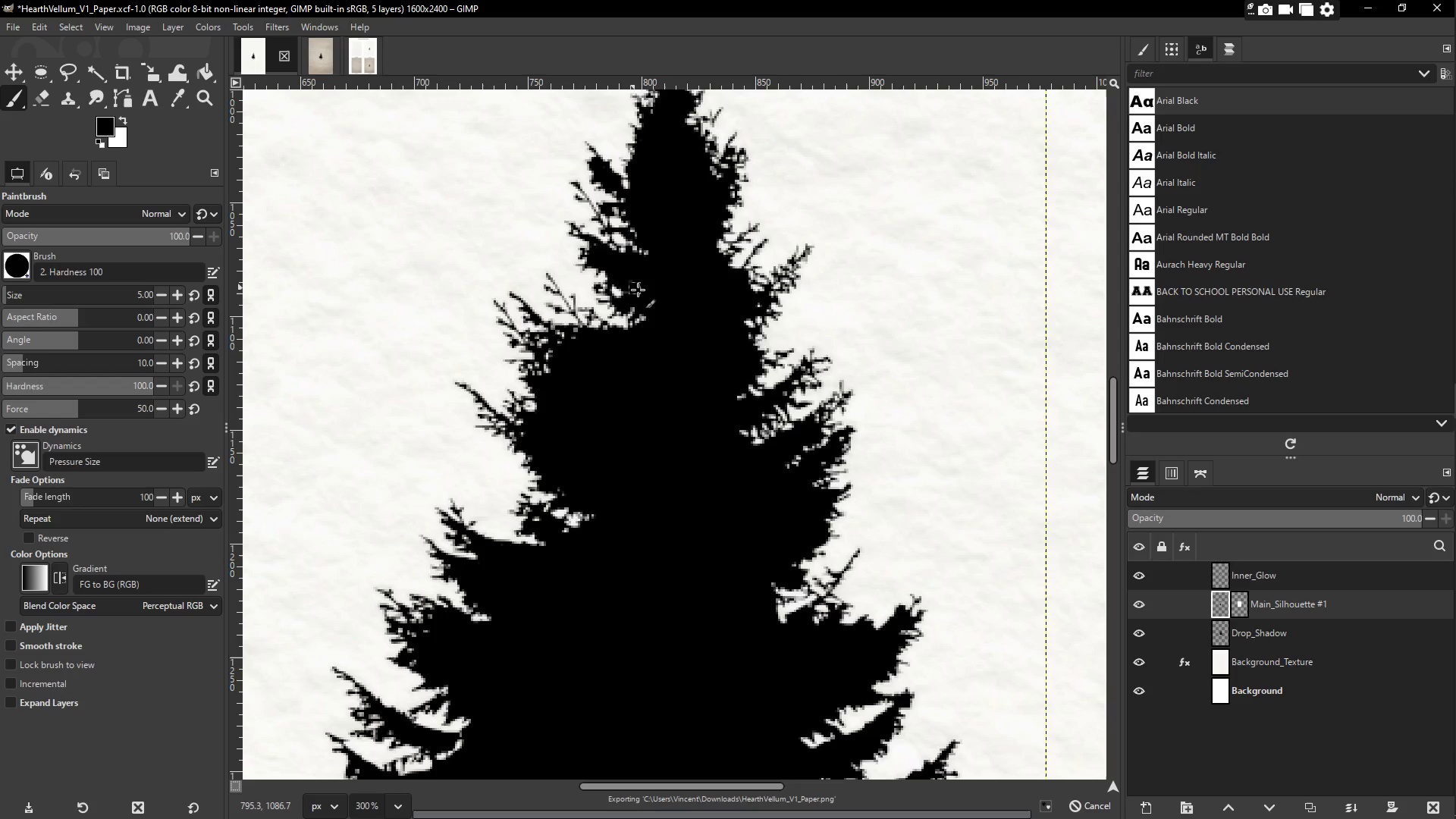 
left_click_drag(start_coordinate=[639, 291], to_coordinate=[625, 289])
 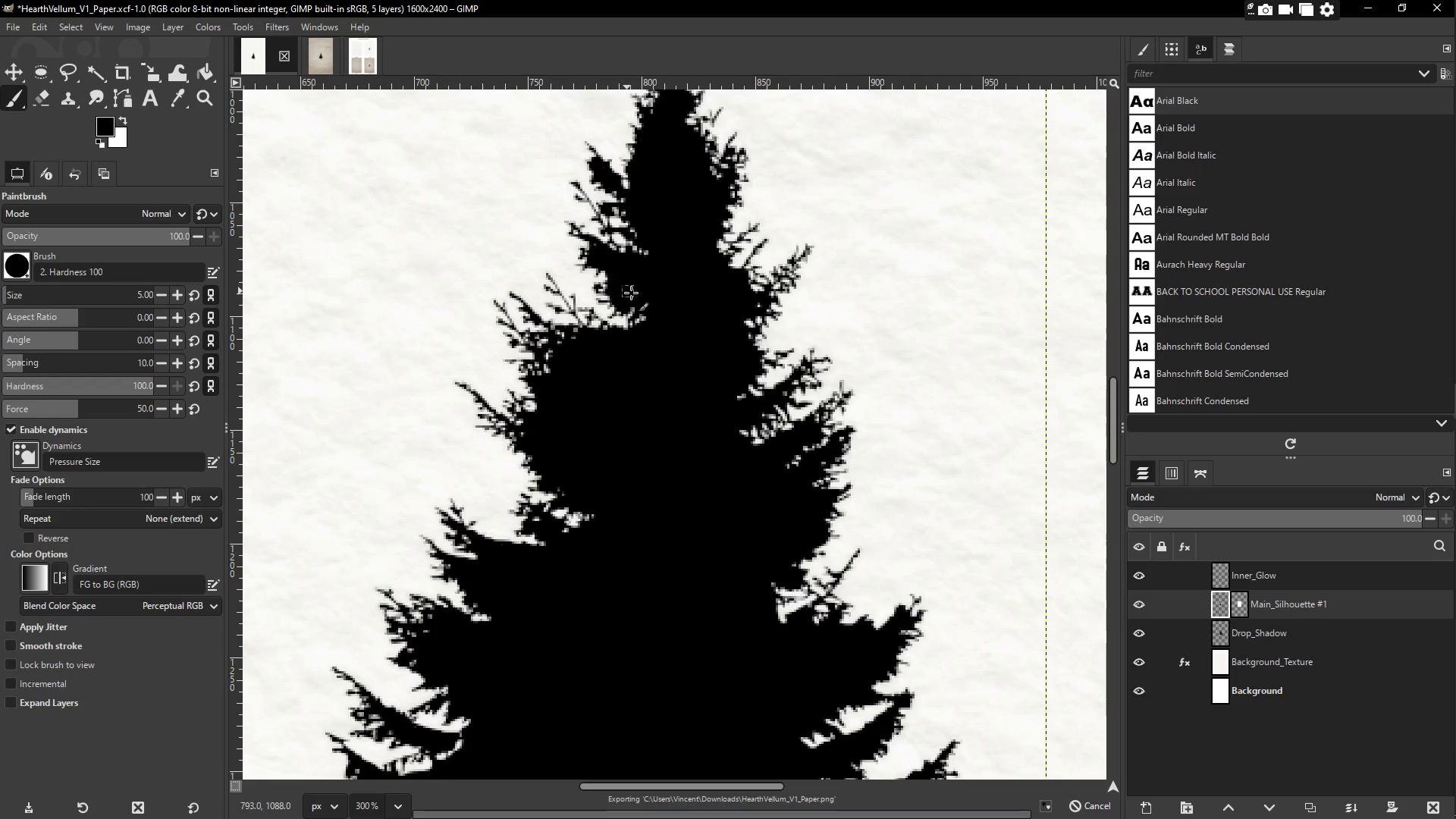 
scroll: coordinate [654, 299], scroll_direction: up, amount: 1.0
 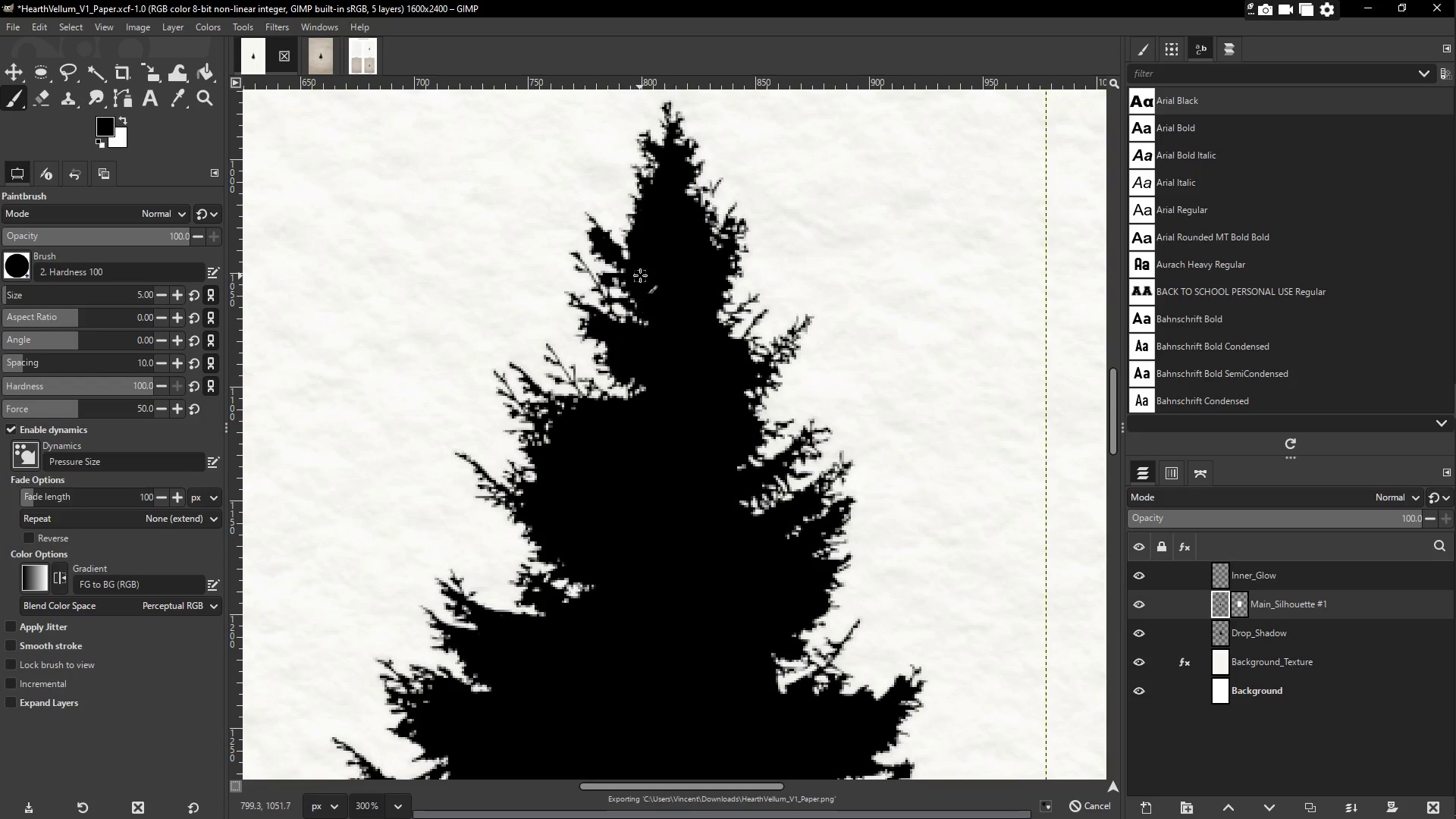 
left_click_drag(start_coordinate=[639, 265], to_coordinate=[636, 259])
 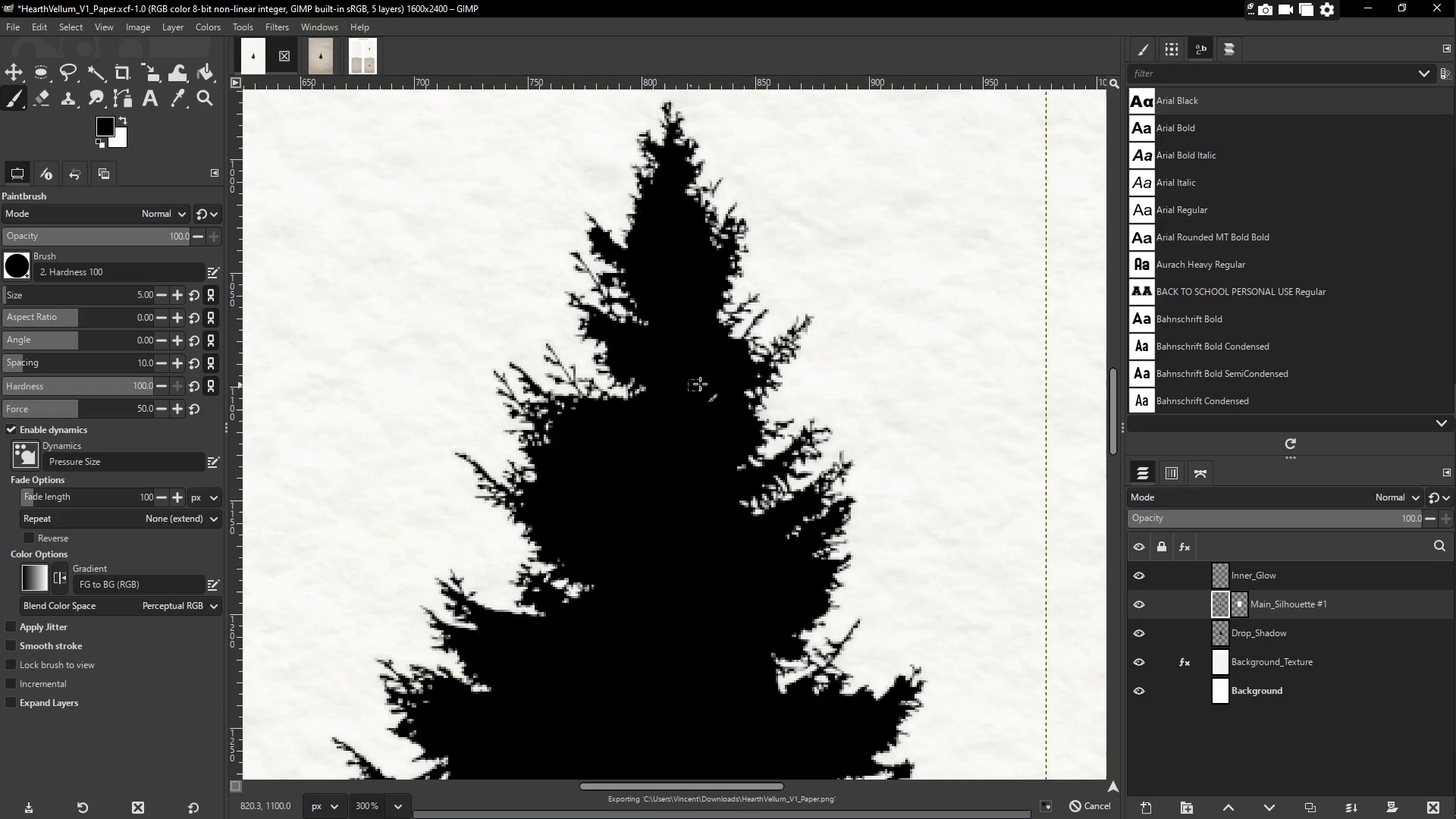 
scroll: coordinate [626, 408], scroll_direction: down, amount: 6.0
 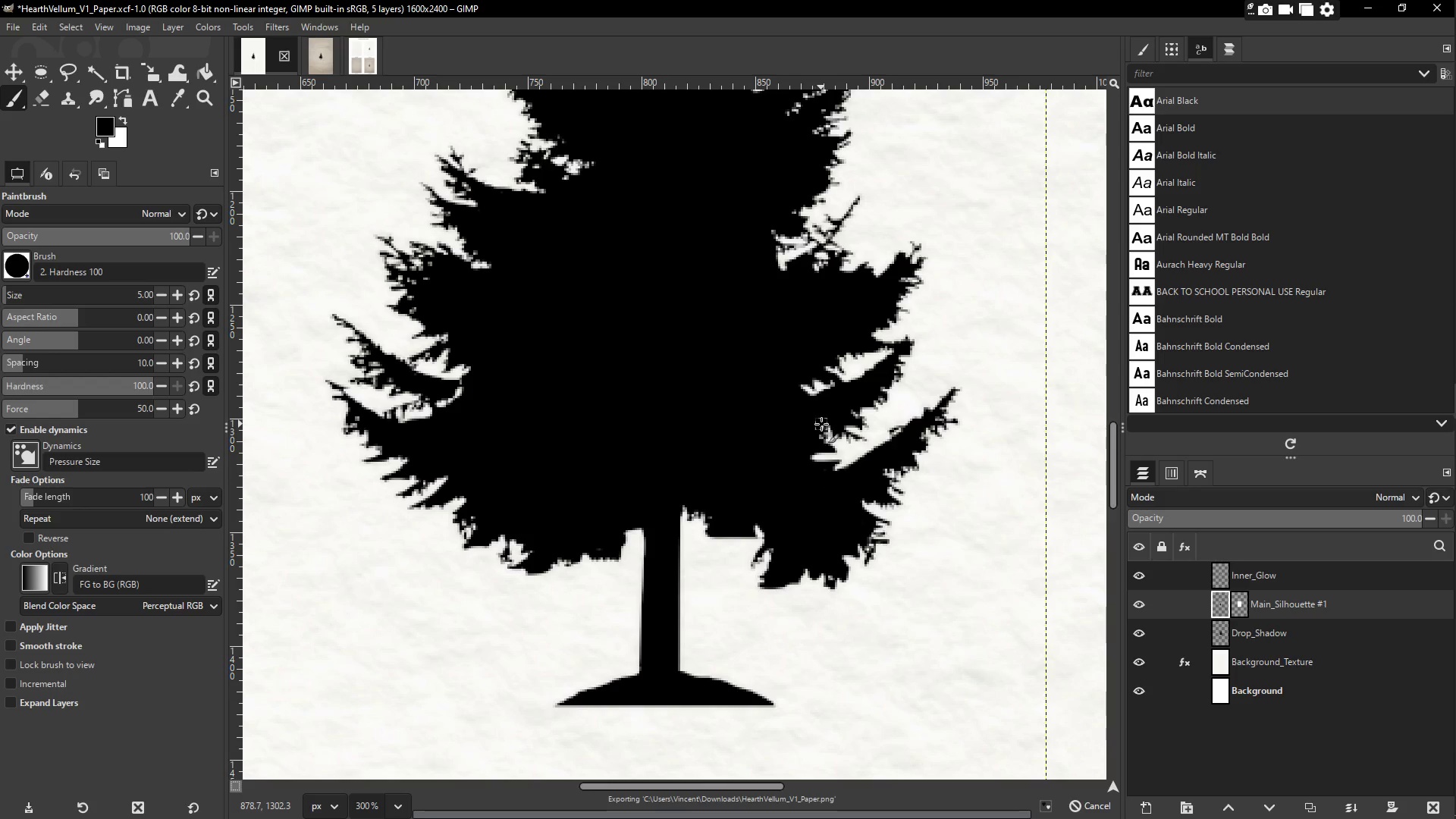 
left_click_drag(start_coordinate=[821, 418], to_coordinate=[817, 438])
 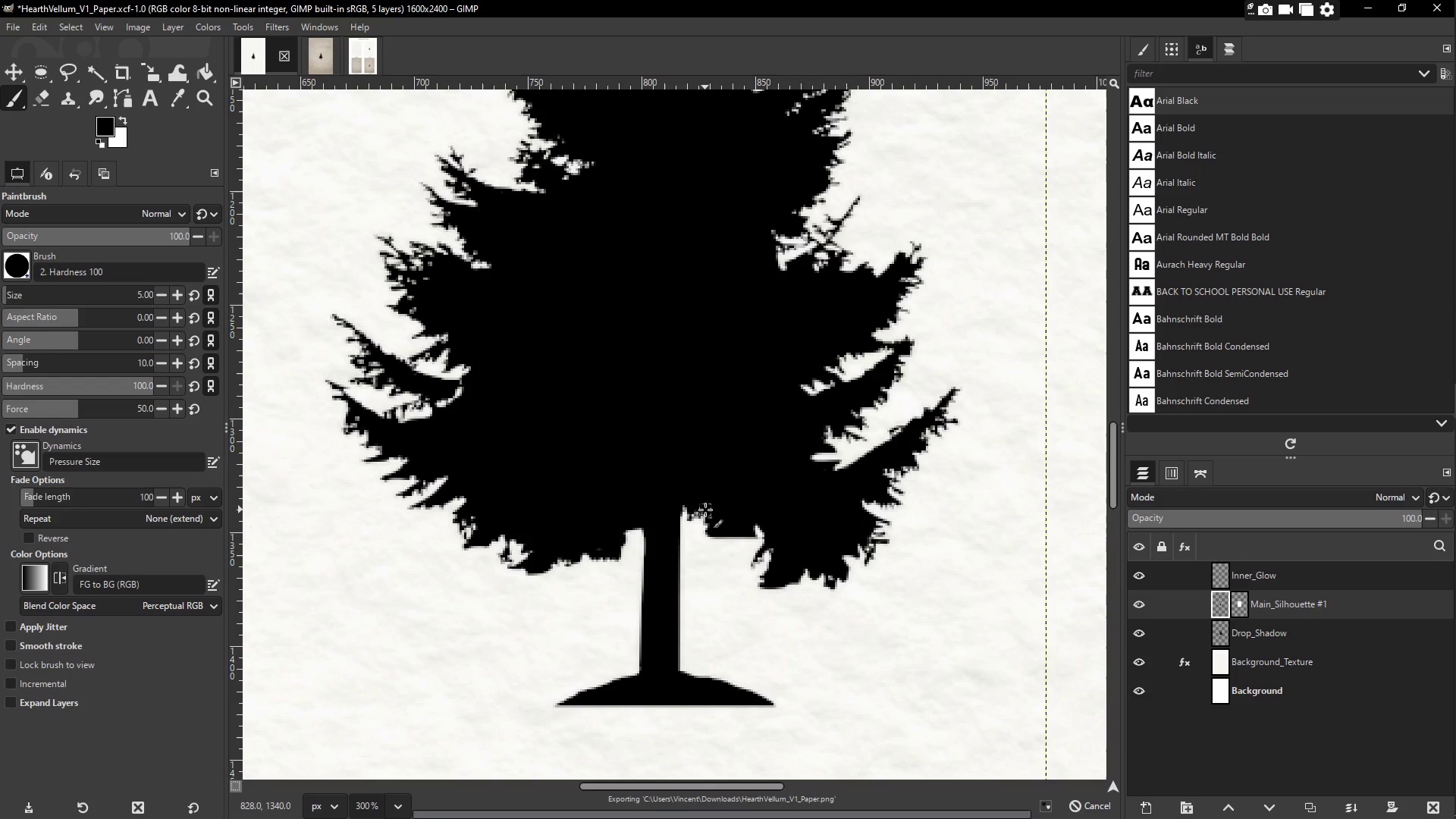 
left_click_drag(start_coordinate=[691, 505], to_coordinate=[715, 516])
 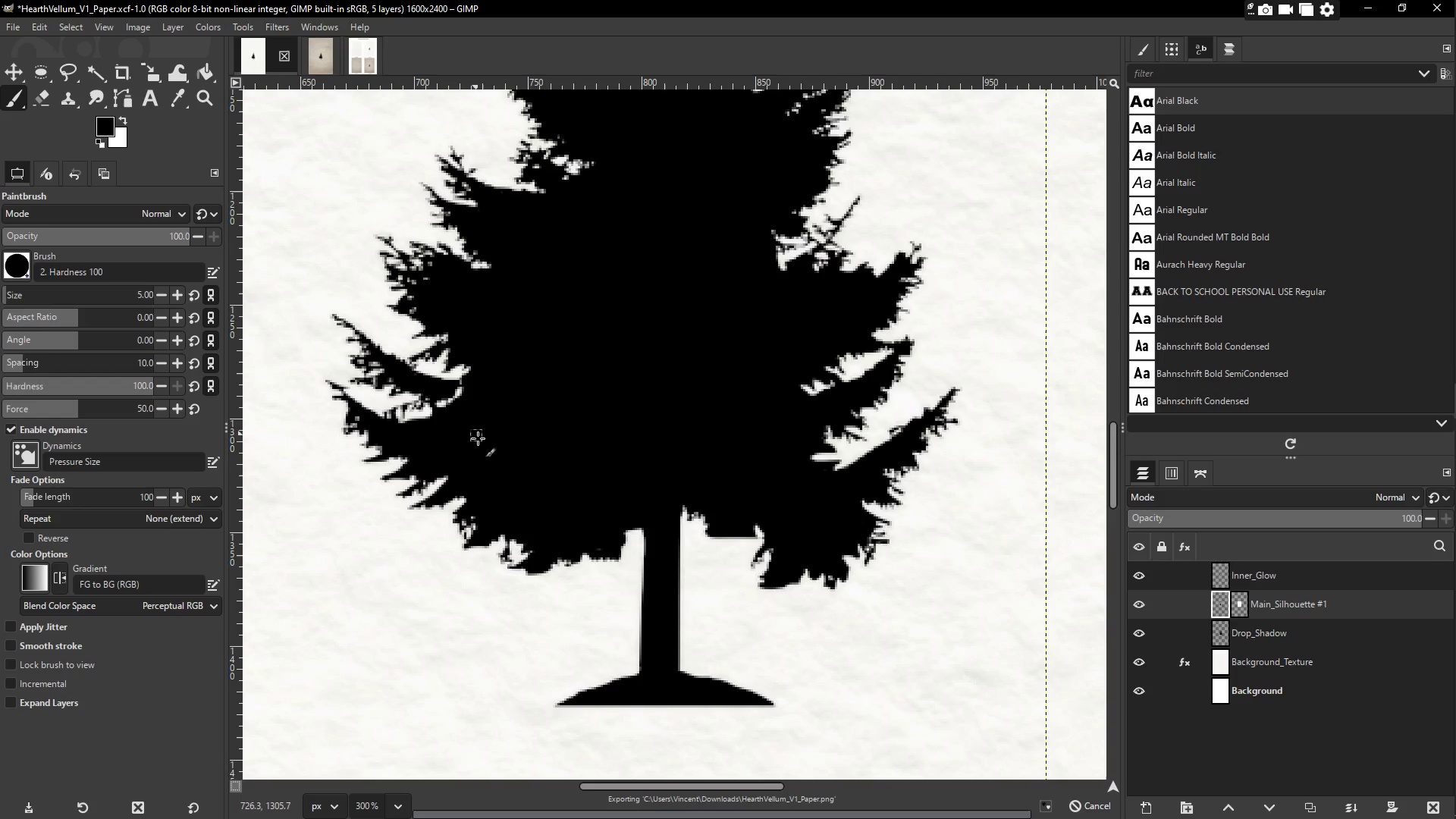 
left_click_drag(start_coordinate=[444, 410], to_coordinate=[490, 400])
 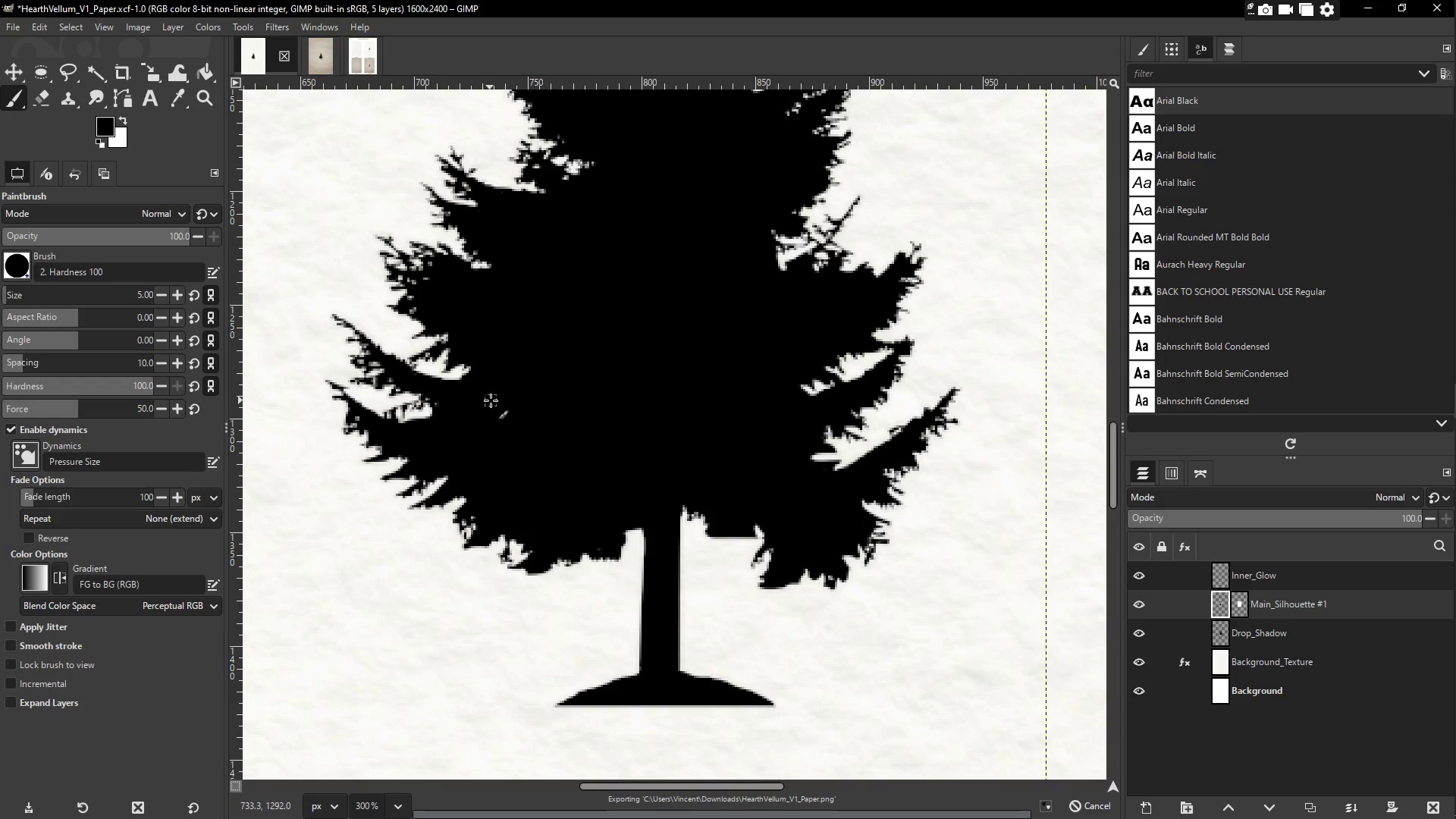 
scroll: coordinate [592, 405], scroll_direction: up, amount: 5.0
 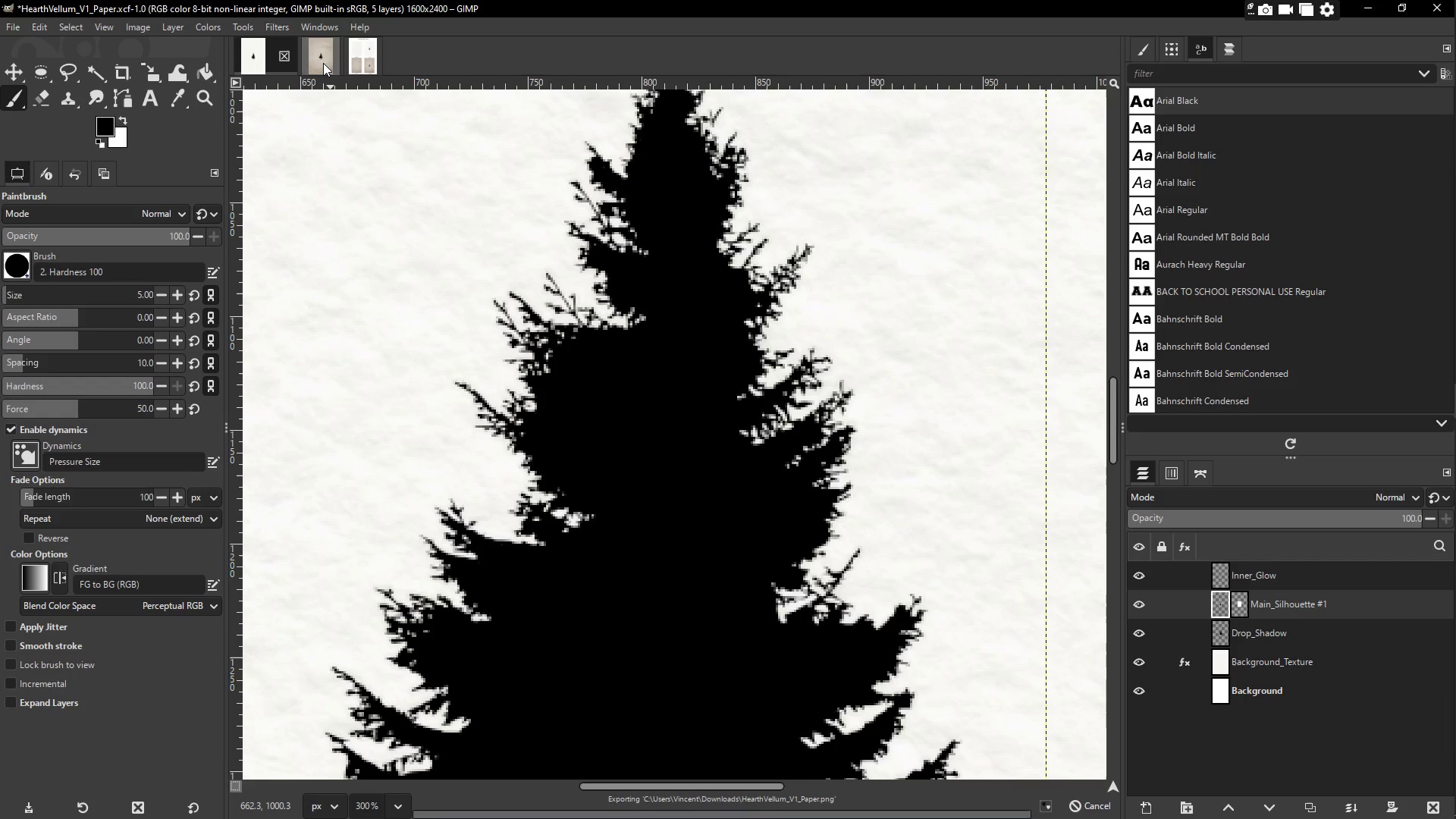 
left_click([323, 63])
 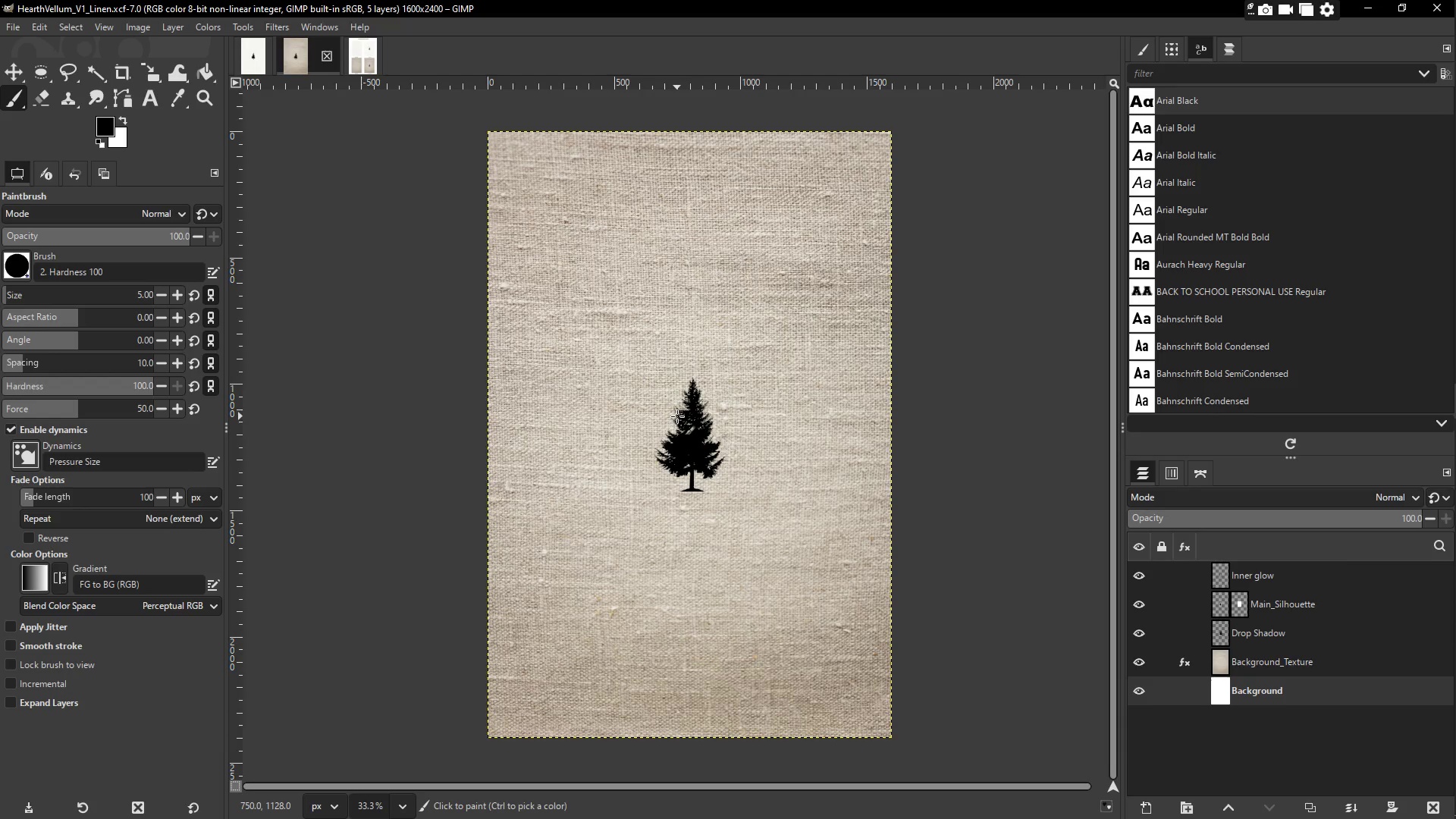 
key(Z)
 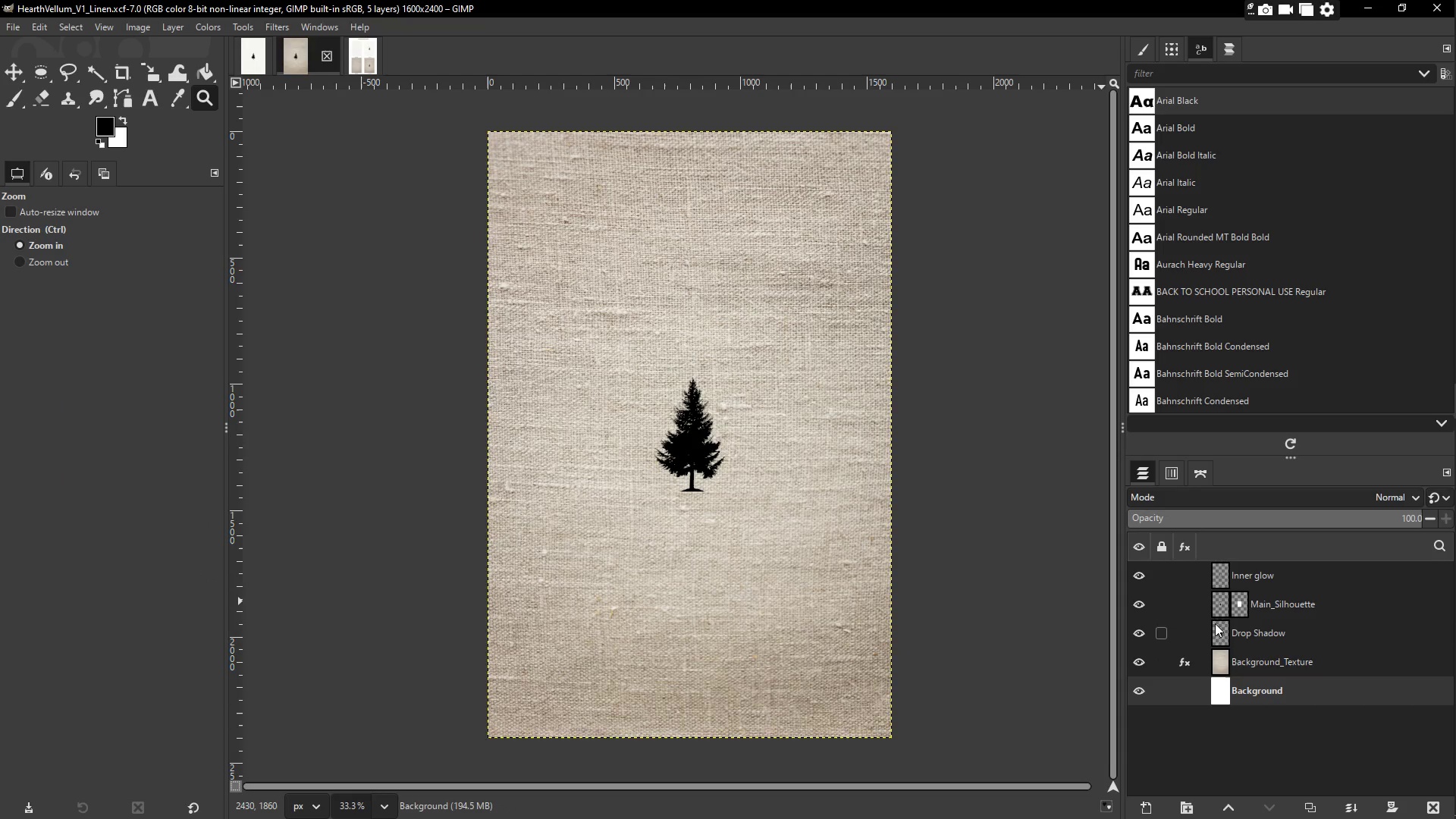 
left_click([1222, 605])
 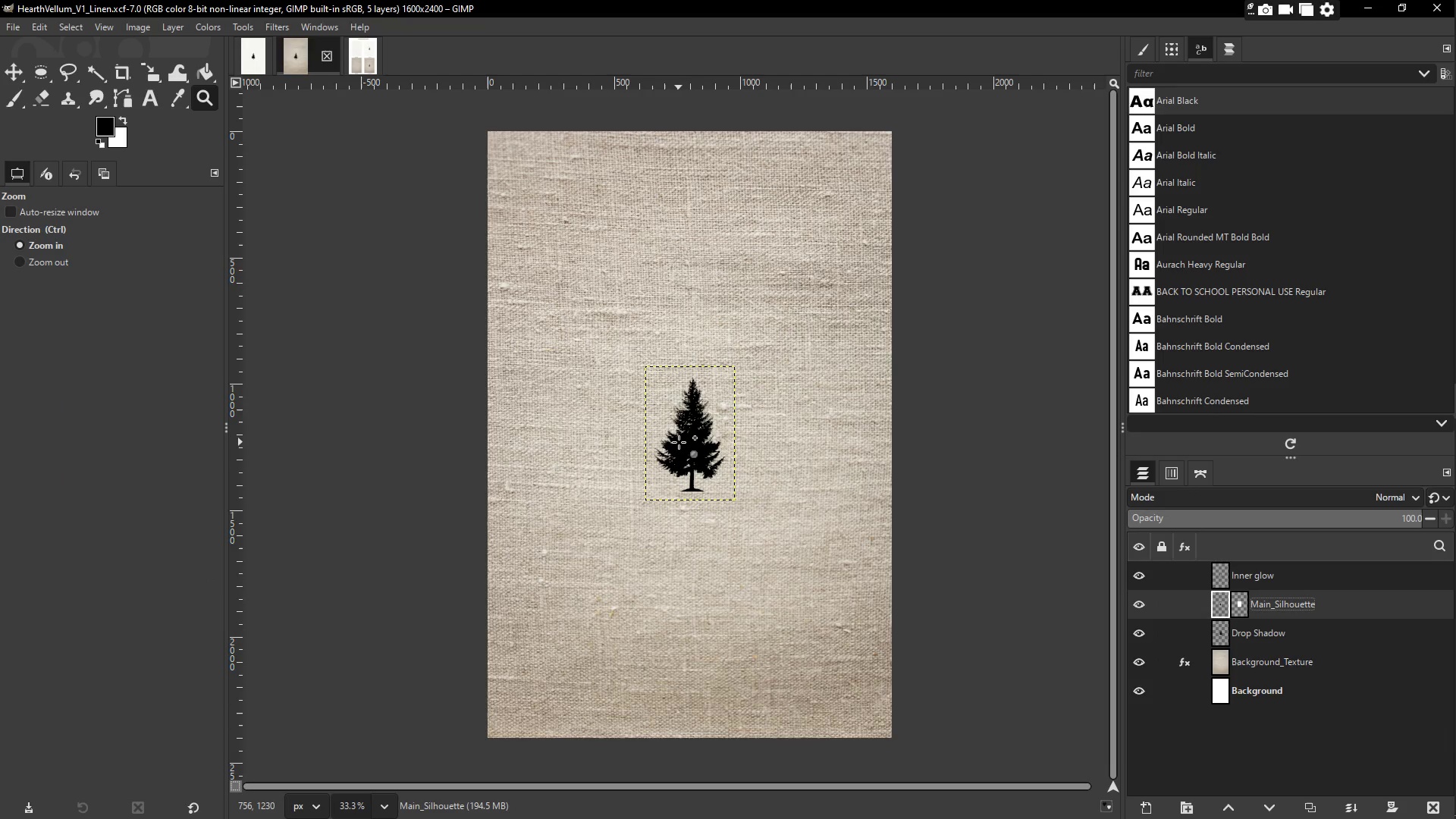 
left_click([679, 442])
 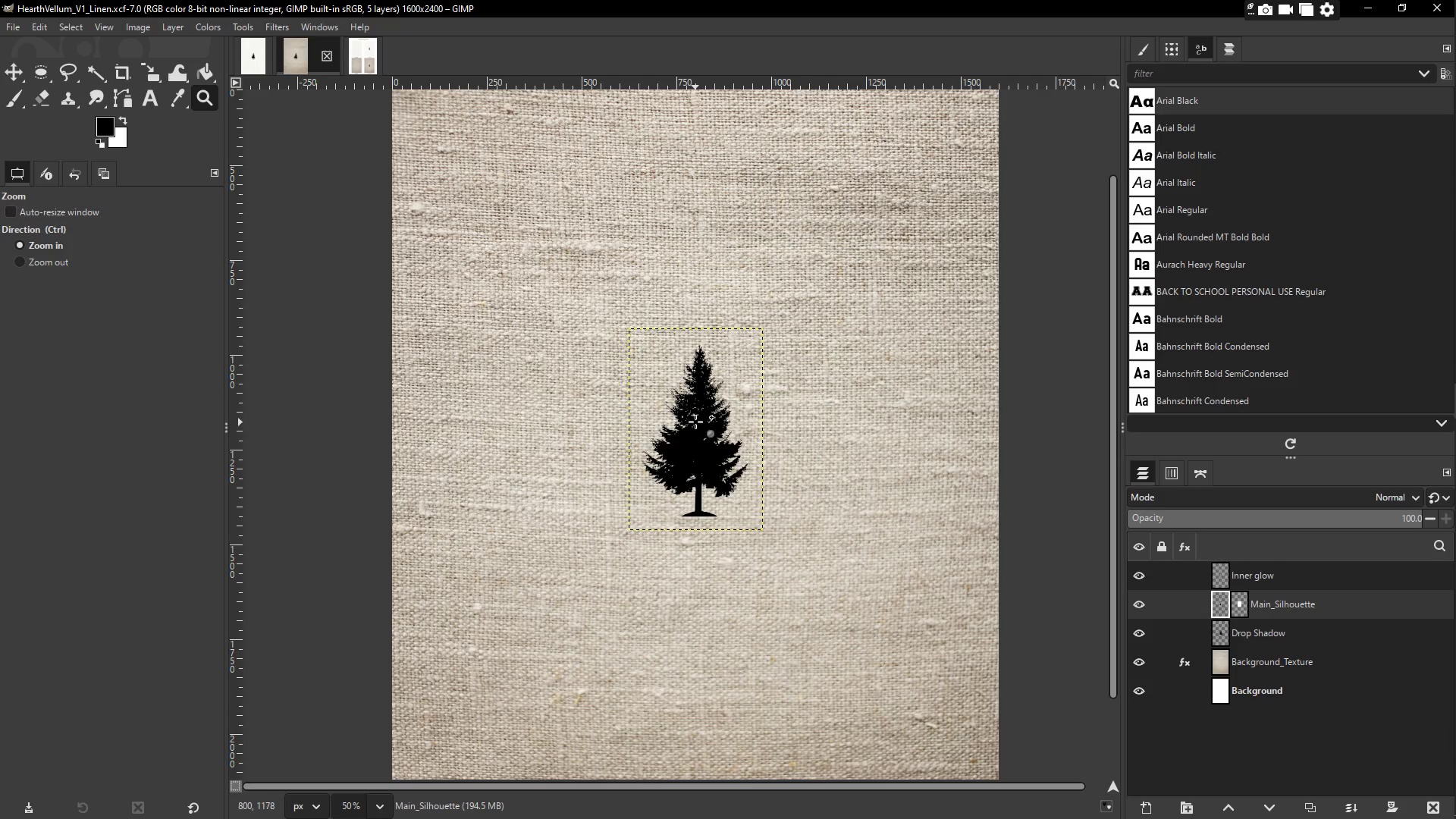 
triple_click([695, 422])
 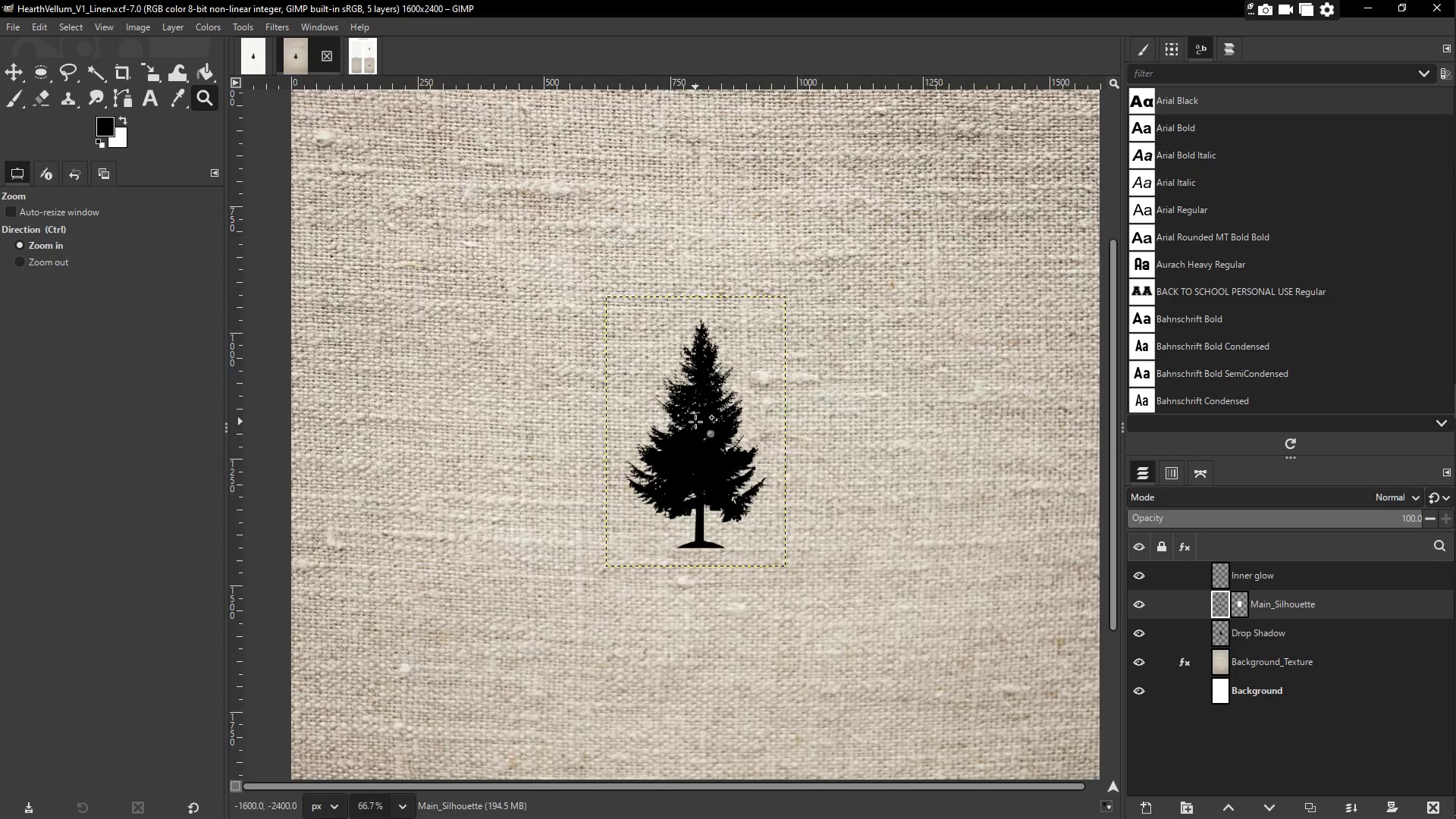 
triple_click([695, 422])
 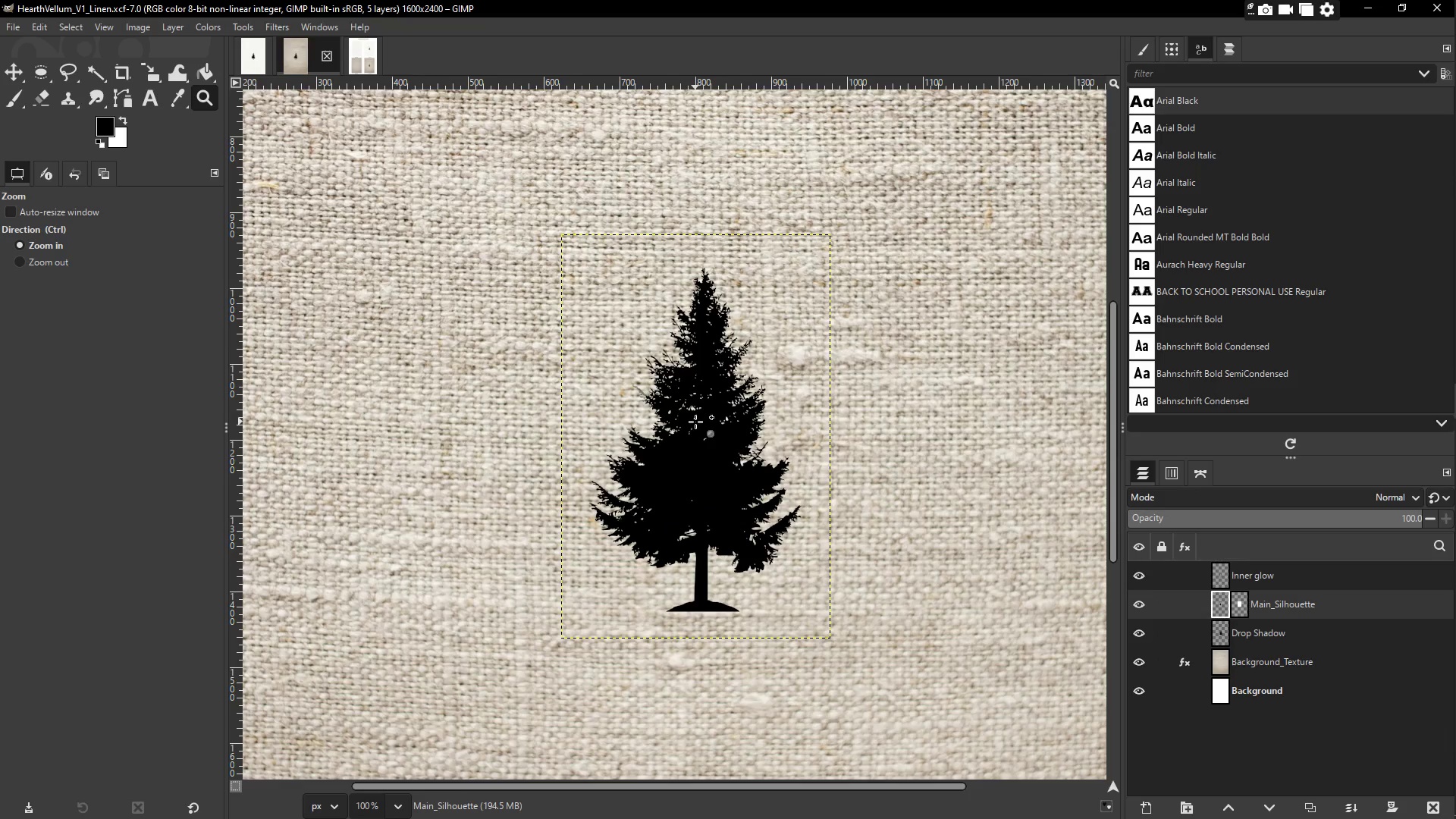 
triple_click([695, 422])
 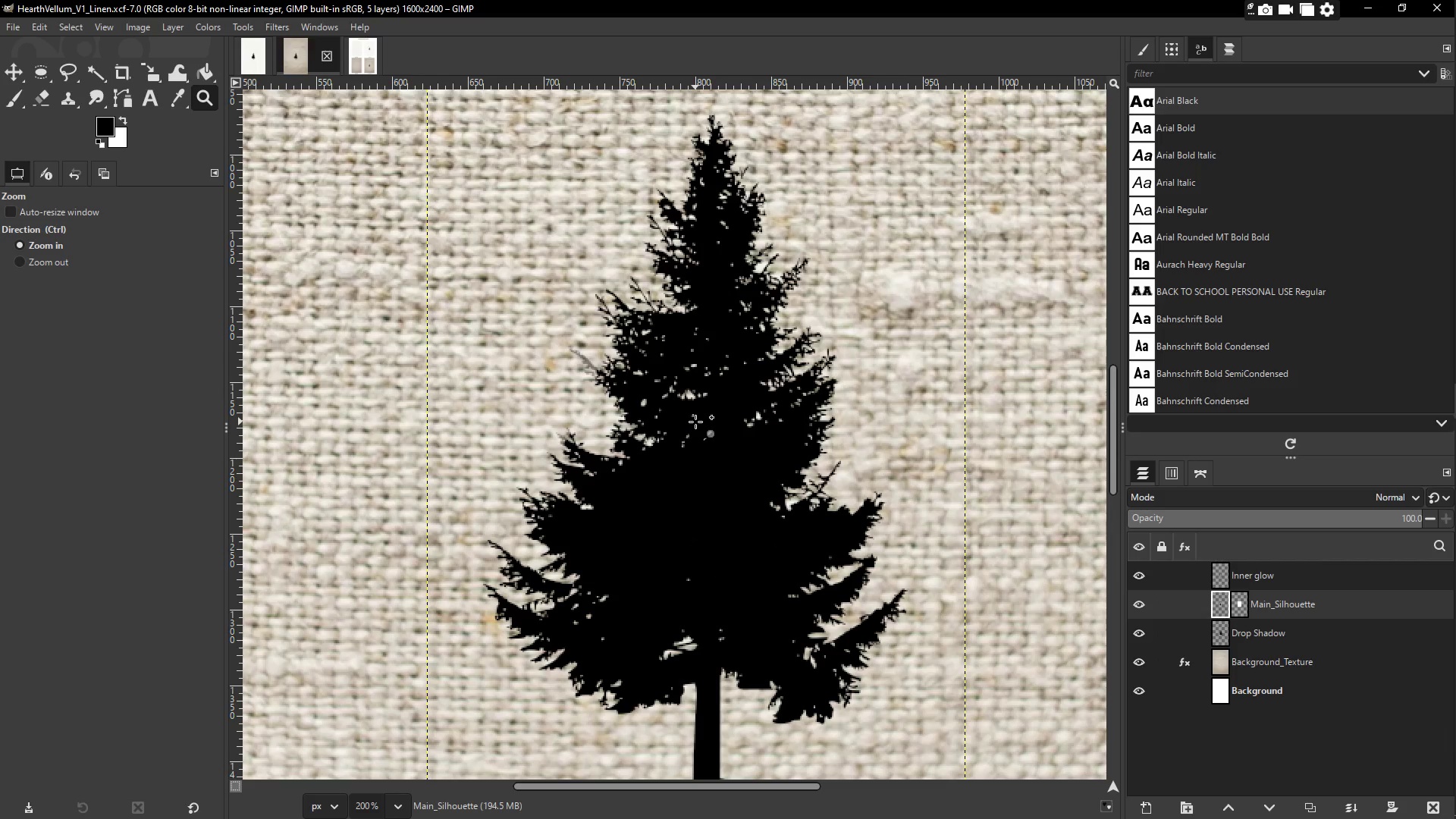 
scroll: coordinate [695, 422], scroll_direction: down, amount: 1.0
 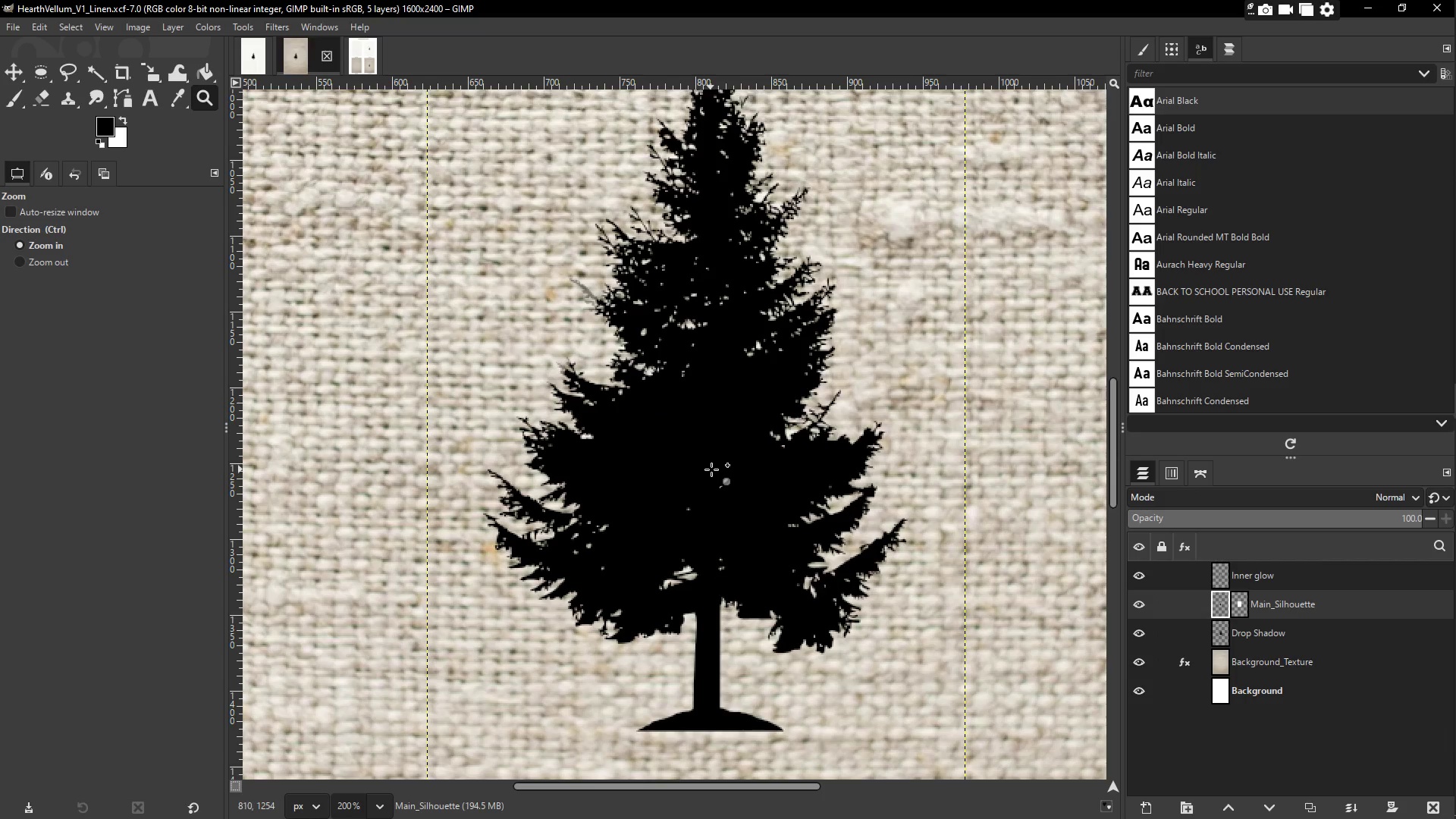 
type(bp)
 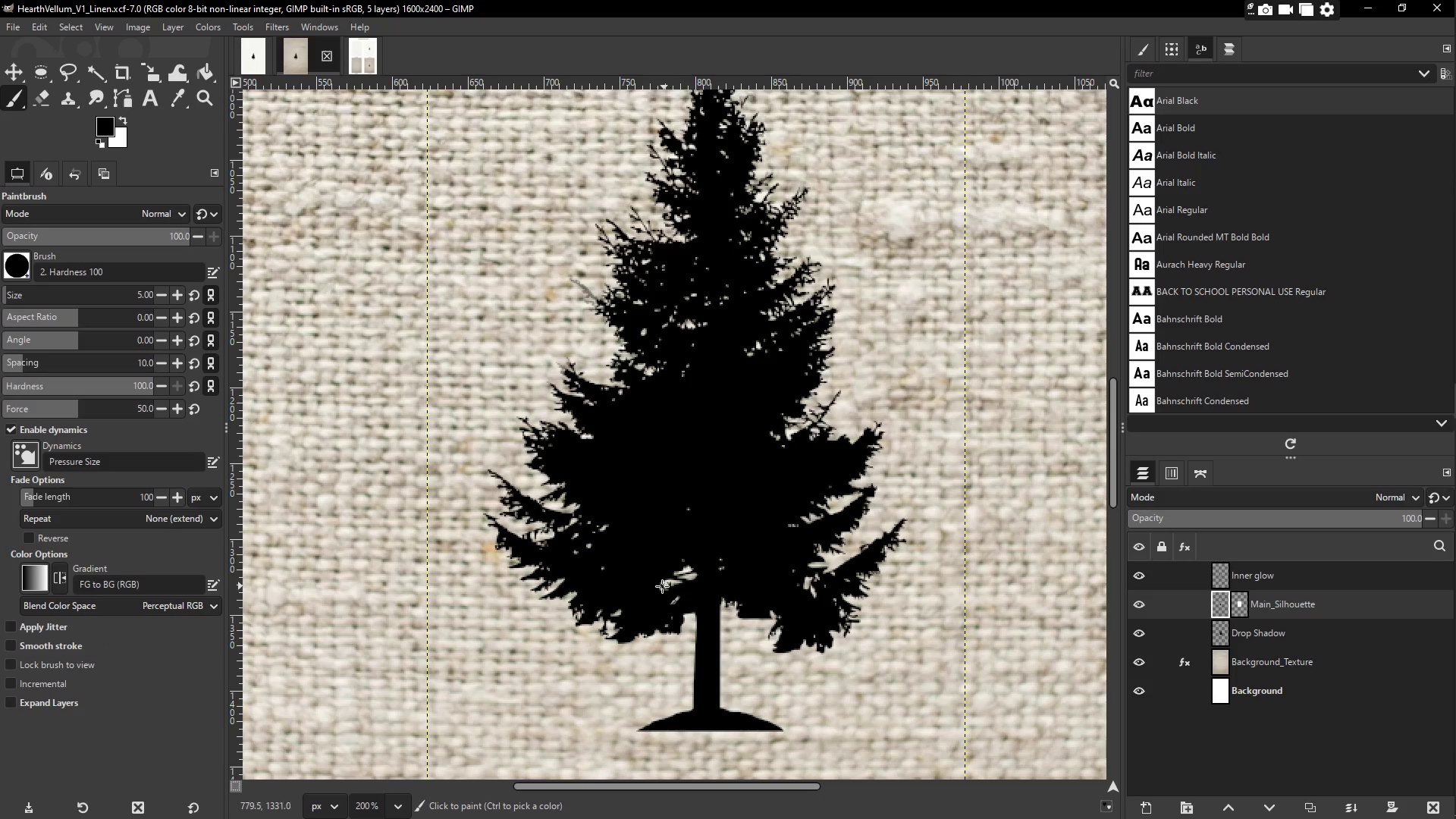 
left_click_drag(start_coordinate=[661, 581], to_coordinate=[719, 580])
 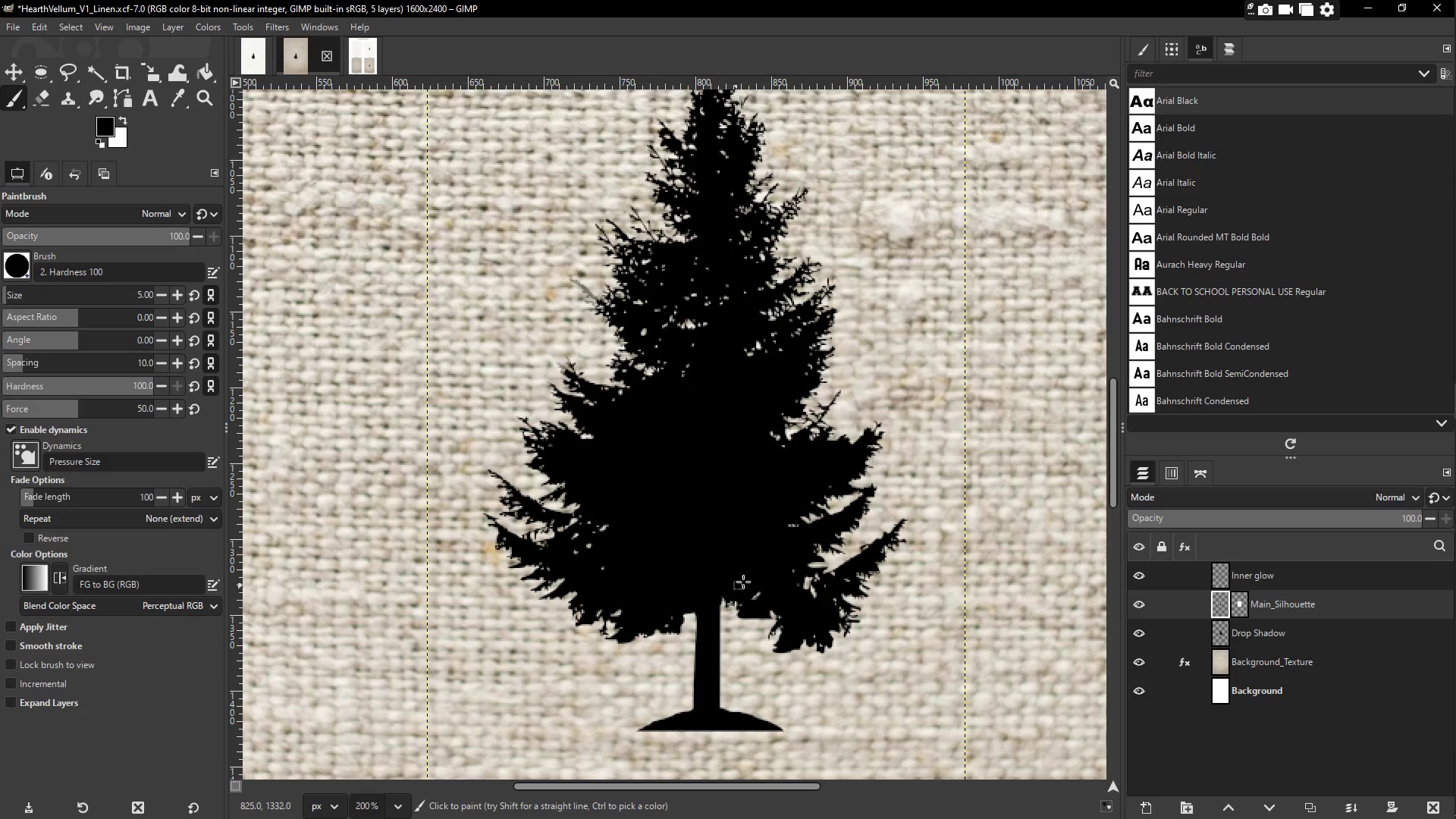 
left_click_drag(start_coordinate=[784, 529], to_coordinate=[795, 527])
 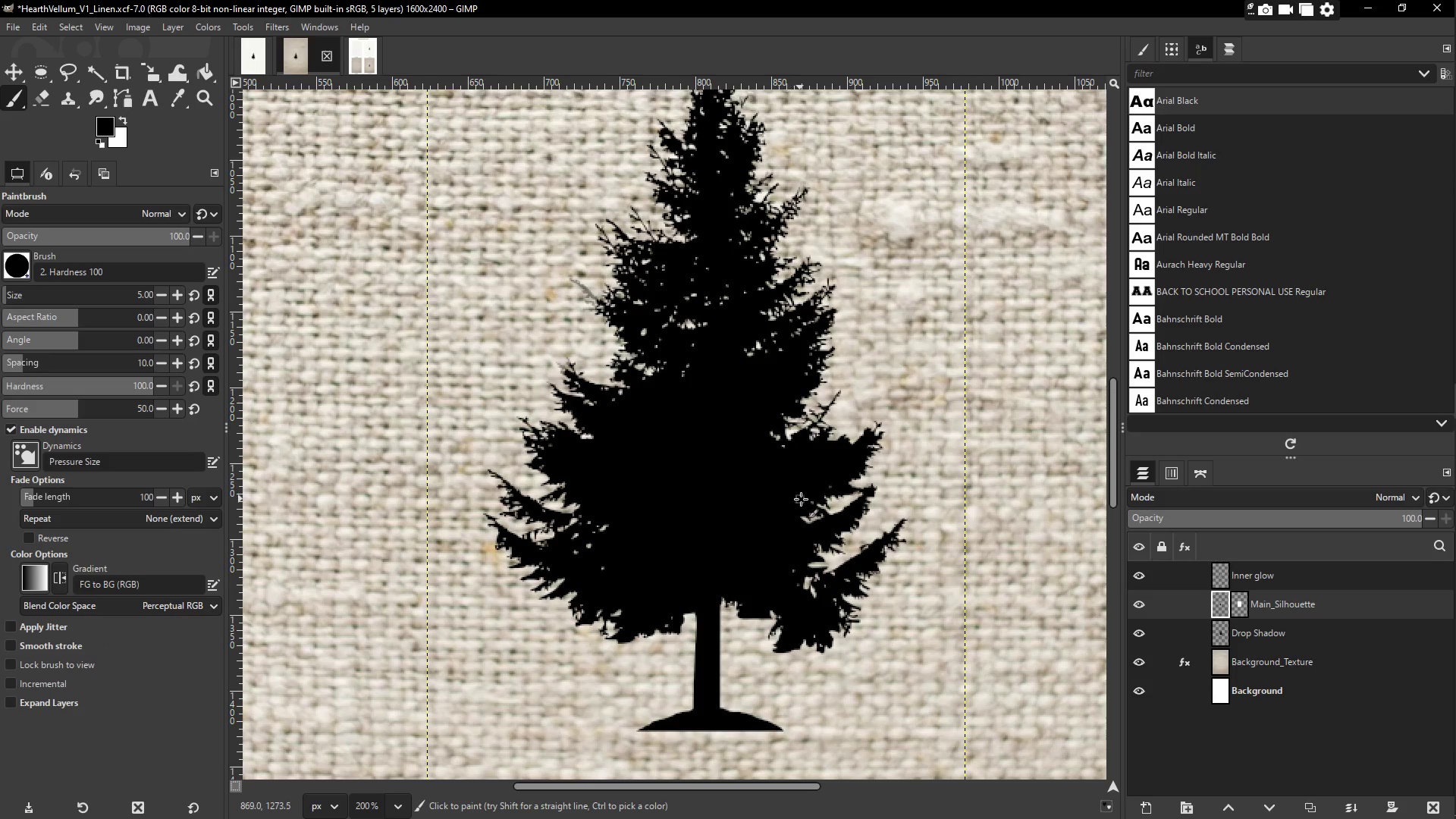 
left_click_drag(start_coordinate=[807, 501], to_coordinate=[811, 503])
 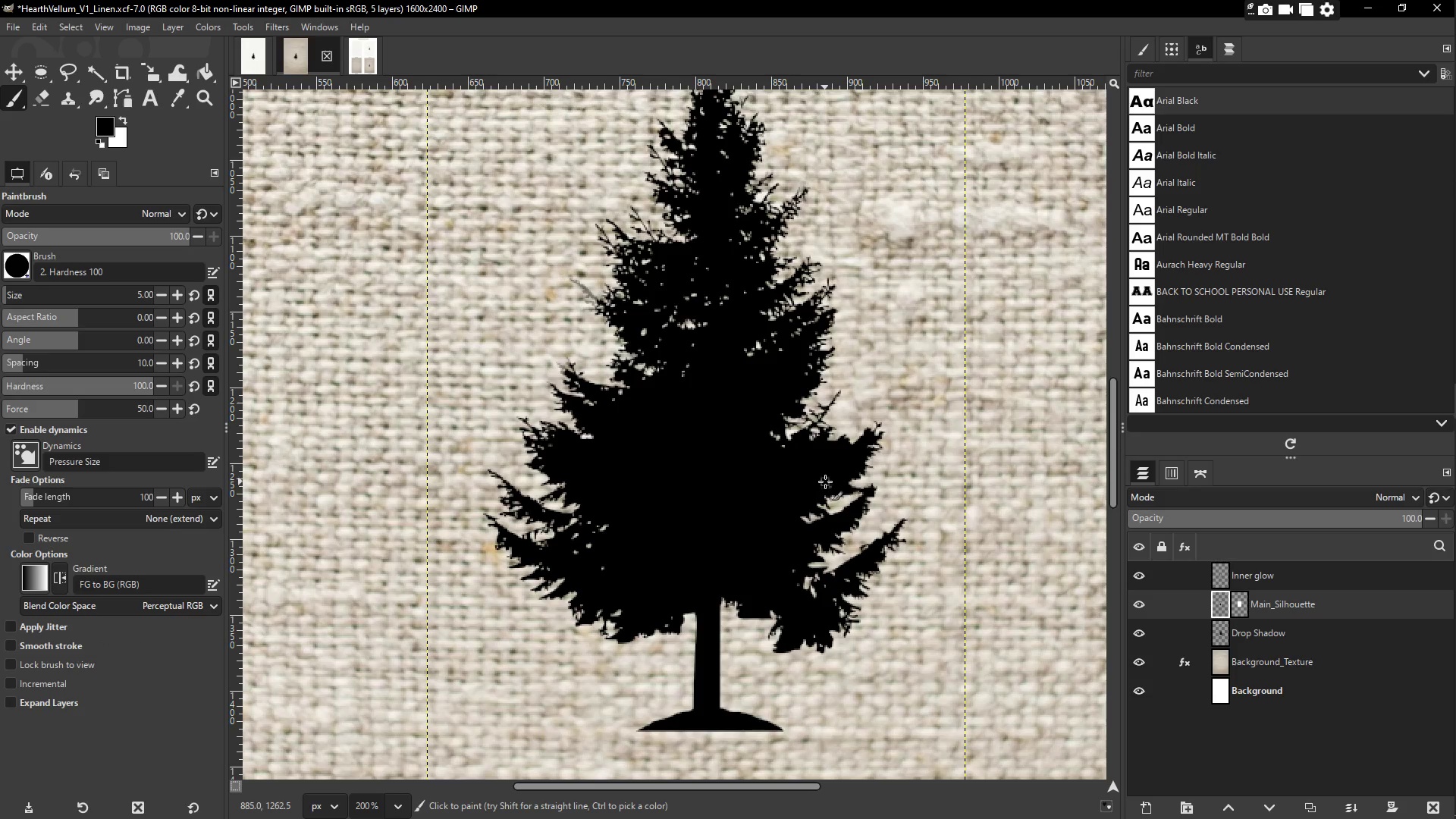 
left_click_drag(start_coordinate=[827, 482], to_coordinate=[825, 491])
 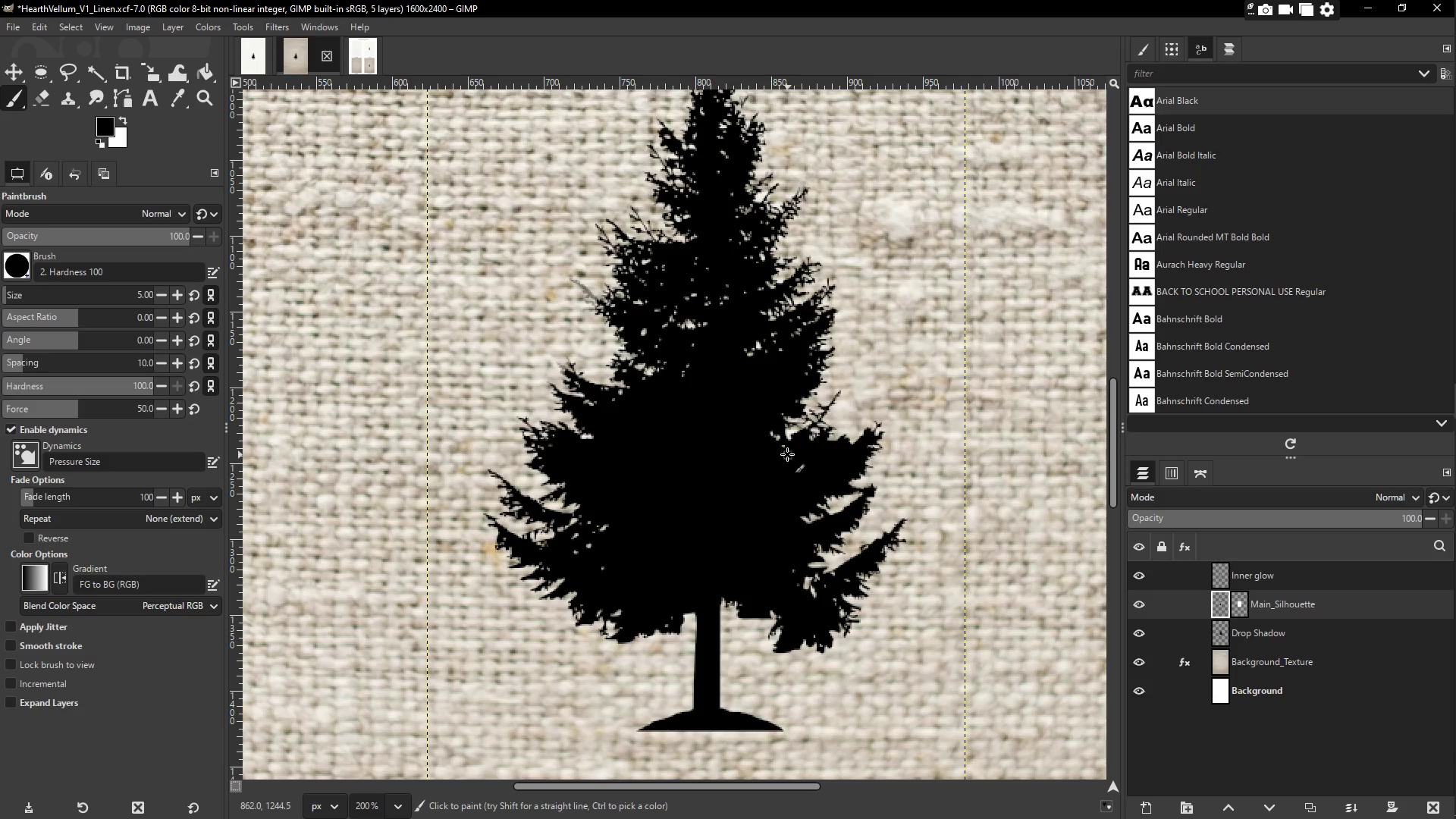 
left_click_drag(start_coordinate=[783, 452], to_coordinate=[783, 445])
 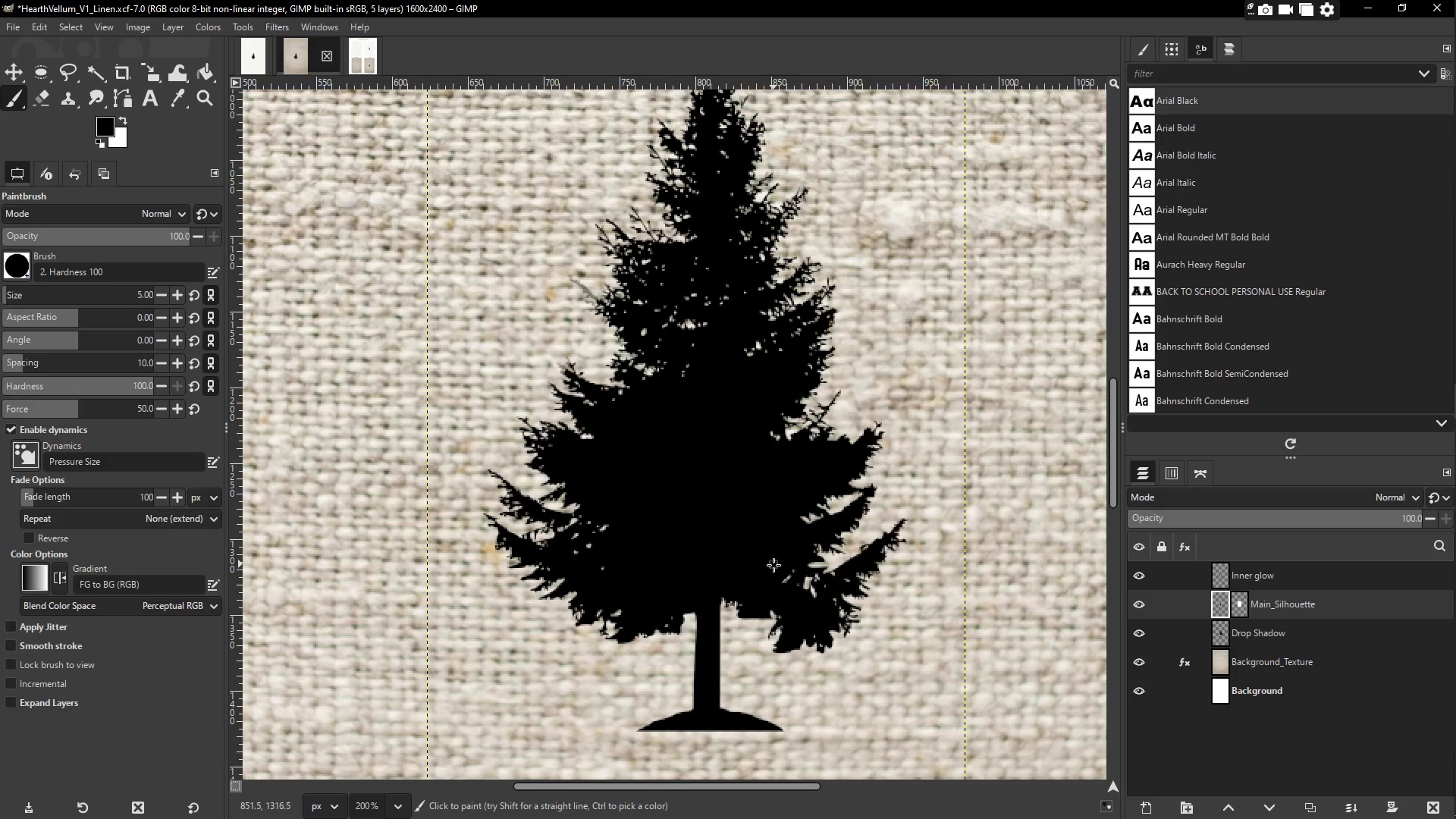 
left_click_drag(start_coordinate=[786, 566], to_coordinate=[814, 573])
 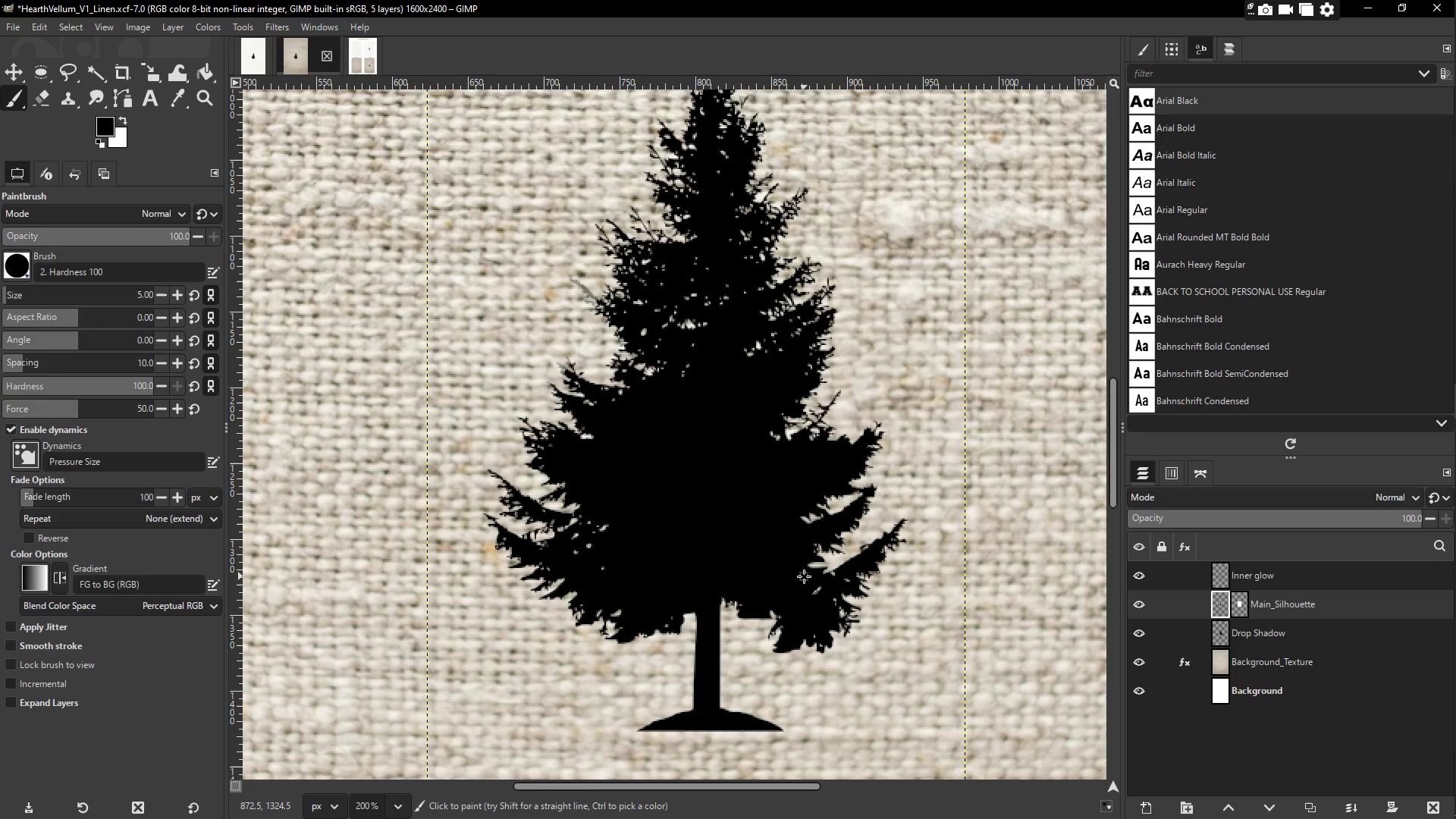 
key(Z)
 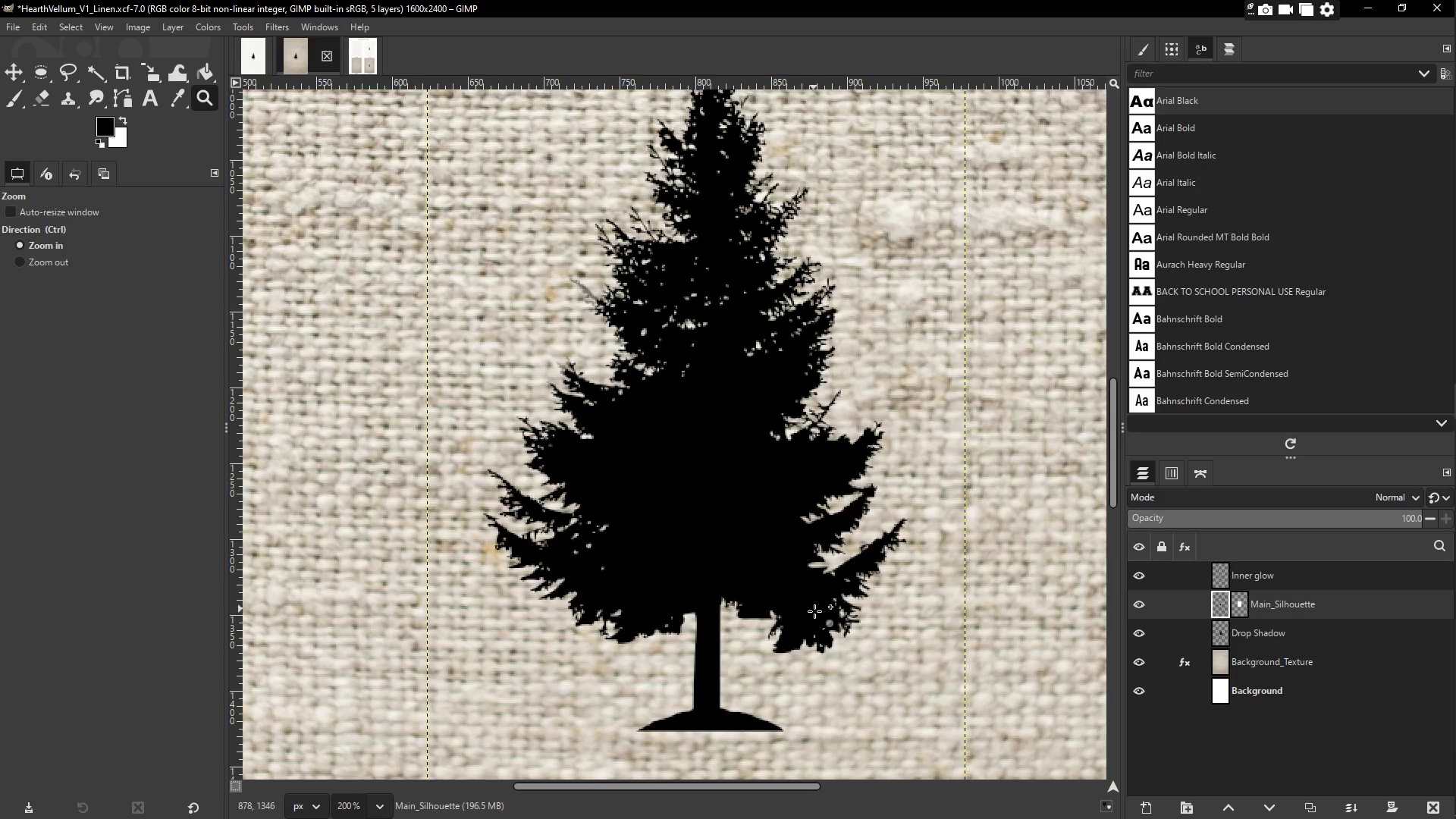 
left_click([817, 601])
 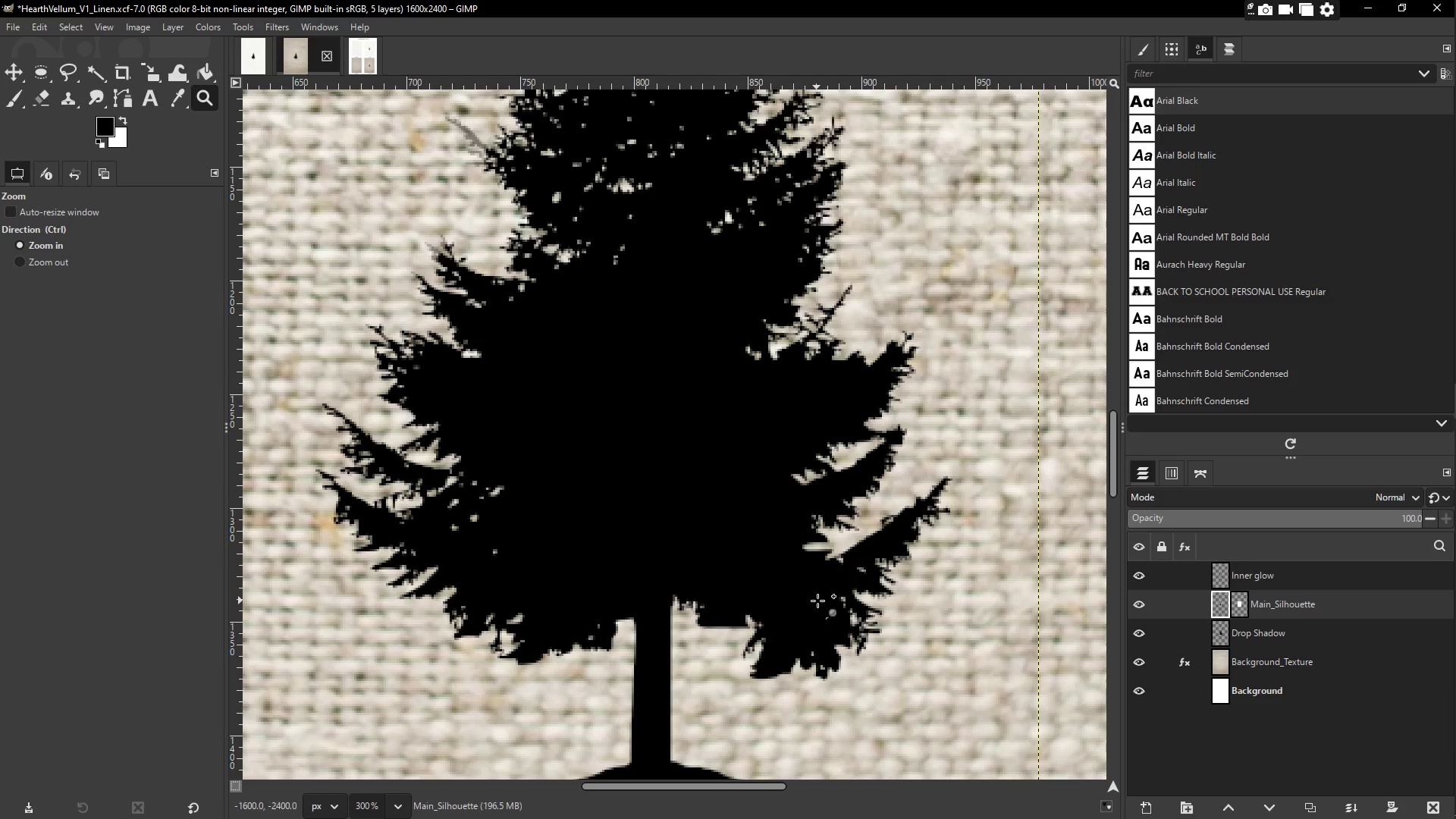 
double_click([817, 600])
 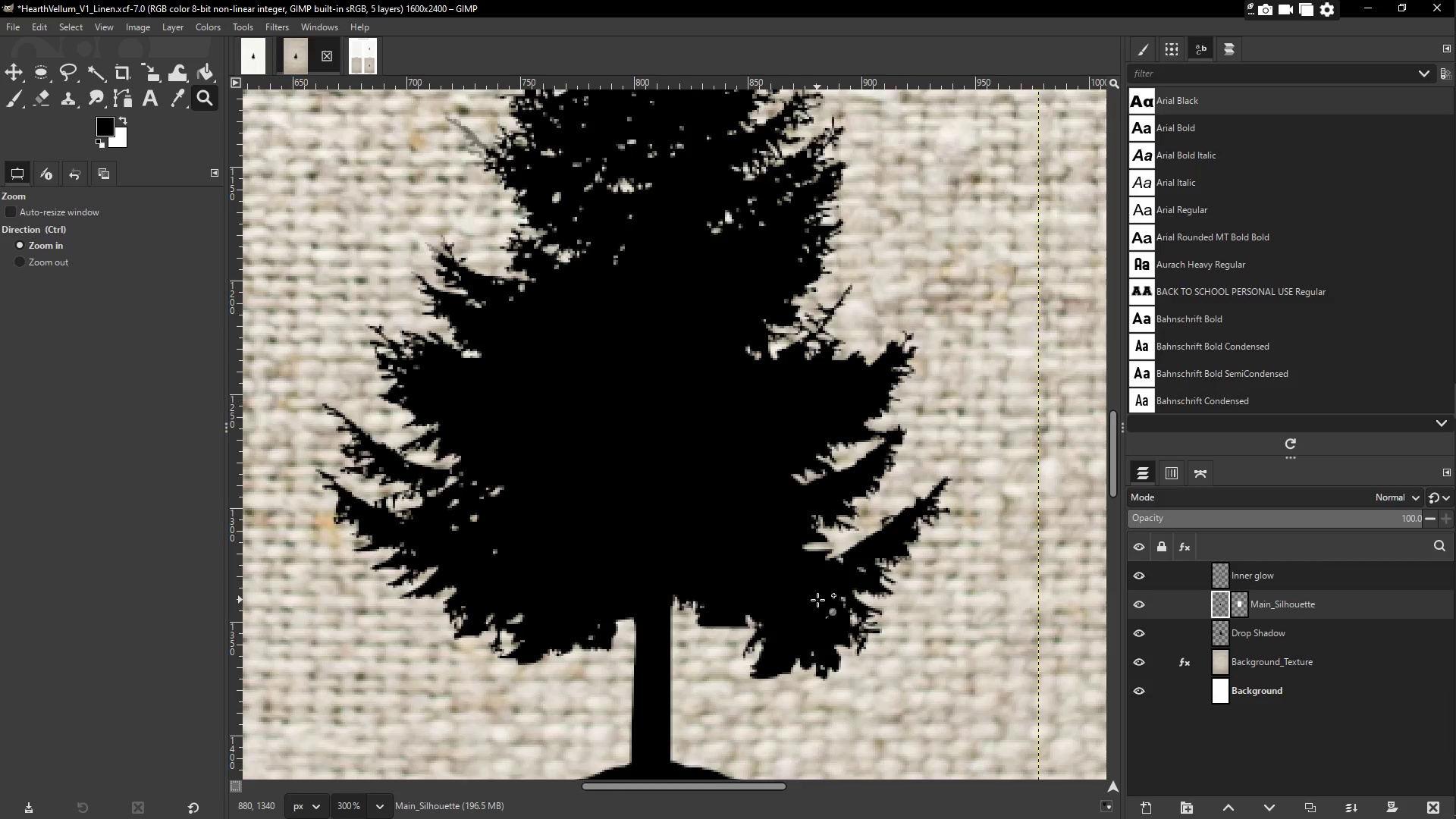 
triple_click([817, 600])
 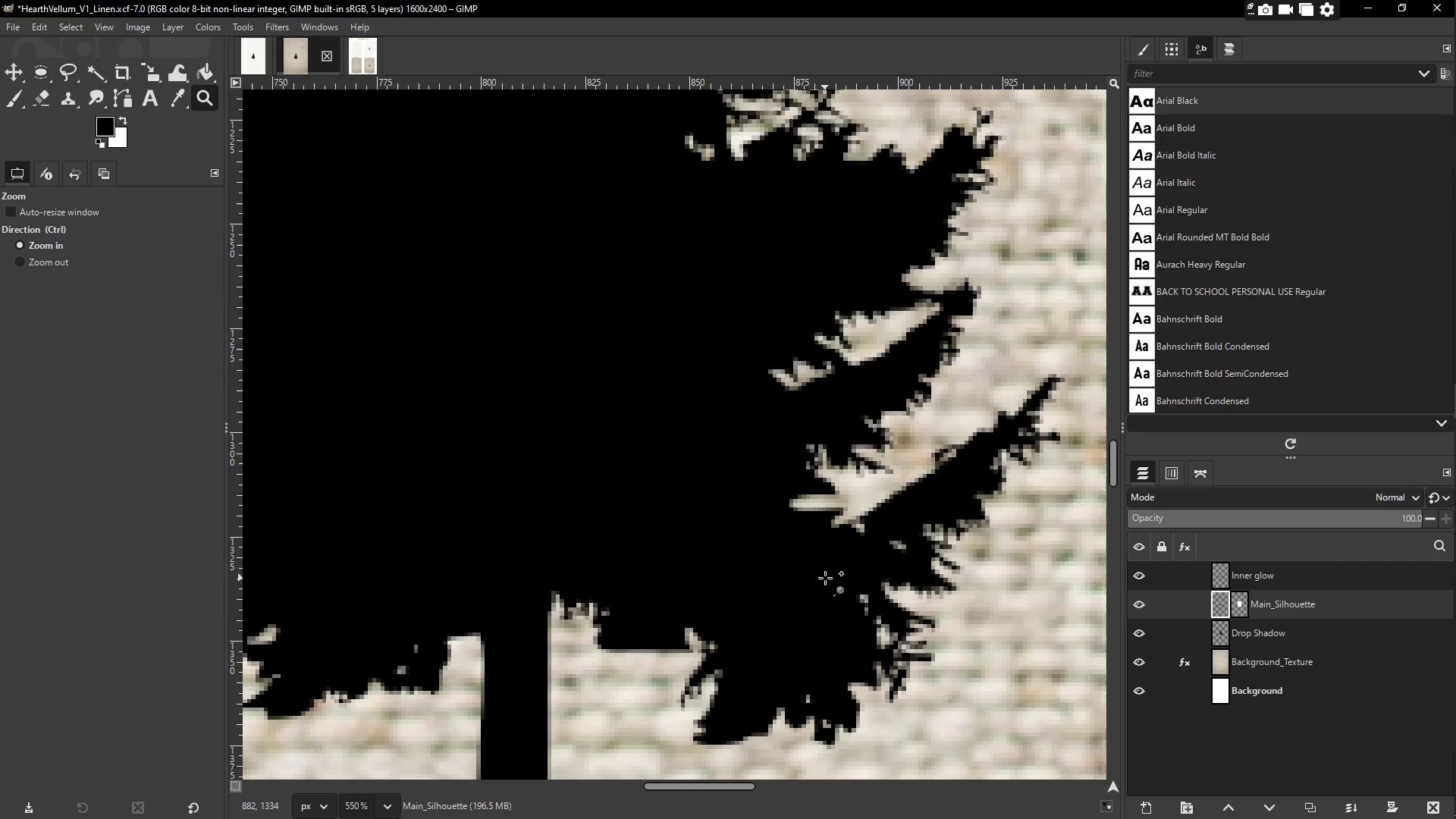 
key(P)
 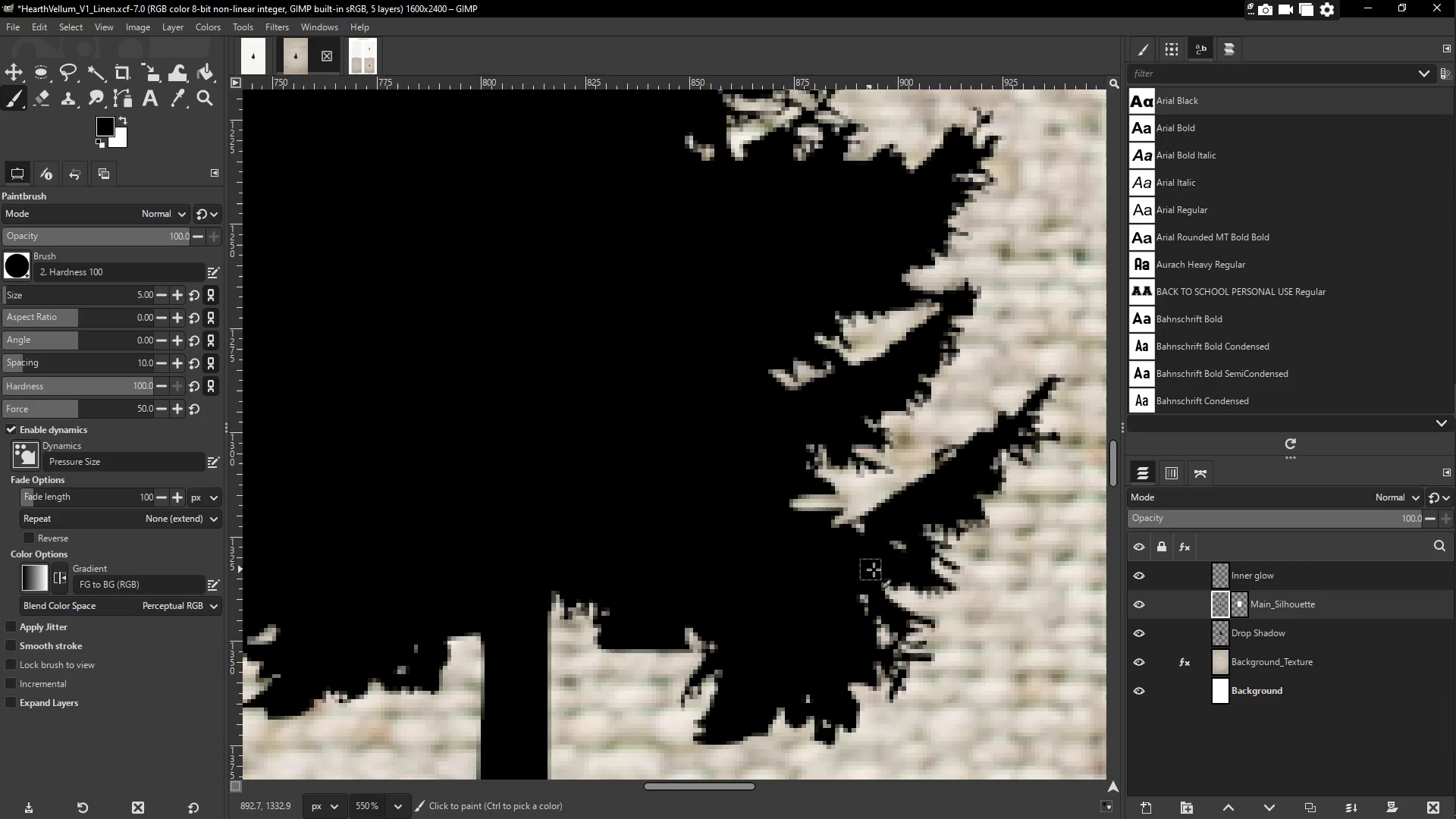 
left_click_drag(start_coordinate=[886, 553], to_coordinate=[905, 544])
 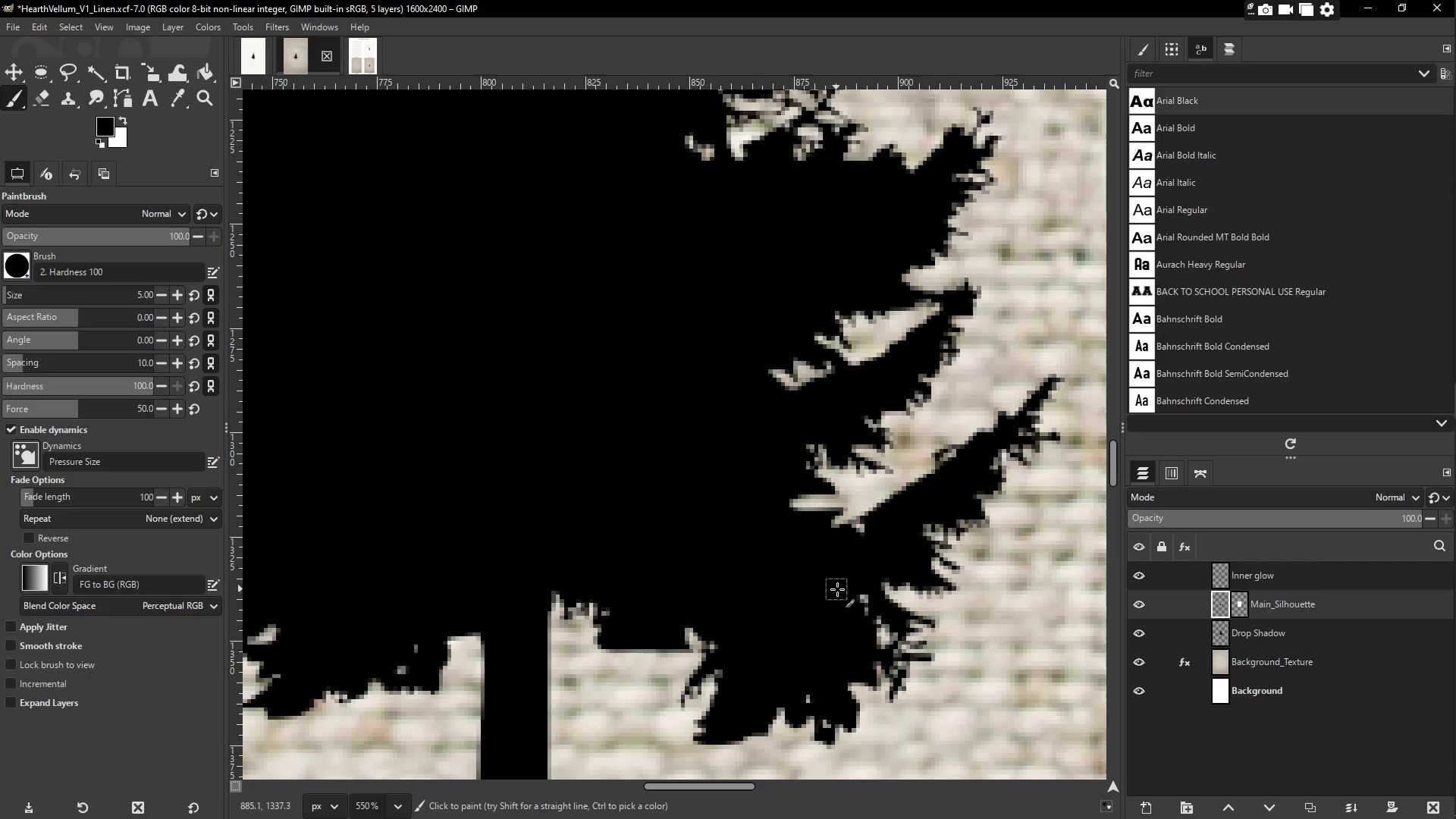 
left_click_drag(start_coordinate=[846, 592], to_coordinate=[806, 700])
 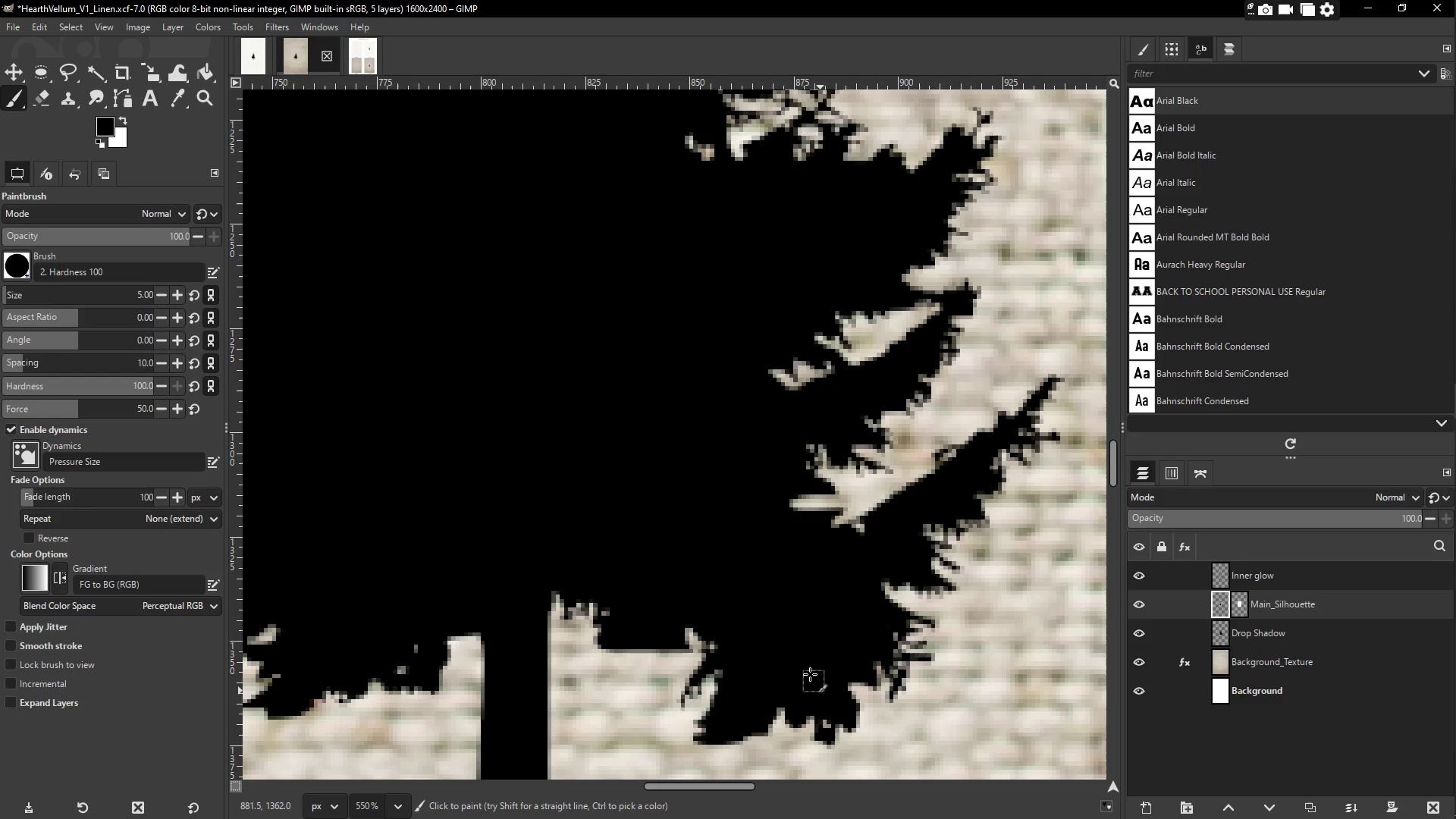 
left_click_drag(start_coordinate=[770, 657], to_coordinate=[733, 607])
 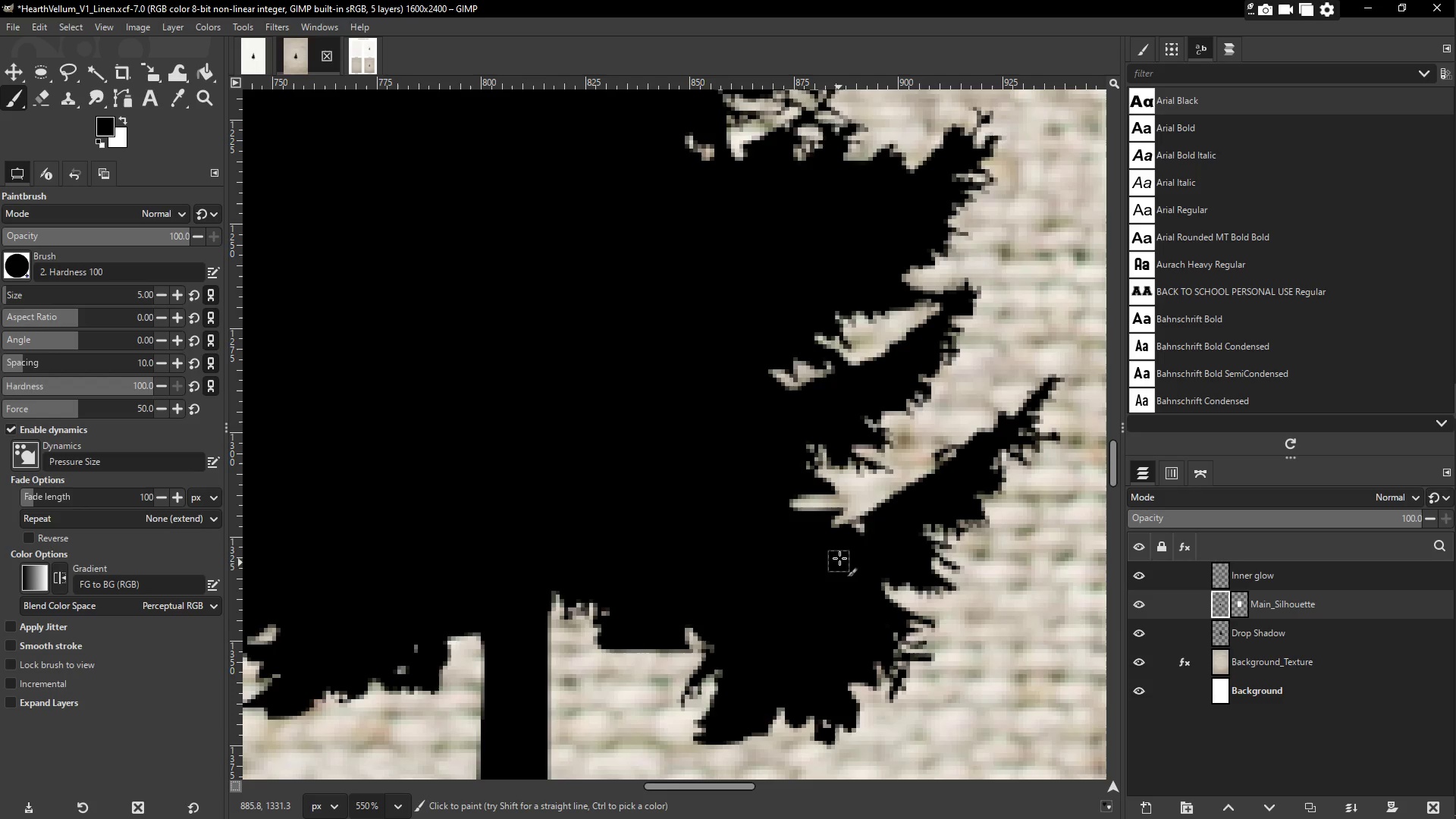 
left_click_drag(start_coordinate=[846, 550], to_coordinate=[871, 532])
 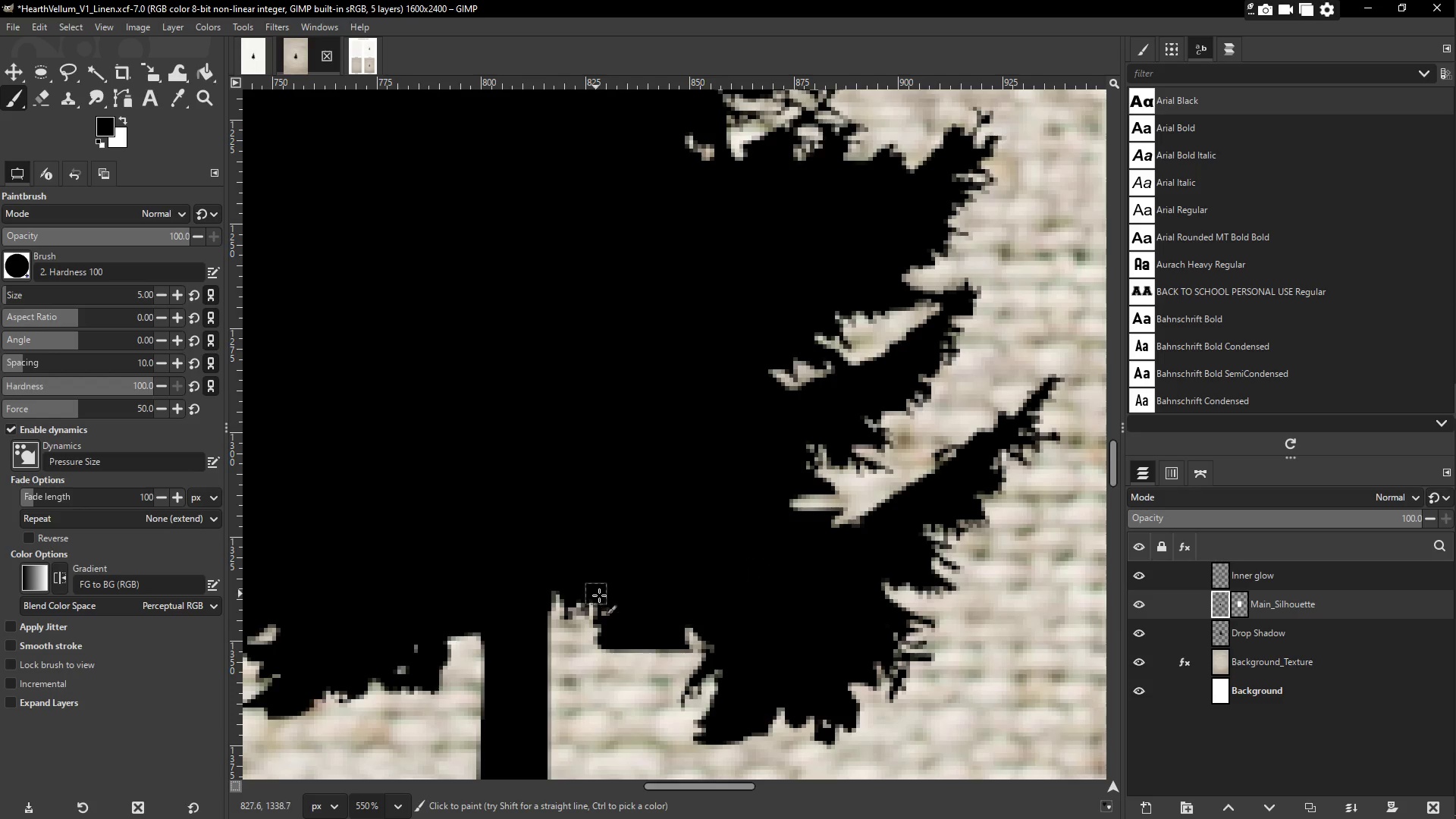 
left_click_drag(start_coordinate=[626, 598], to_coordinate=[595, 570])
 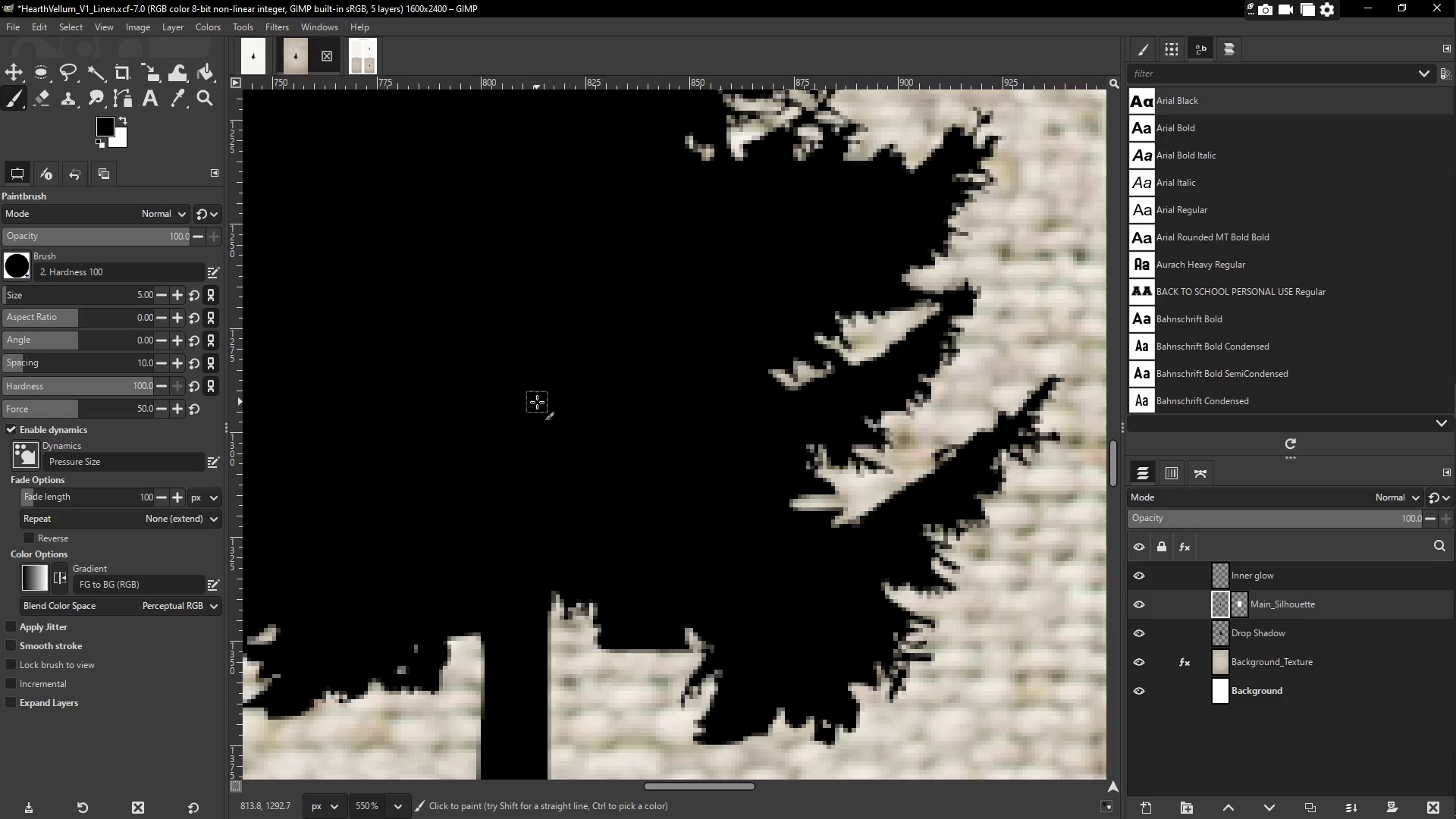 
left_click_drag(start_coordinate=[657, 362], to_coordinate=[701, 394])
 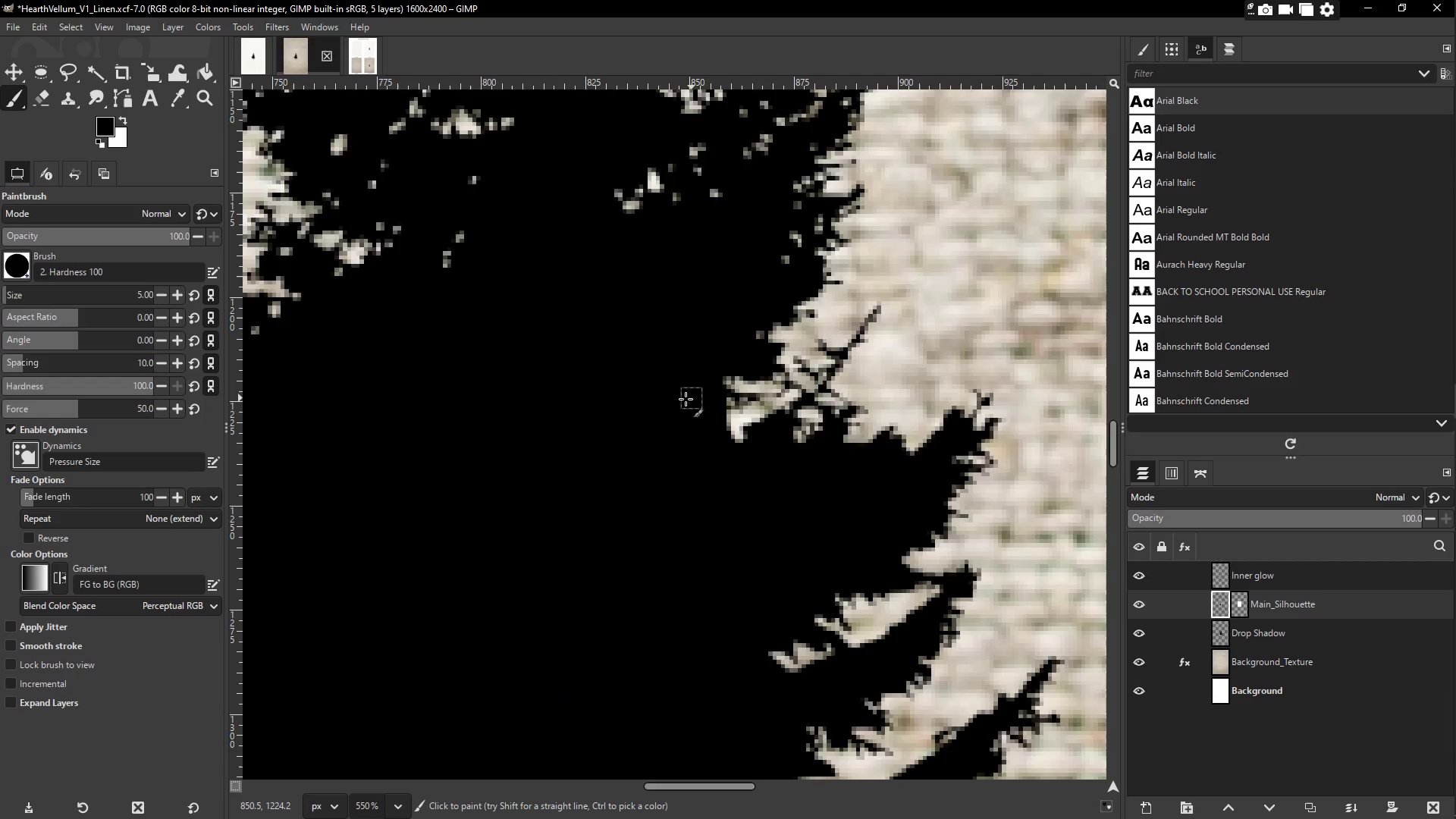 
scroll: coordinate [617, 340], scroll_direction: up, amount: 4.0
 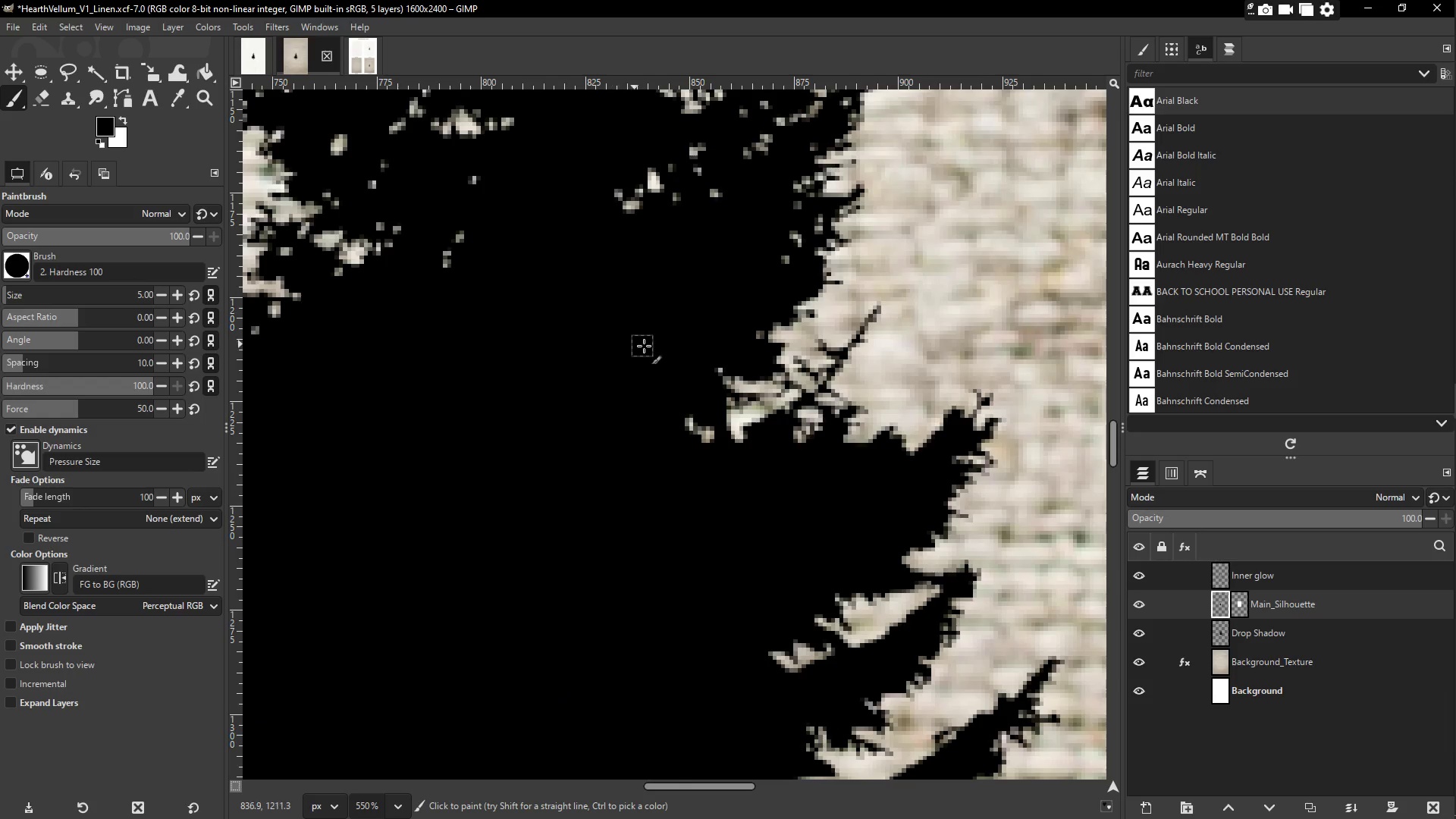 
left_click_drag(start_coordinate=[691, 425], to_coordinate=[647, 412])
 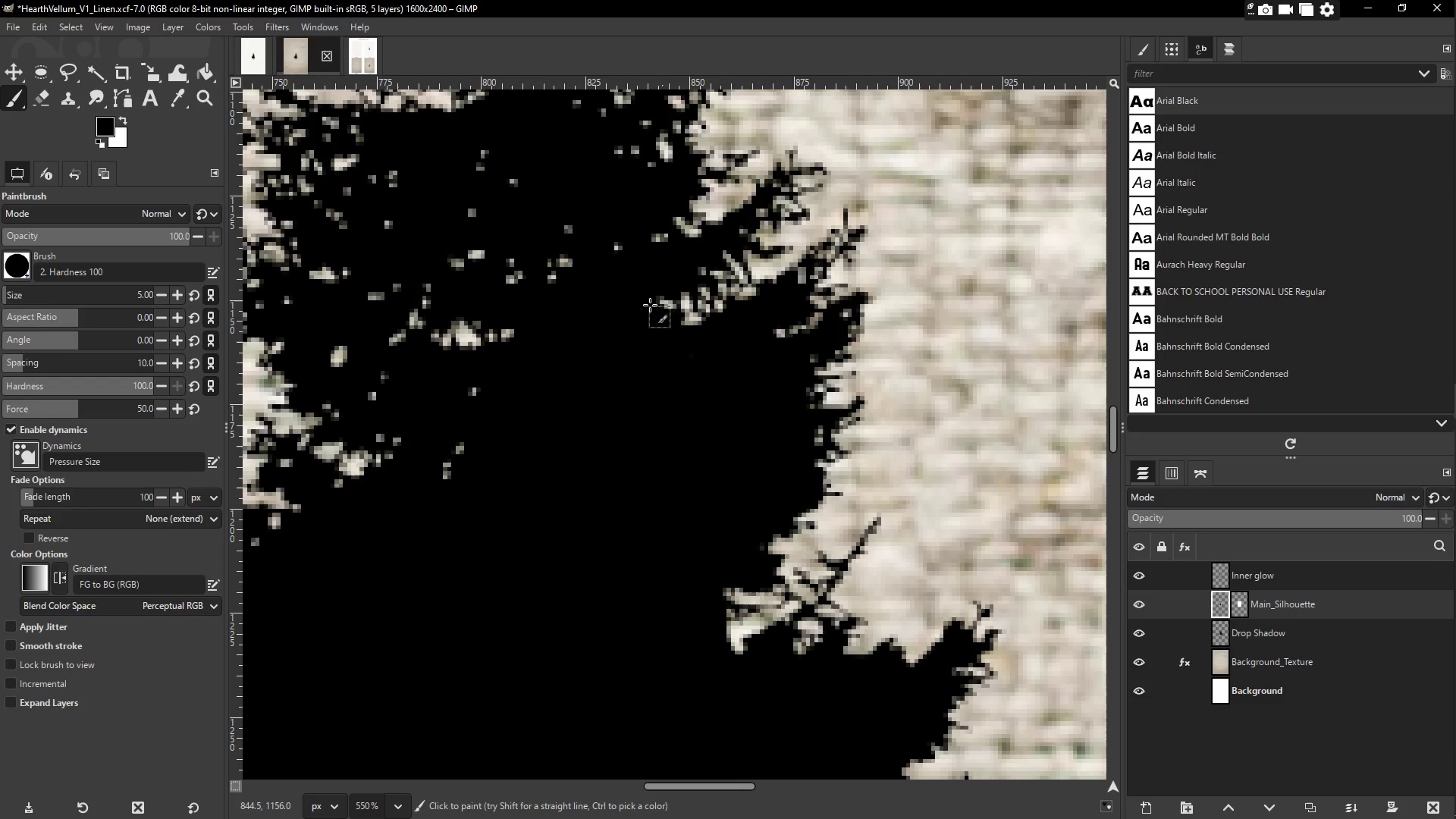 
scroll: coordinate [683, 399], scroll_direction: up, amount: 3.0
 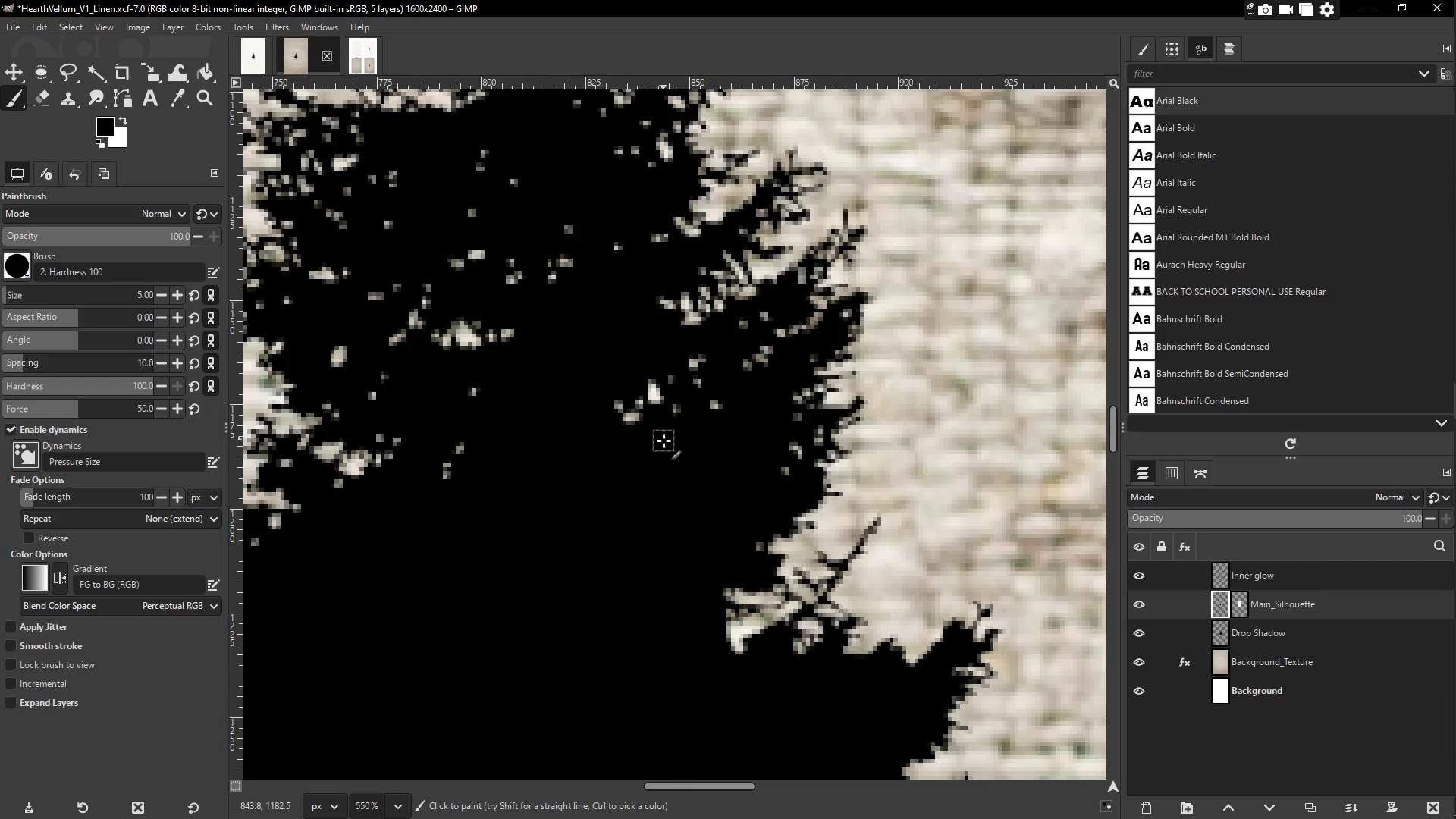 
left_click_drag(start_coordinate=[649, 293], to_coordinate=[446, 475])
 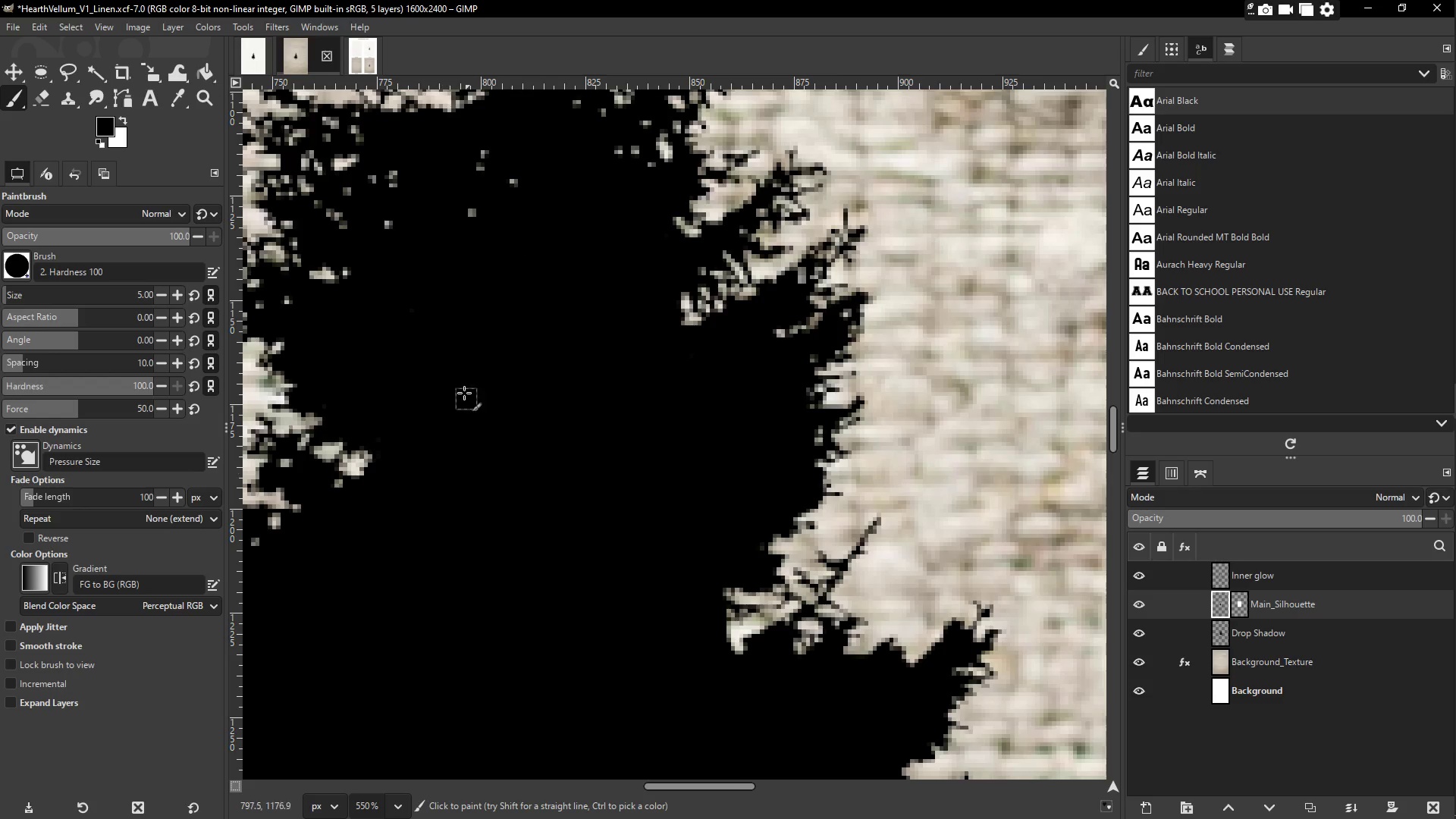 
left_click_drag(start_coordinate=[475, 366], to_coordinate=[513, 329])
 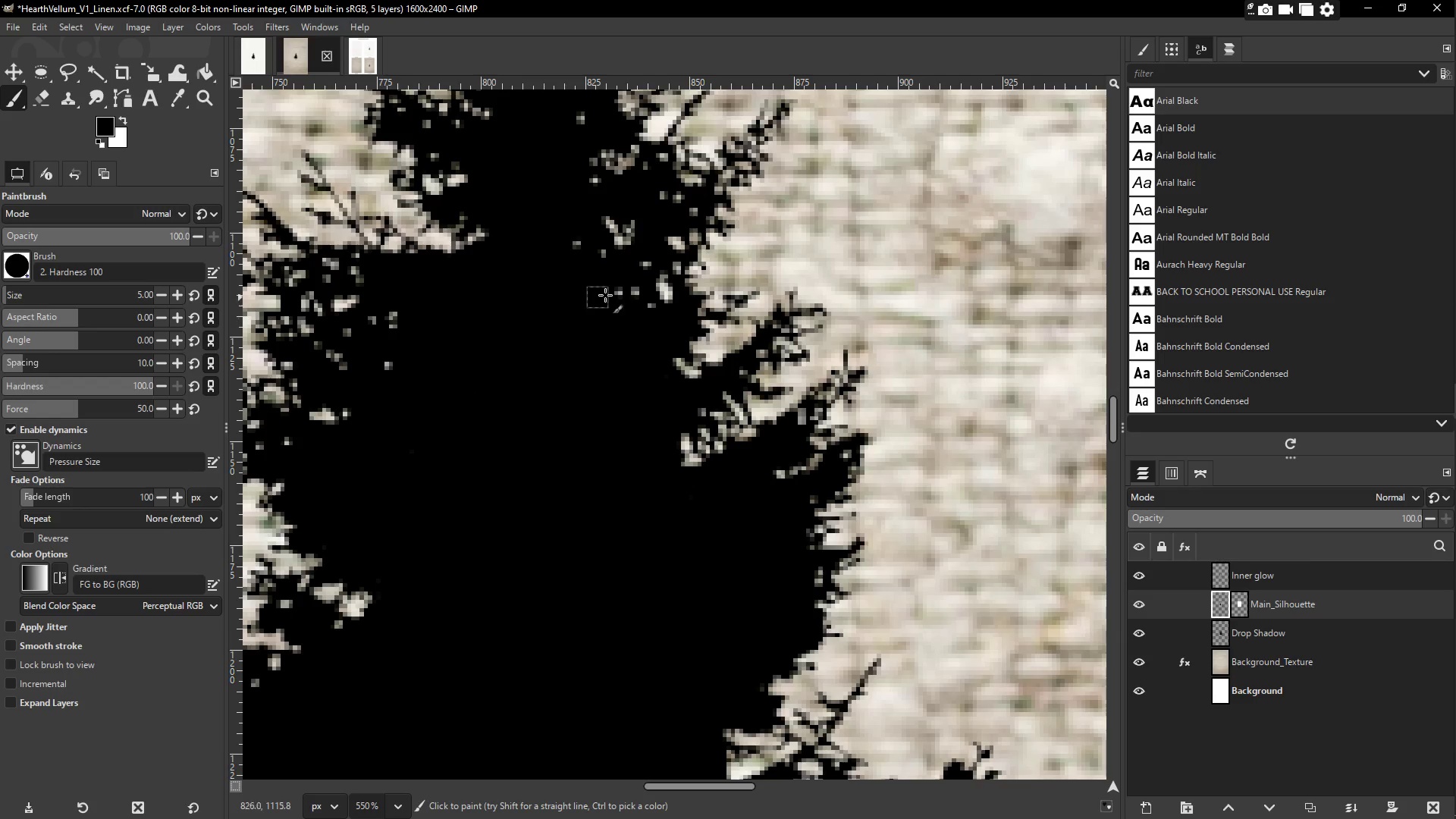 
scroll: coordinate [464, 392], scroll_direction: up, amount: 2.0
 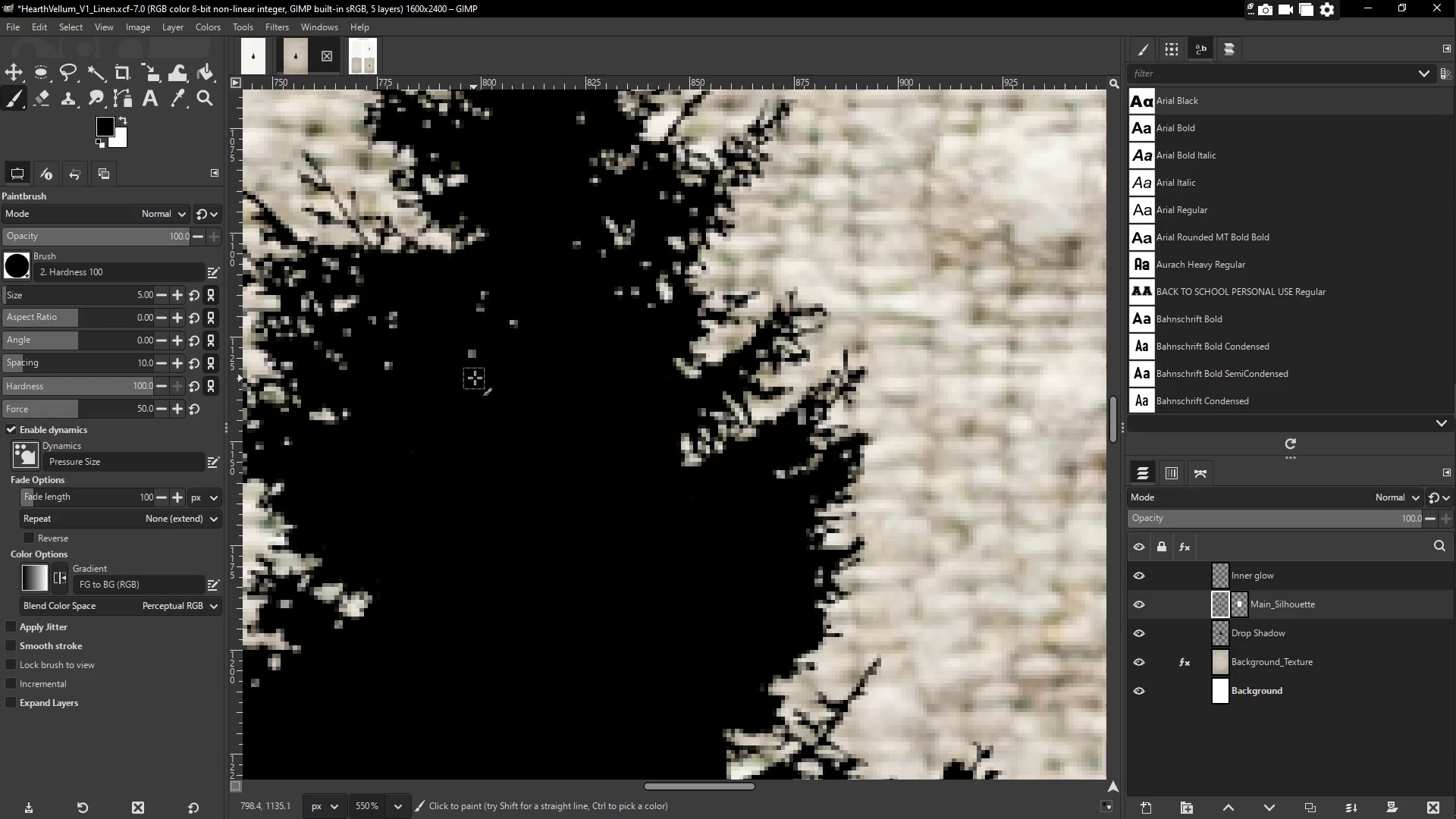 
left_click_drag(start_coordinate=[610, 294], to_coordinate=[588, 187])
 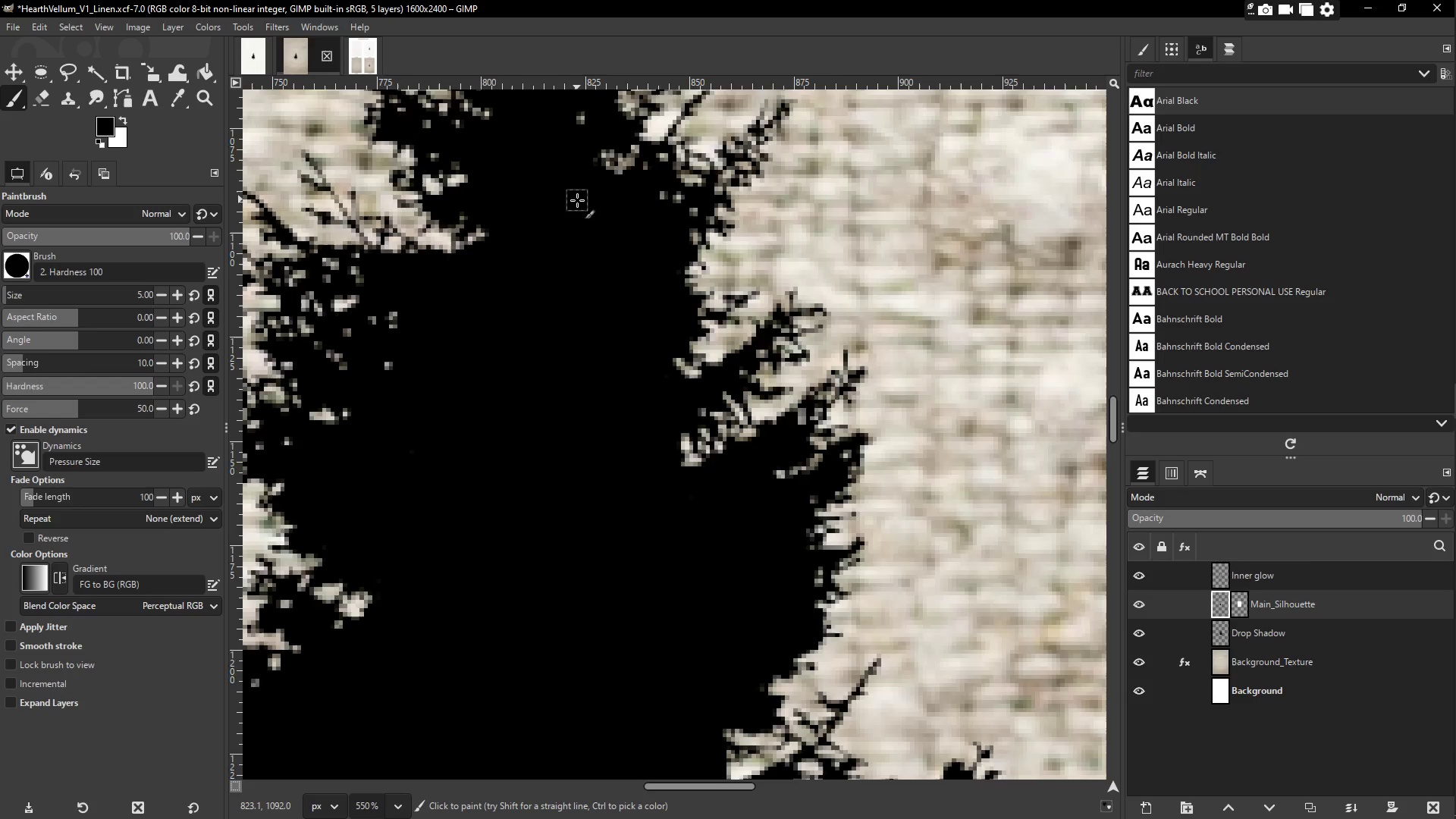 
left_click_drag(start_coordinate=[568, 278], to_coordinate=[671, 356])
 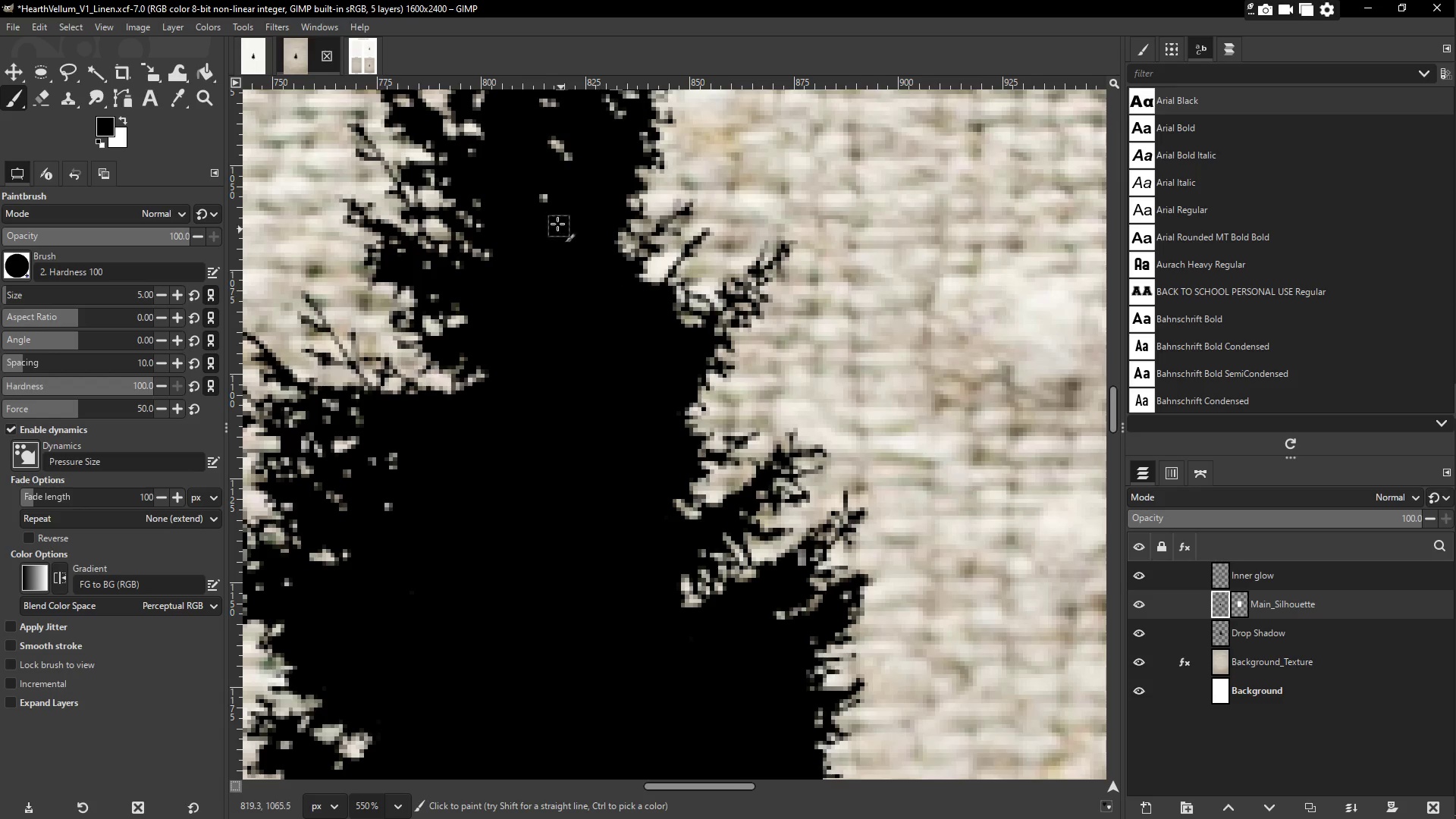 
scroll: coordinate [577, 201], scroll_direction: up, amount: 2.0
 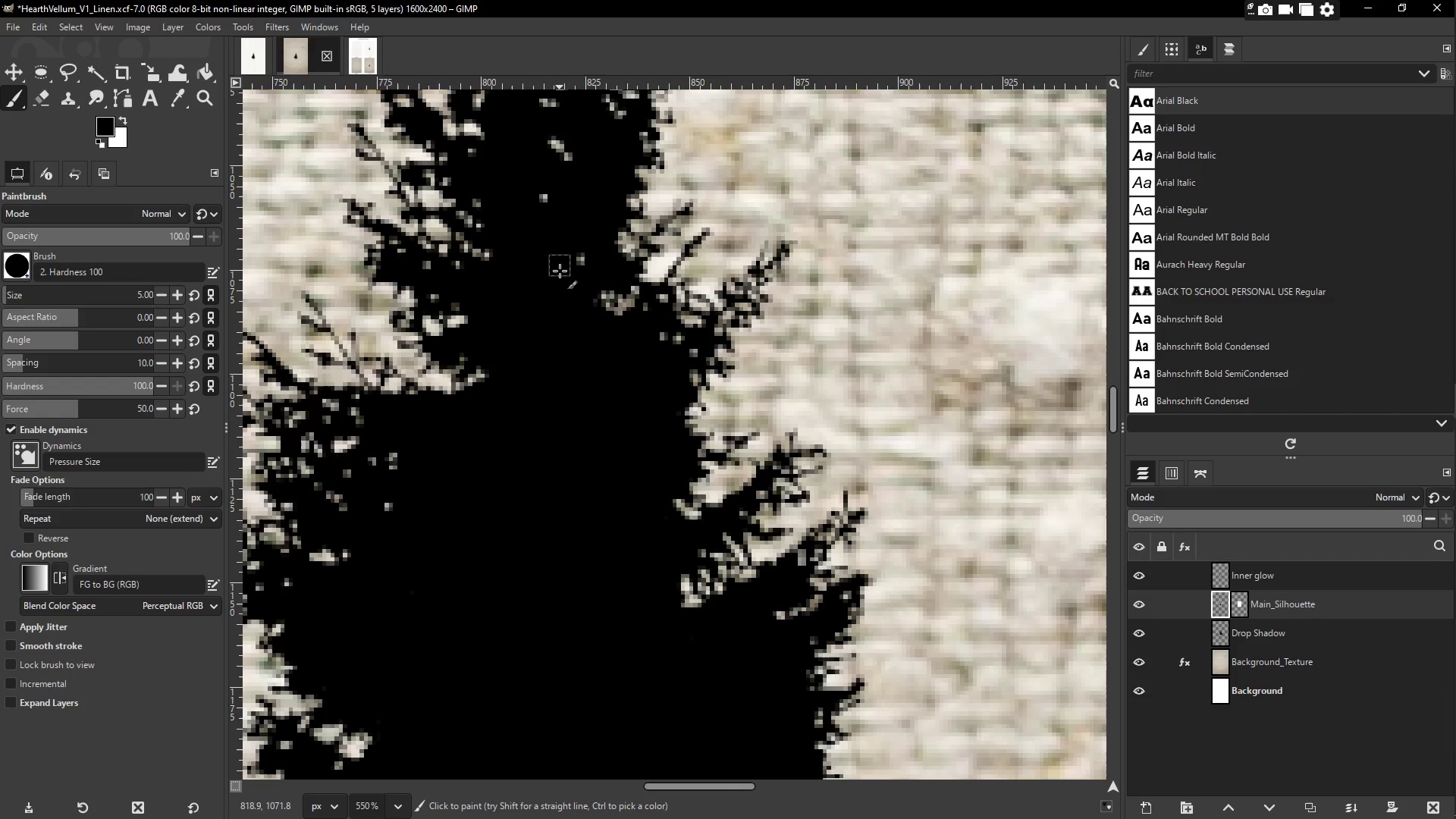 
left_click_drag(start_coordinate=[553, 218], to_coordinate=[564, 163])
 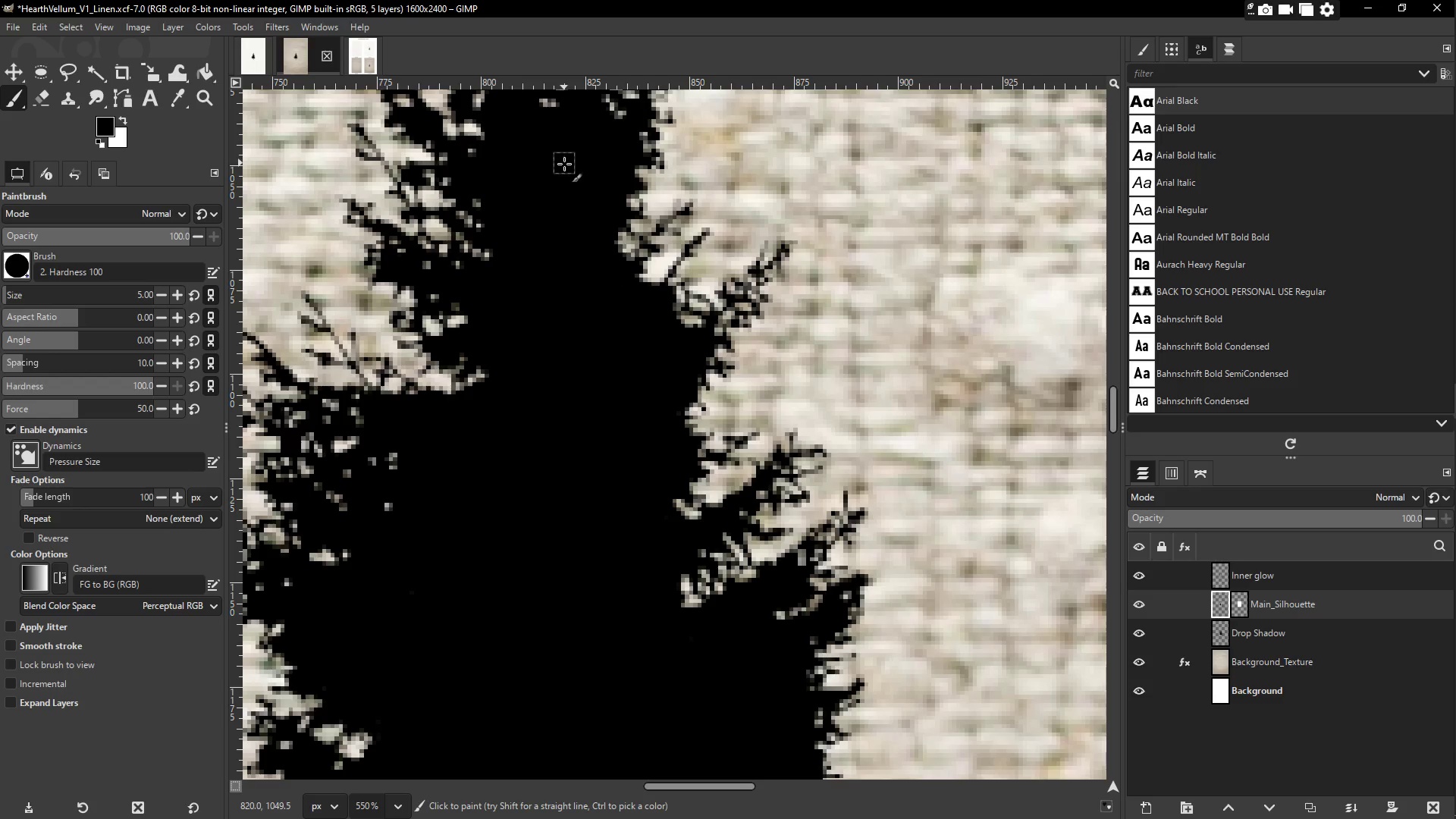 
left_click_drag(start_coordinate=[558, 323], to_coordinate=[435, 353])
 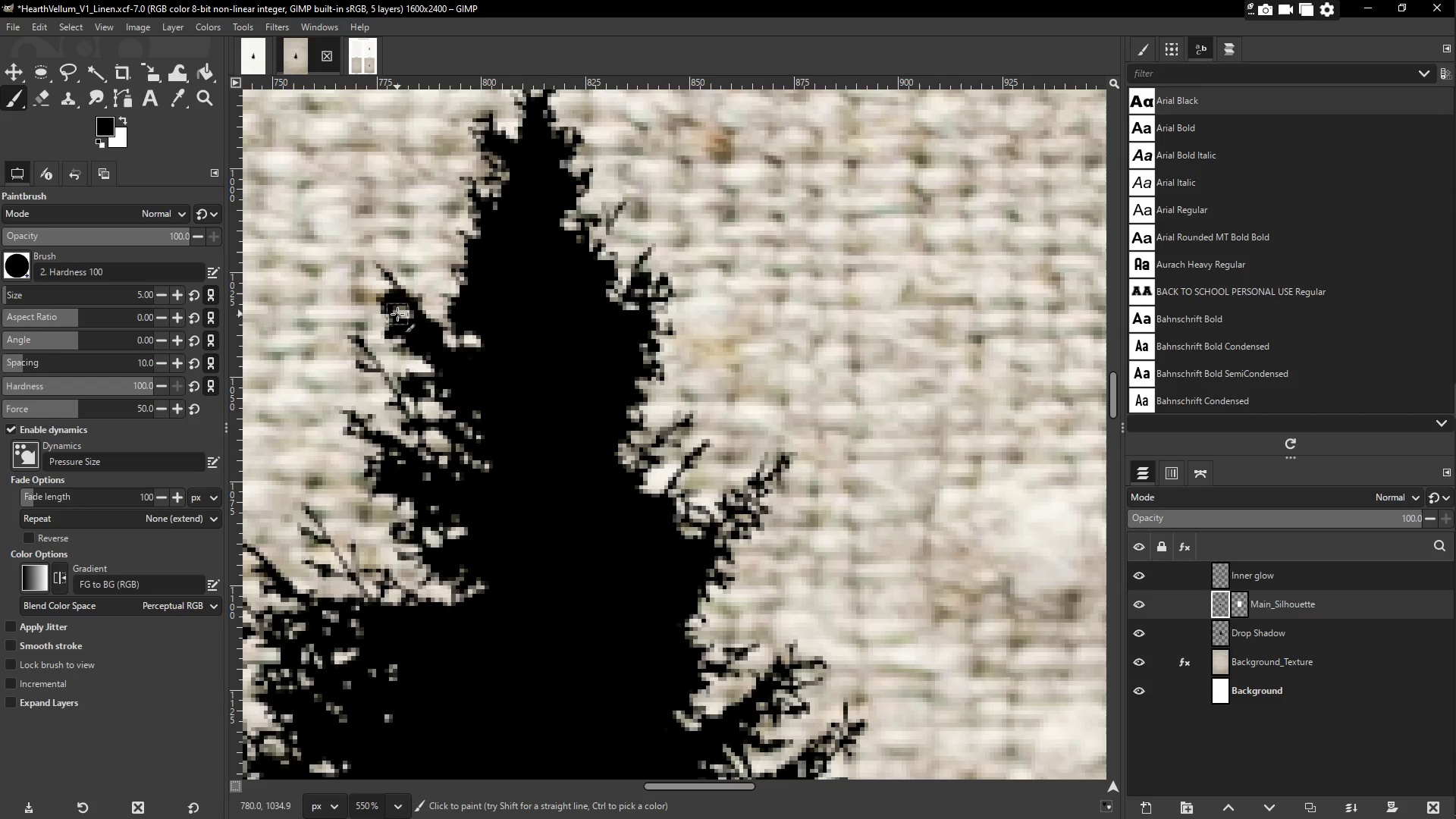 
scroll: coordinate [569, 200], scroll_direction: up, amount: 3.0
 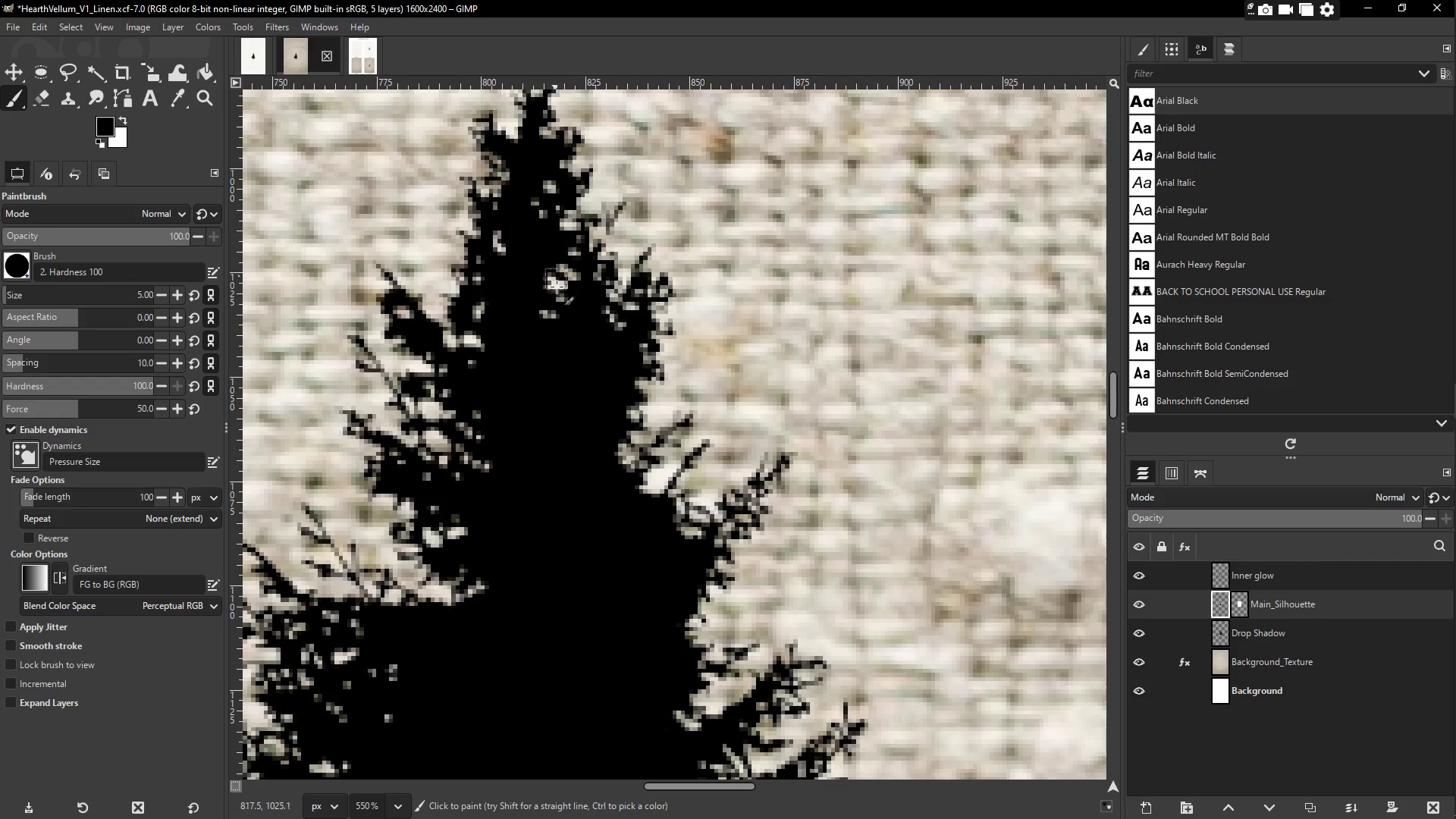 
left_click_drag(start_coordinate=[401, 314], to_coordinate=[410, 320])
 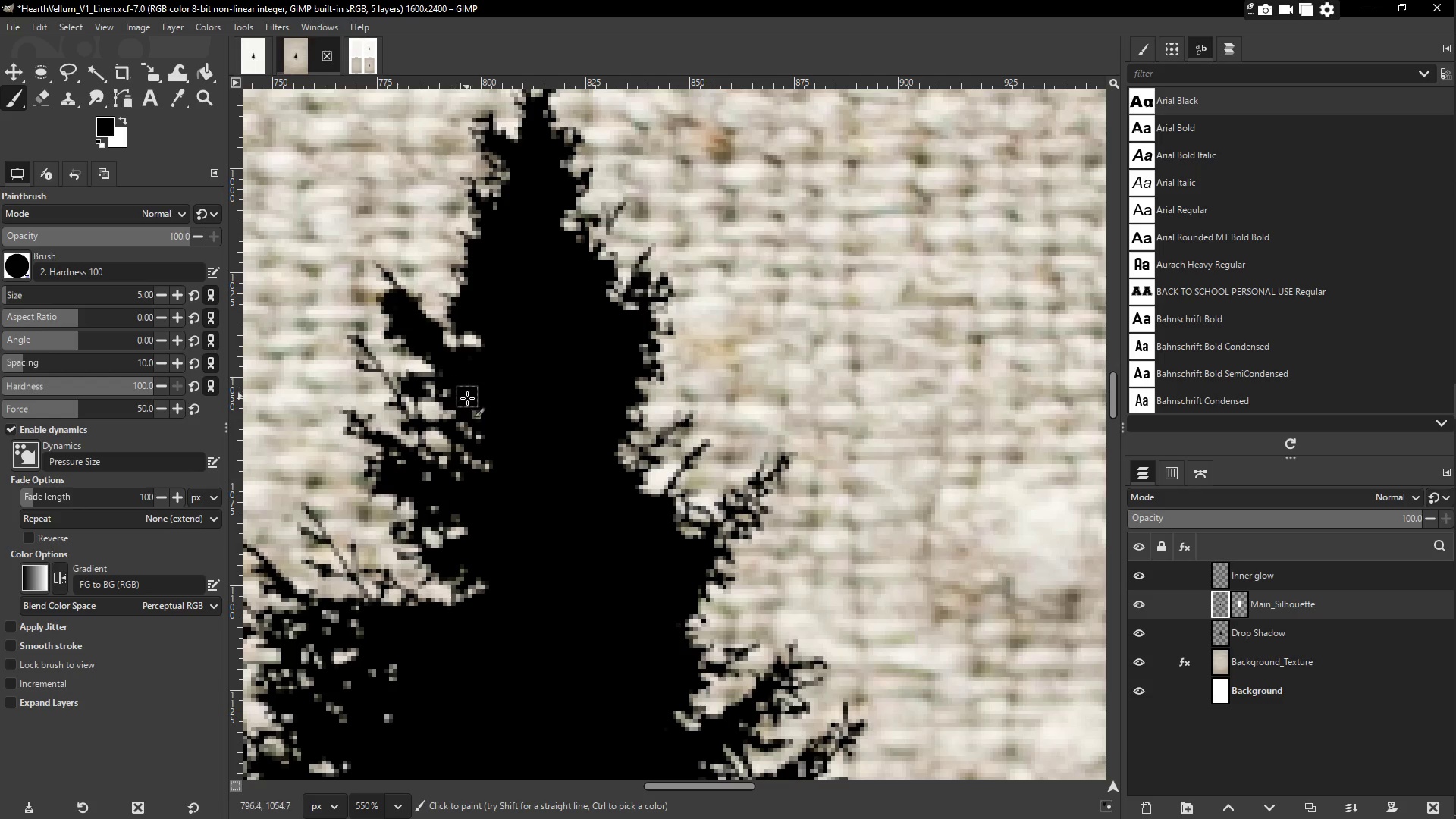 
left_click_drag(start_coordinate=[474, 401], to_coordinate=[485, 514])
 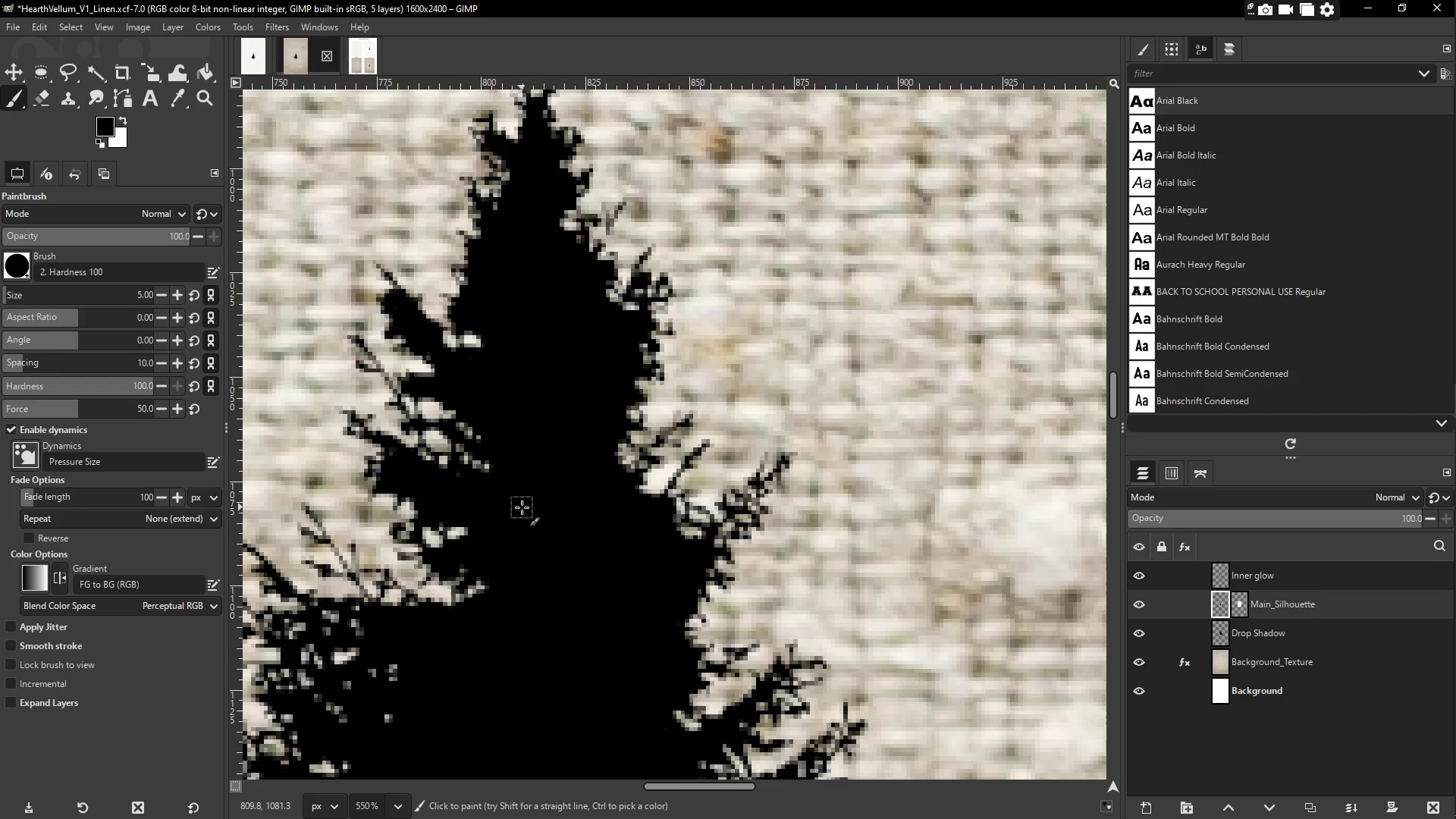 
left_click_drag(start_coordinate=[438, 504], to_coordinate=[310, 628])
 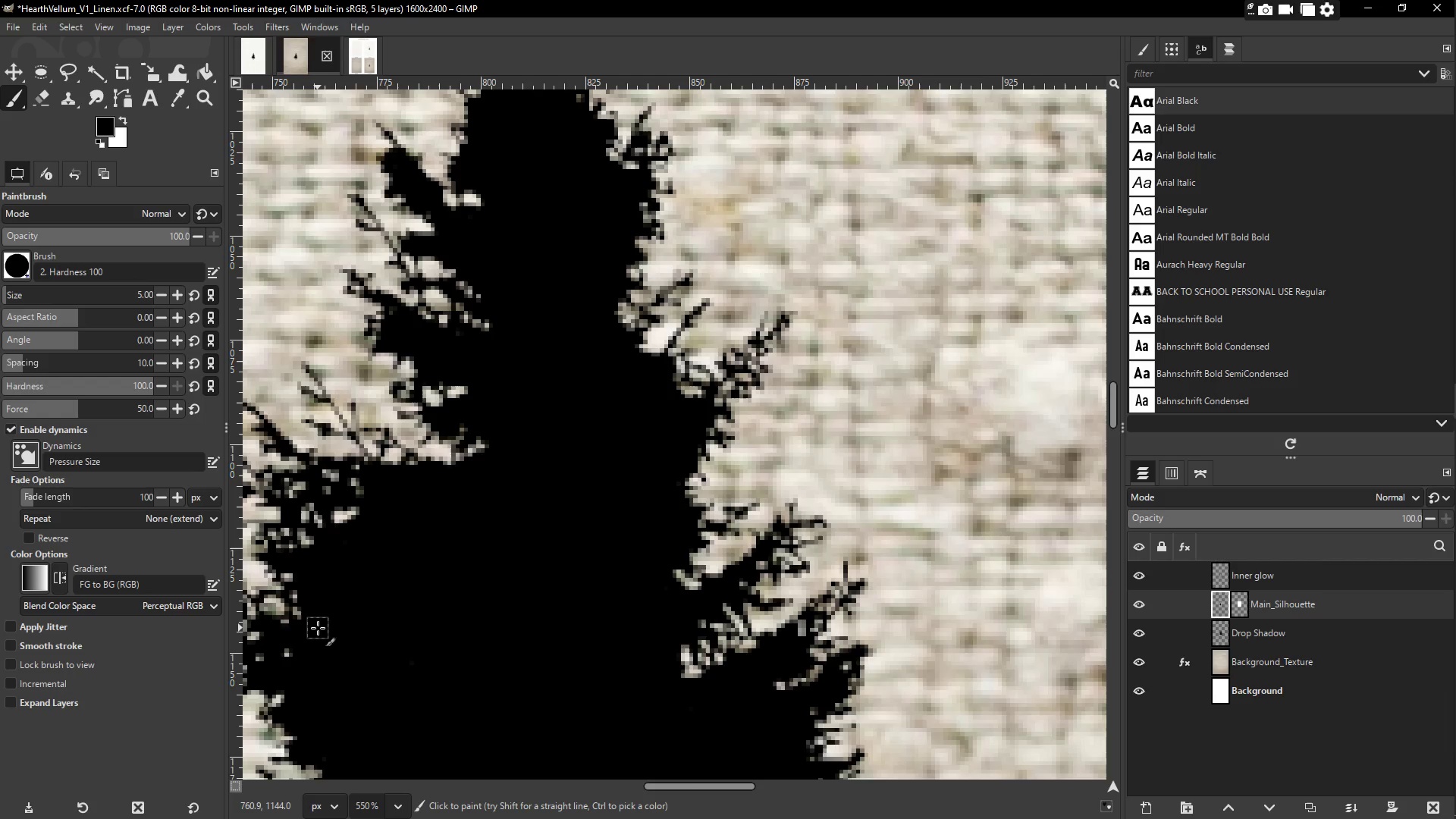 
scroll: coordinate [521, 507], scroll_direction: down, amount: 2.0
 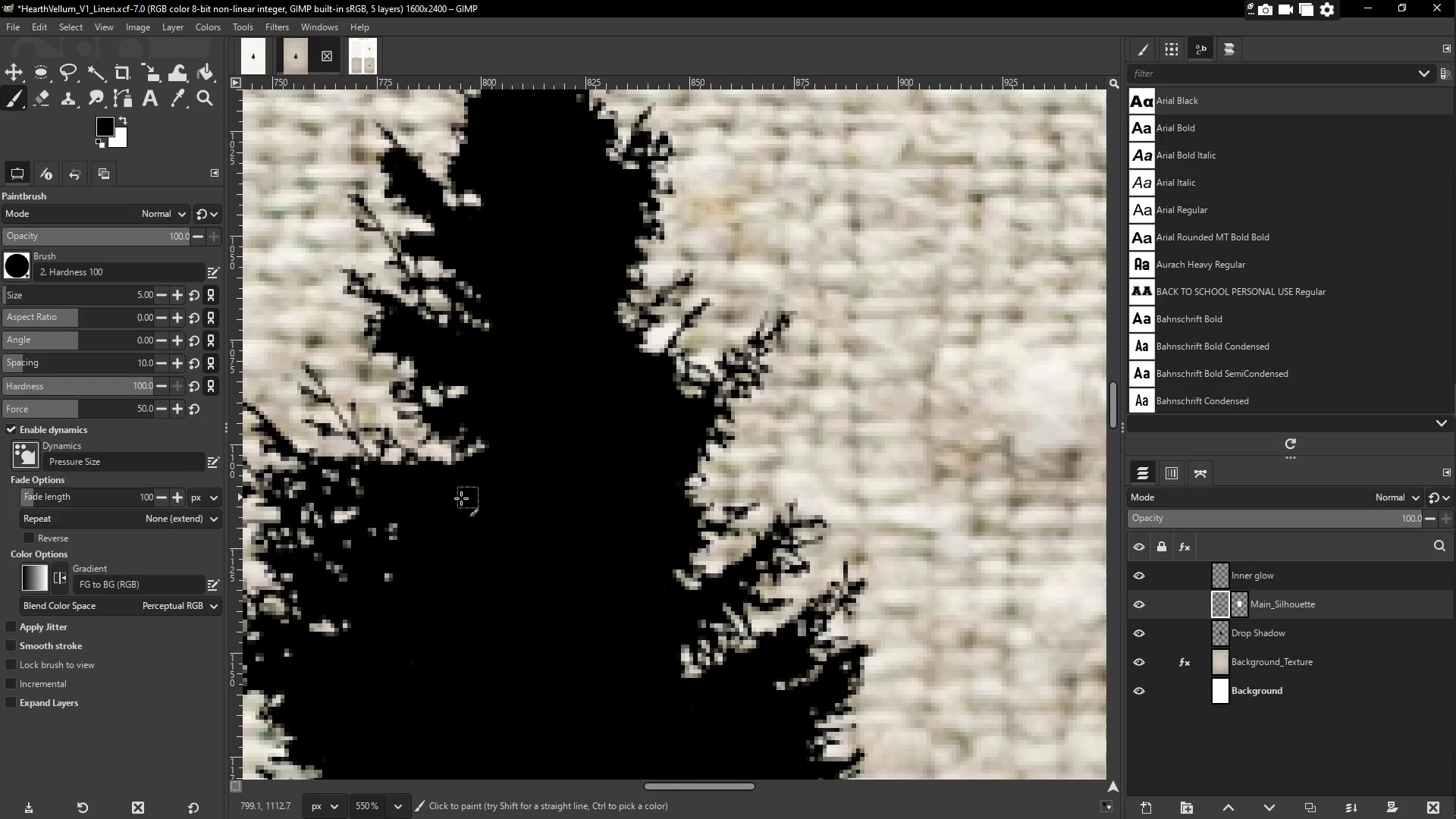 
hold_key(key=Space, duration=0.83)
 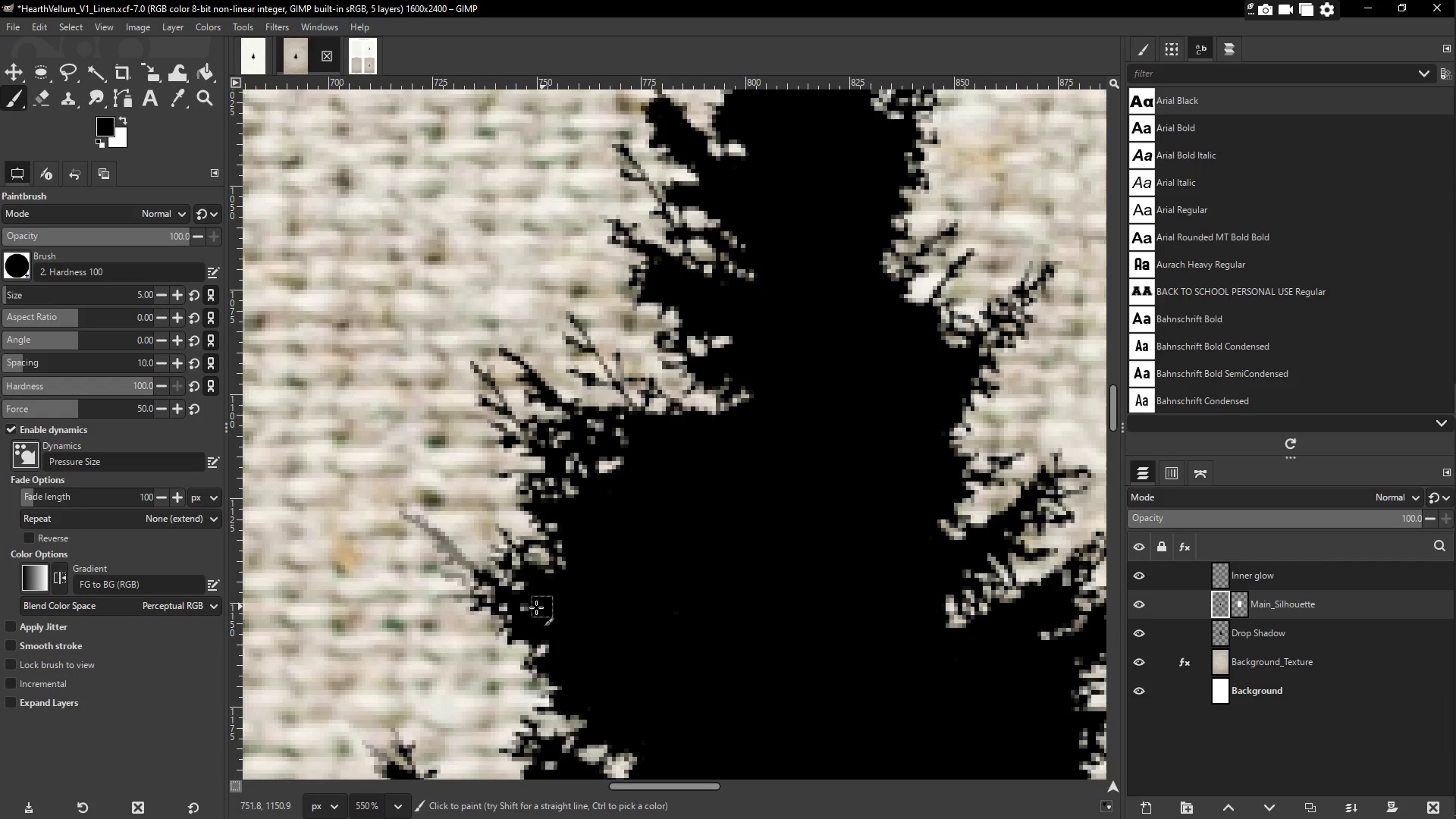 
left_click_drag(start_coordinate=[318, 628], to_coordinate=[582, 578])
 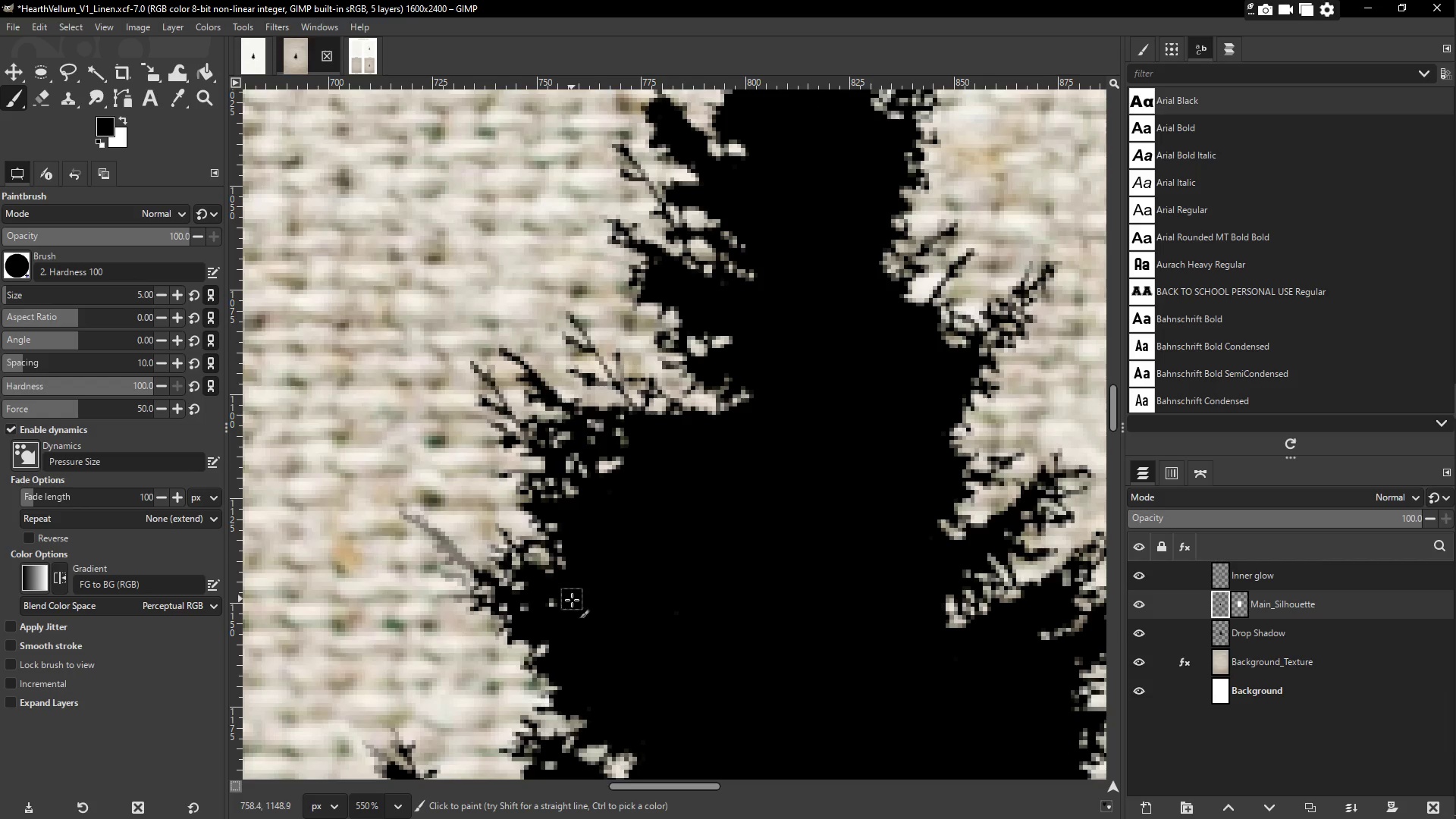 
left_click_drag(start_coordinate=[572, 600], to_coordinate=[563, 601])
 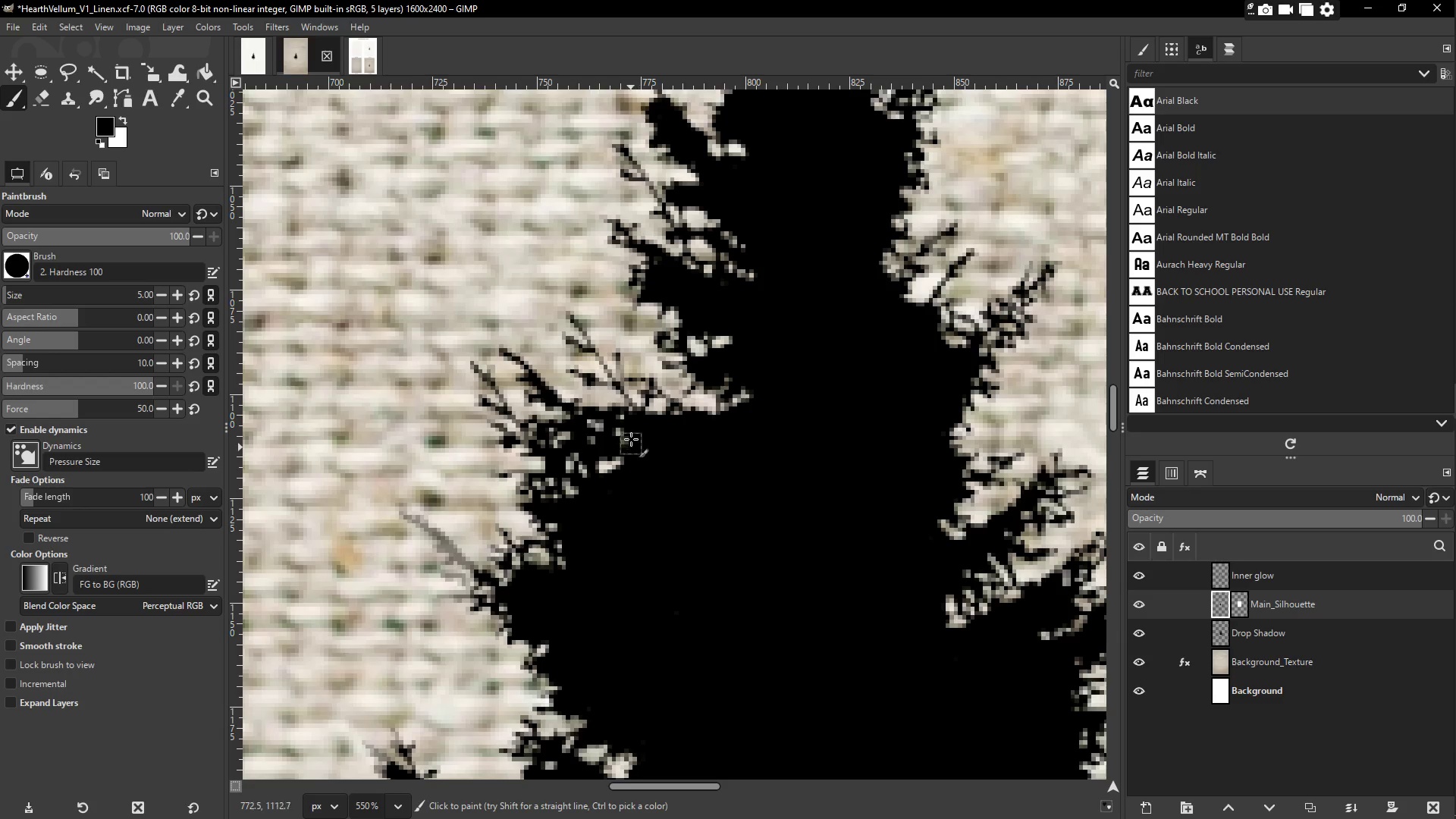 
left_click_drag(start_coordinate=[635, 435], to_coordinate=[581, 432])
 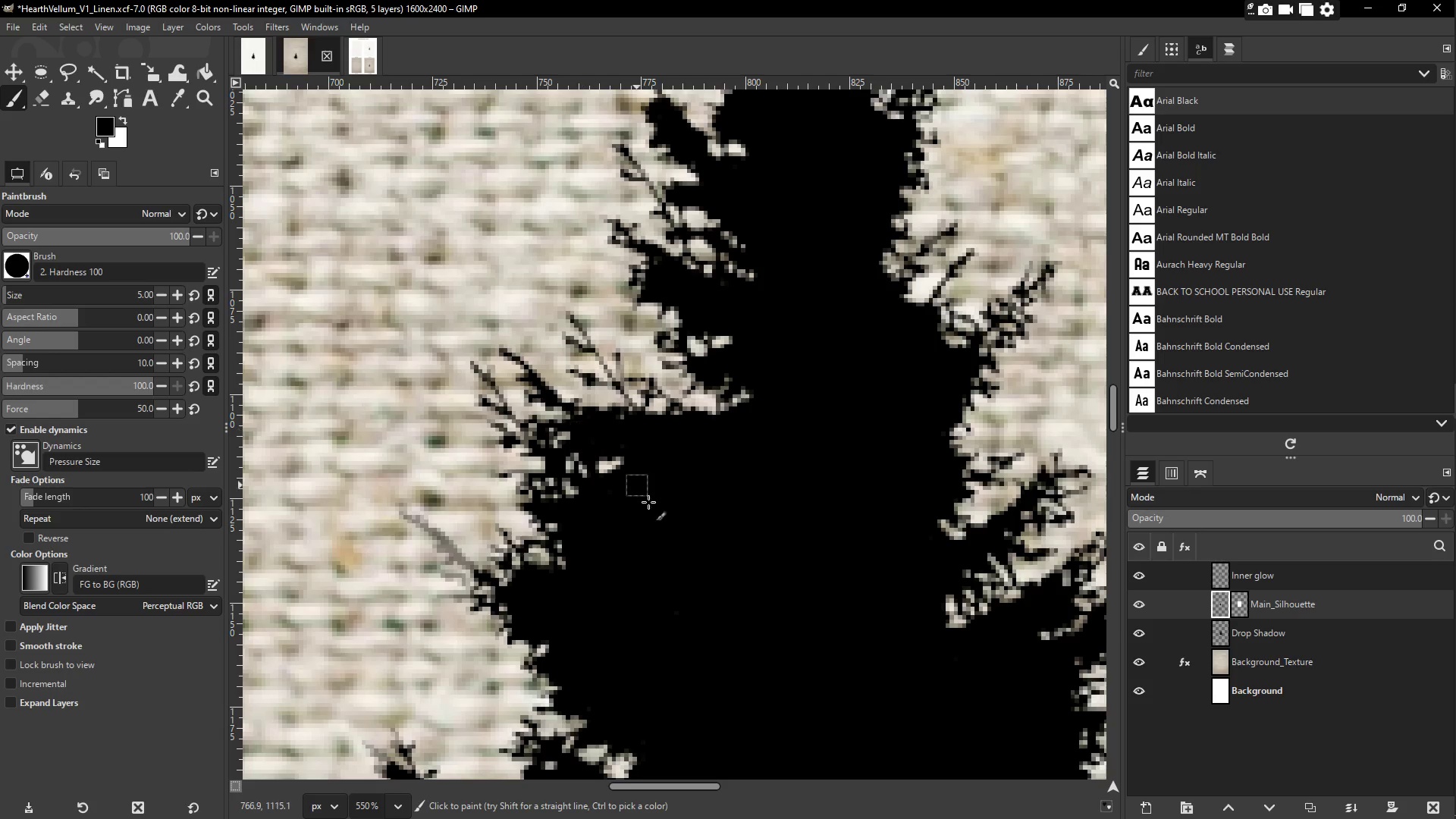 
hold_key(key=Space, duration=1.28)
 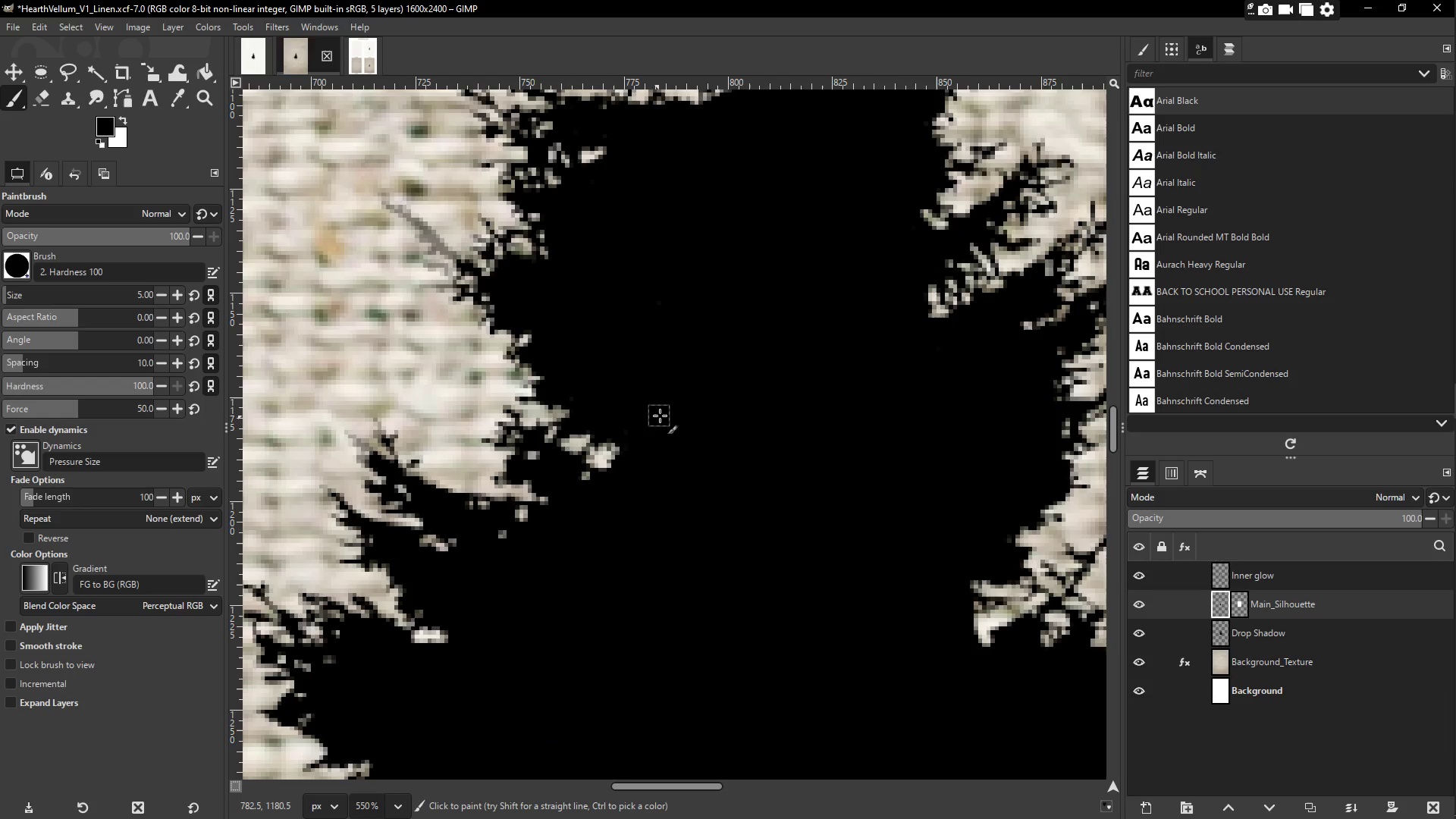 
left_click_drag(start_coordinate=[669, 653], to_coordinate=[657, 260])
 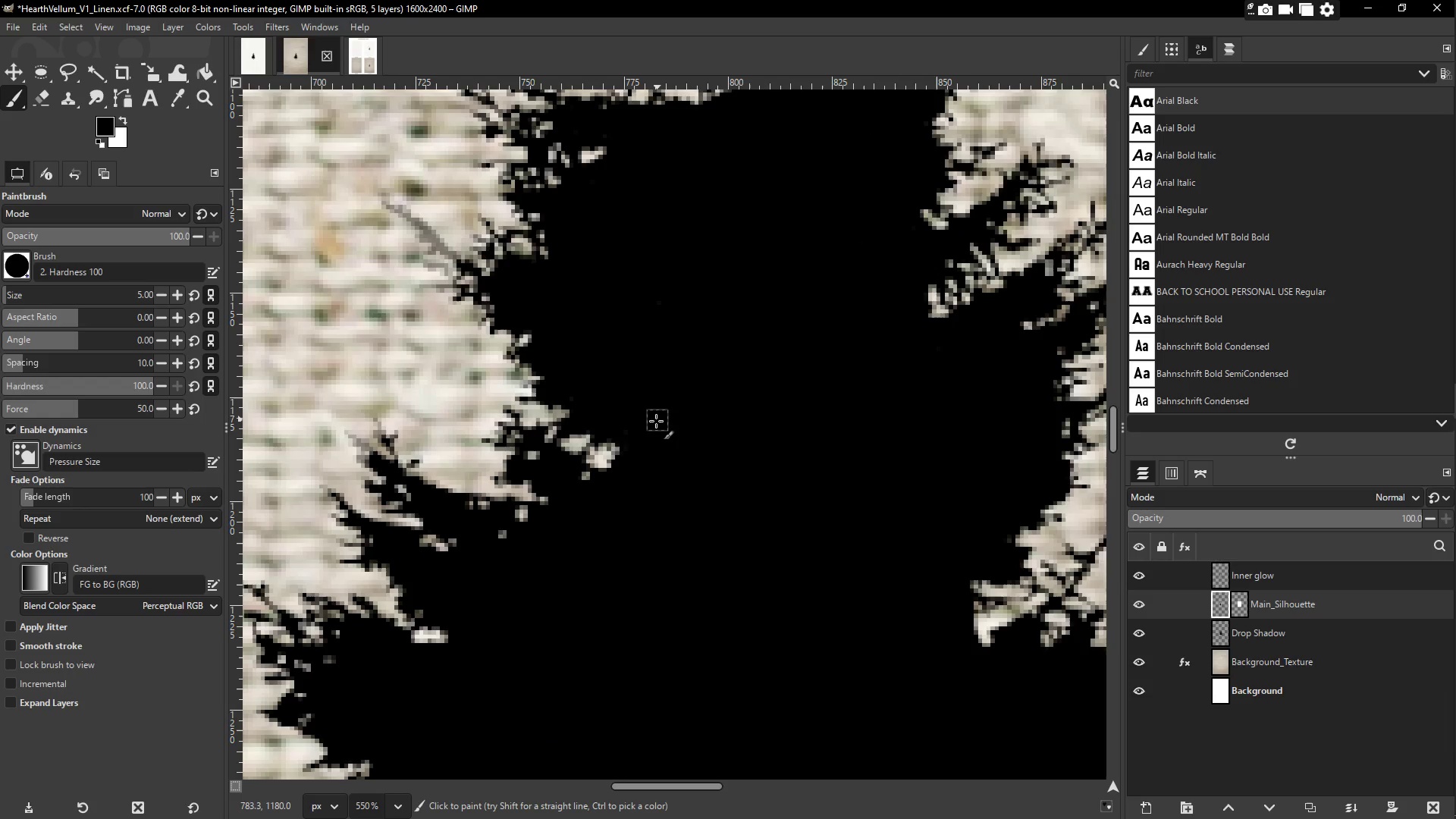 
hold_key(key=Space, duration=1.41)
 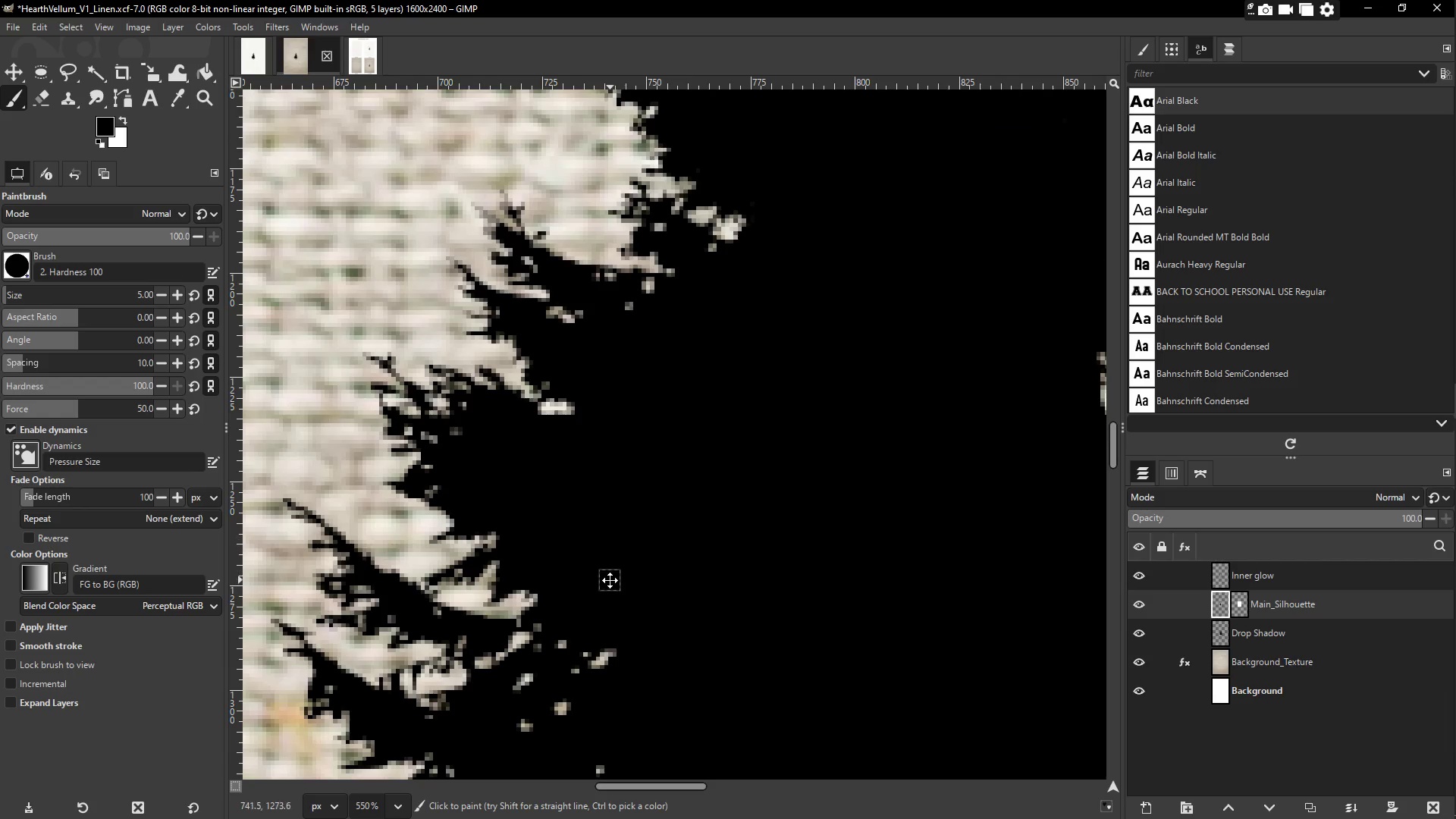 
left_click_drag(start_coordinate=[585, 497], to_coordinate=[659, 281])
 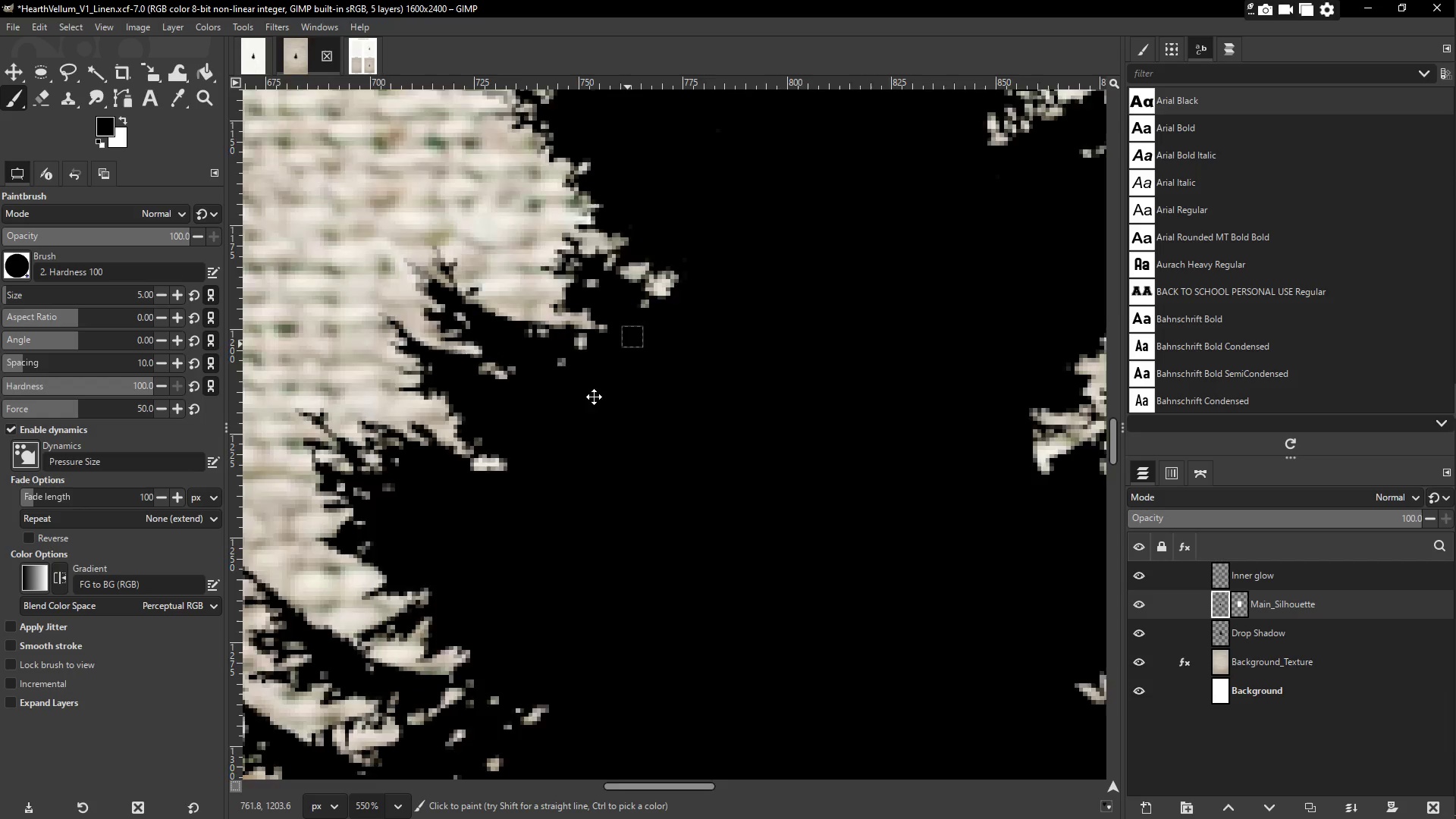 
left_click_drag(start_coordinate=[529, 453], to_coordinate=[716, 250])
 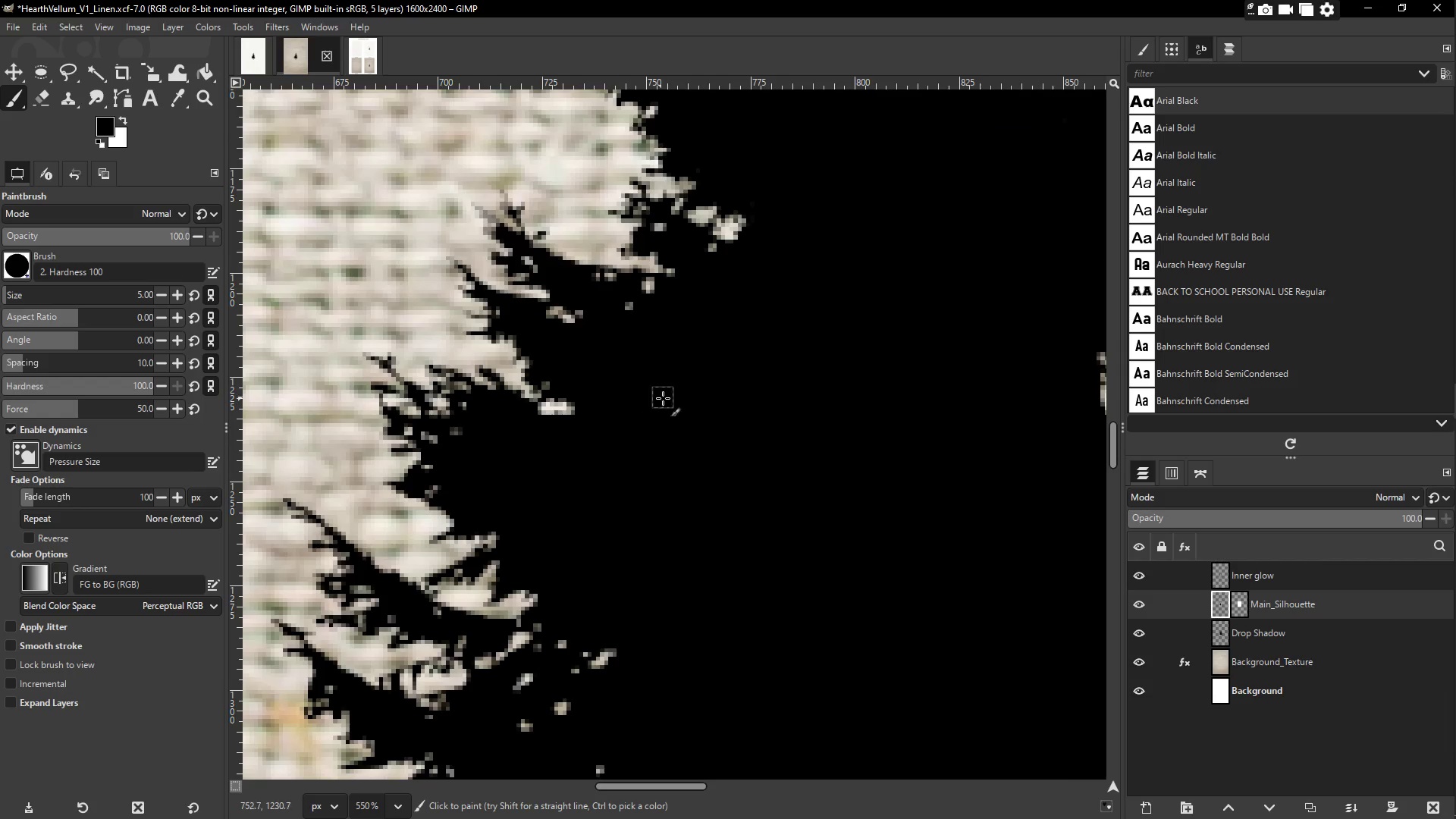 
hold_key(key=Space, duration=0.56)
 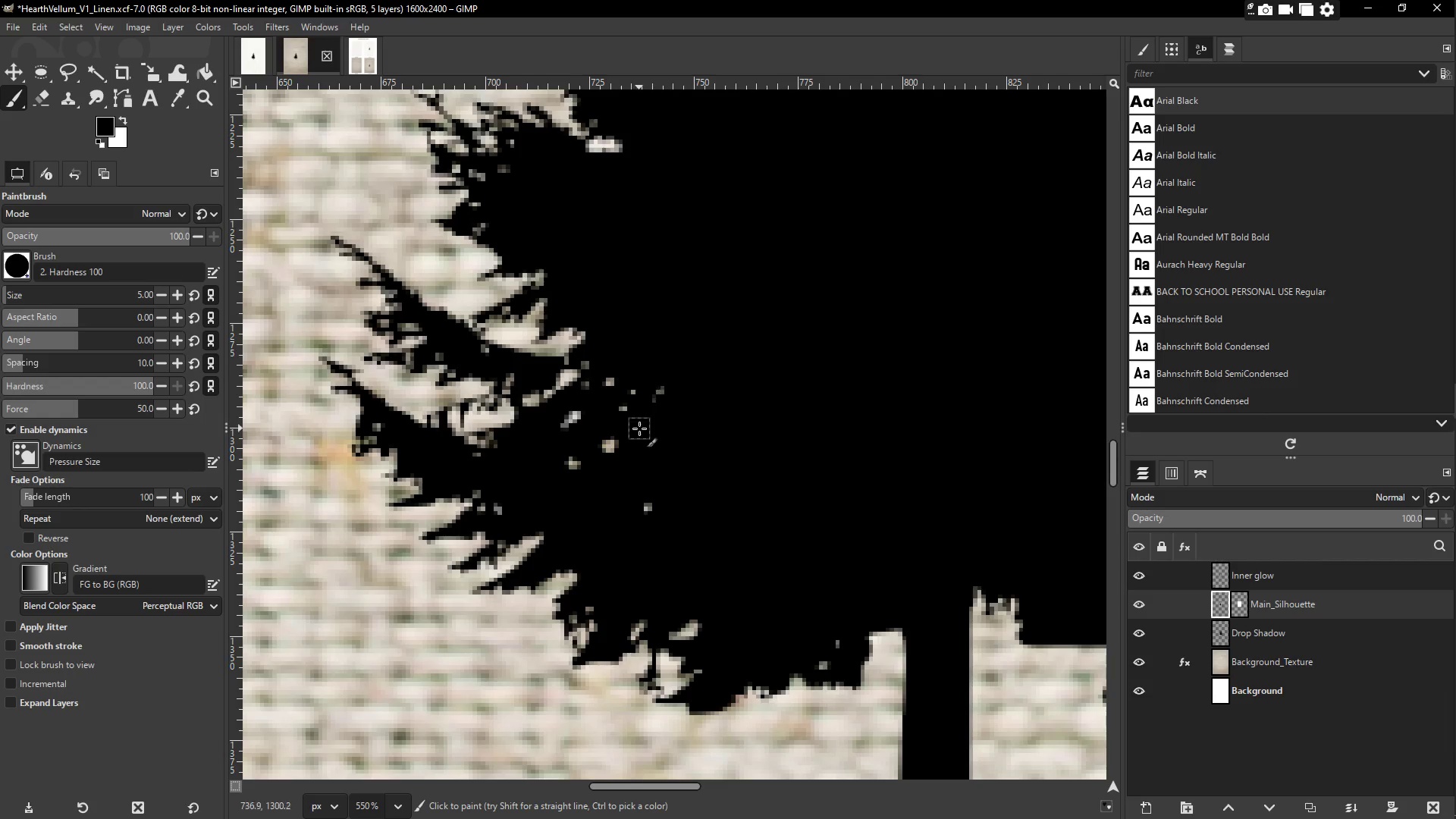 
left_click_drag(start_coordinate=[610, 580], to_coordinate=[657, 318])
 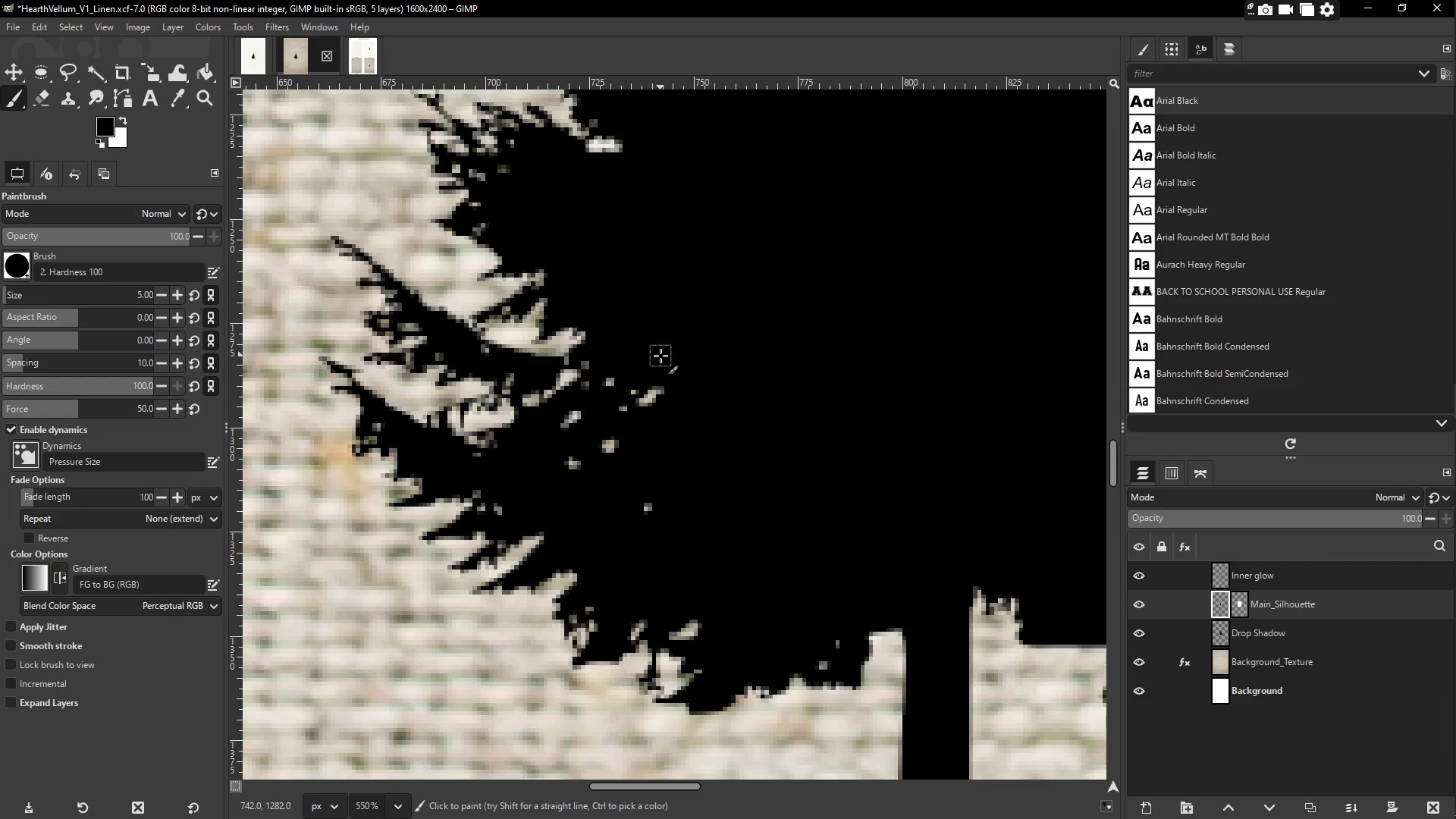 
left_click_drag(start_coordinate=[661, 356], to_coordinate=[555, 494])
 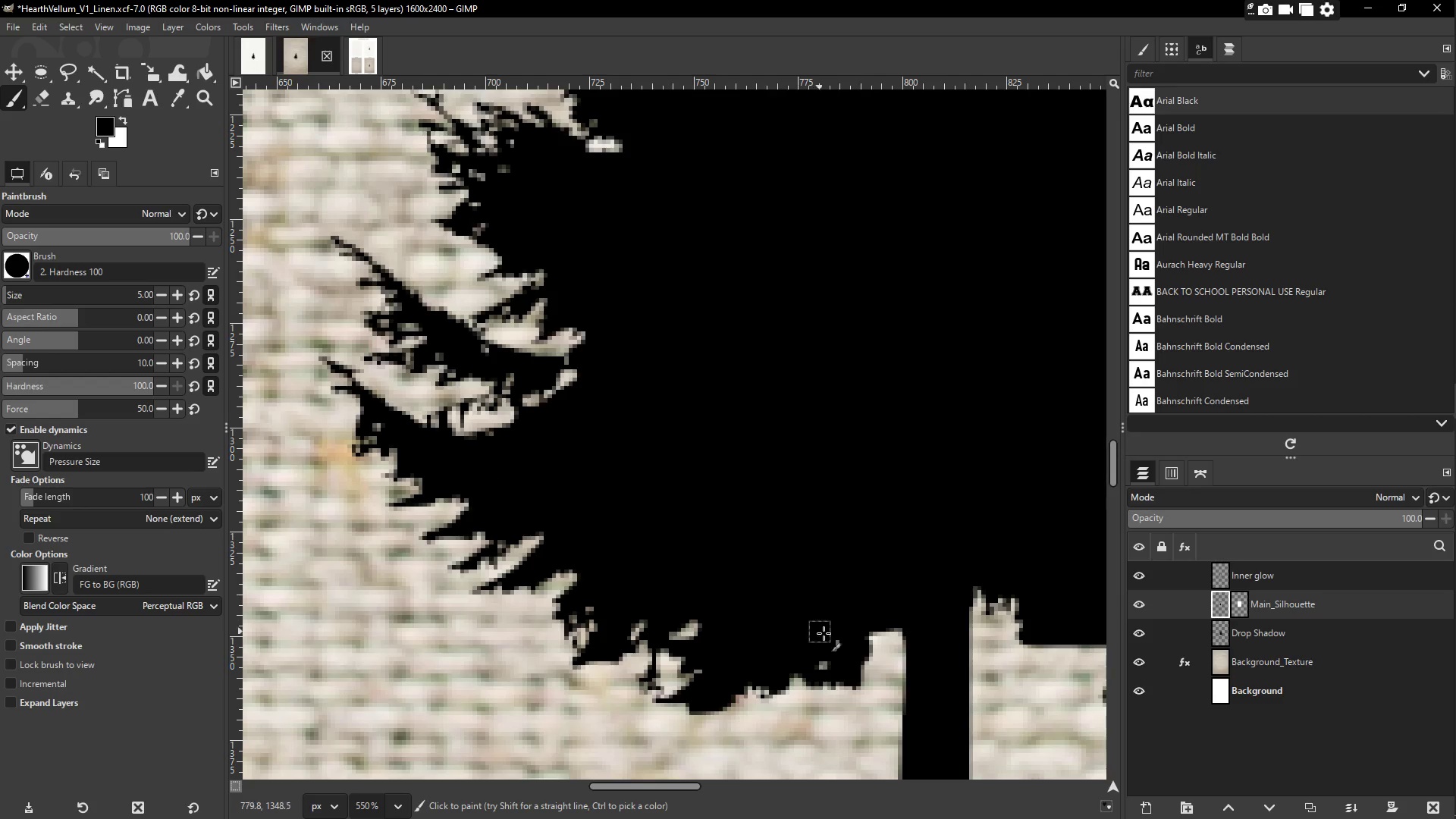 
left_click_drag(start_coordinate=[828, 636], to_coordinate=[749, 651])
 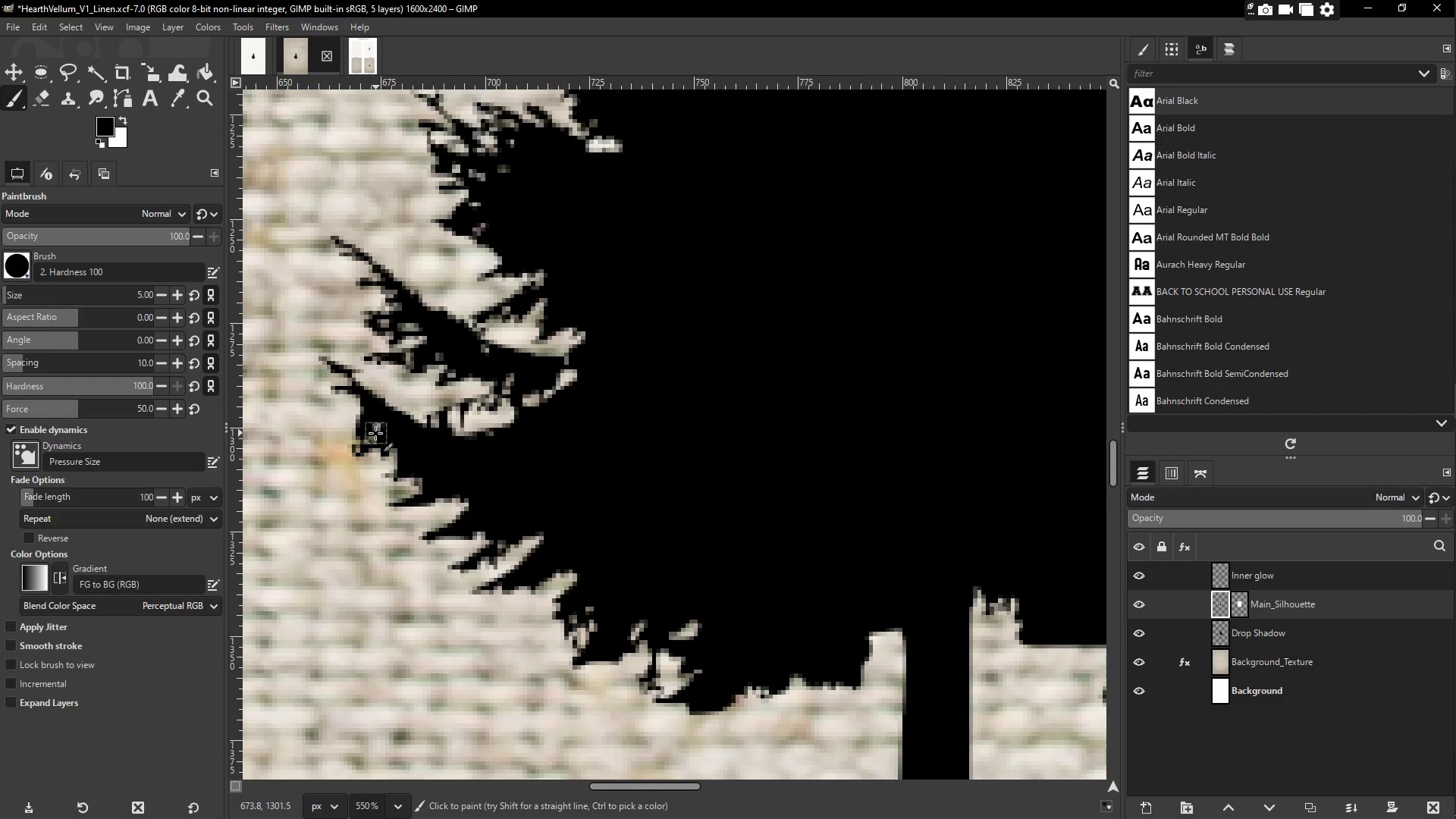 
left_click([374, 428])
 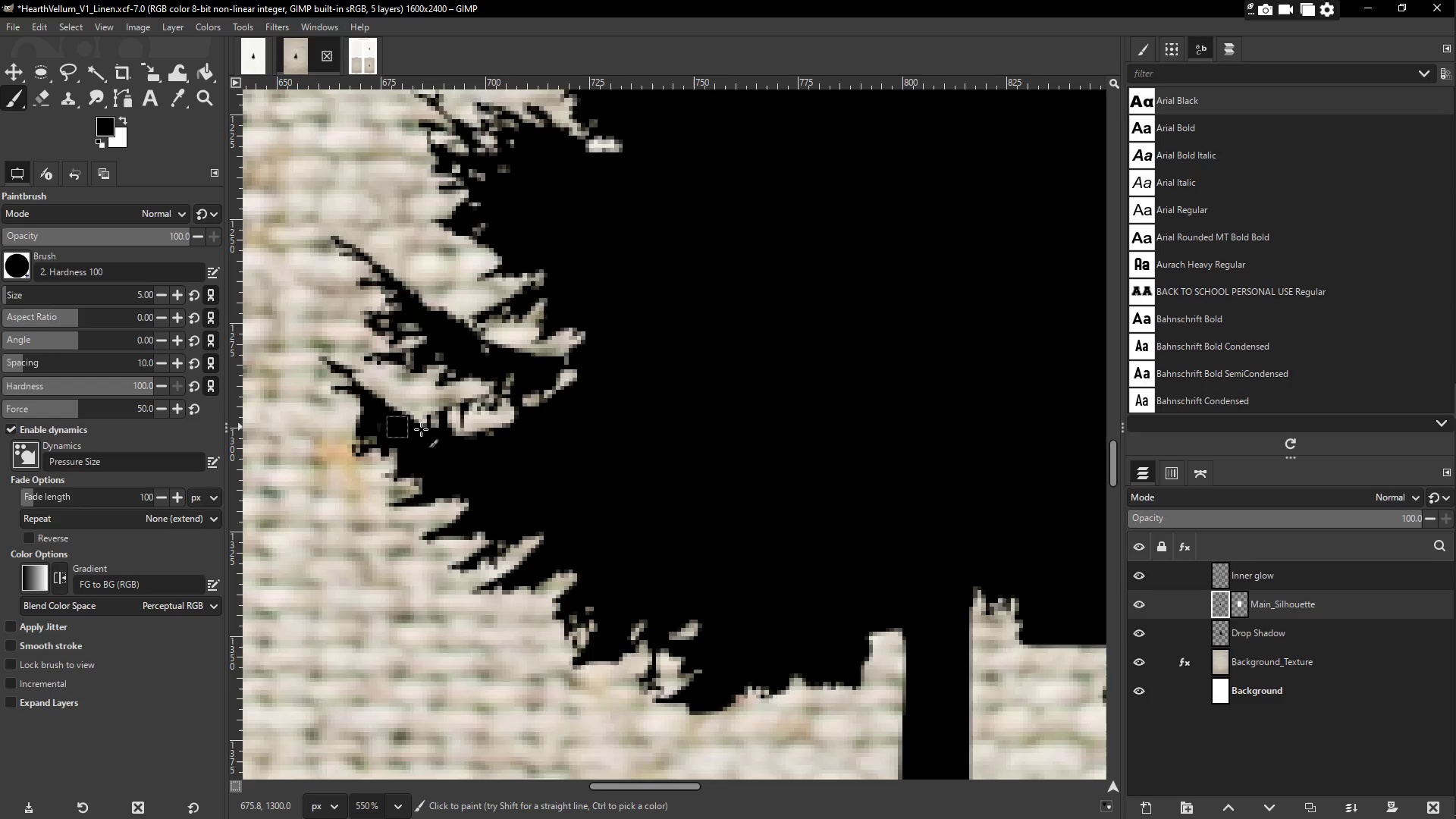 
hold_key(key=Space, duration=1.05)
 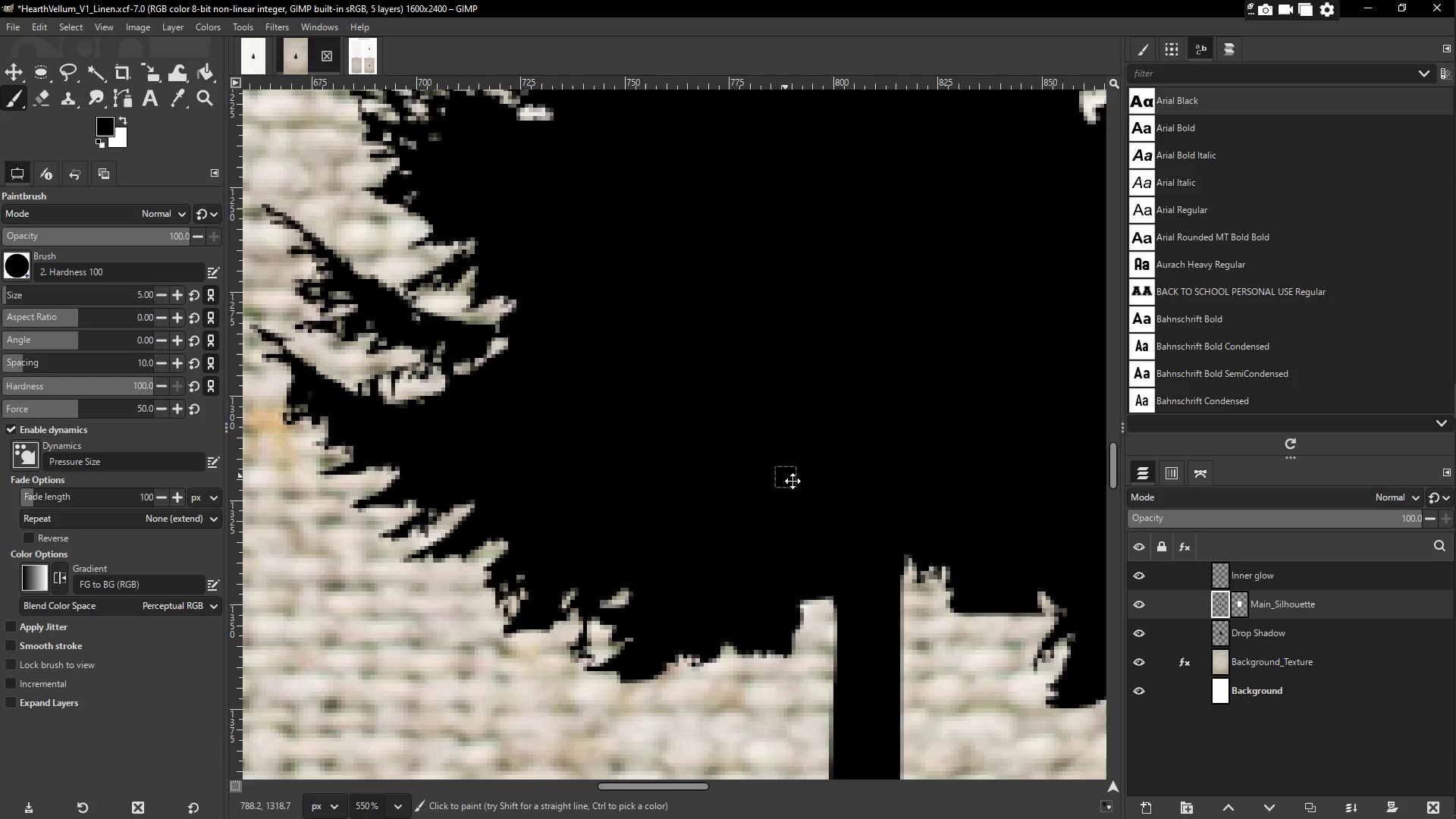 
left_click_drag(start_coordinate=[620, 483], to_coordinate=[387, 417])
 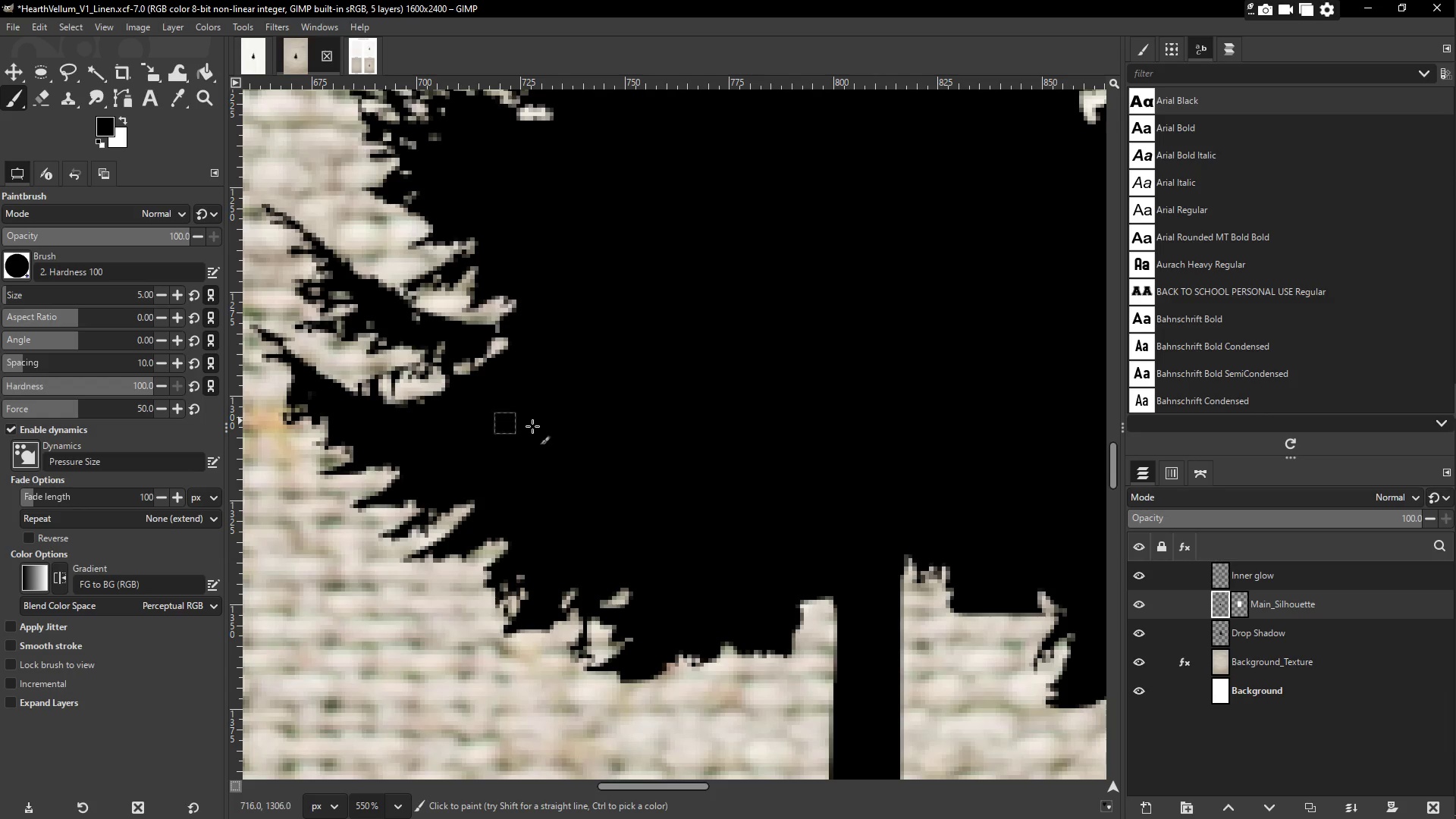 
hold_key(key=Space, duration=0.62)
 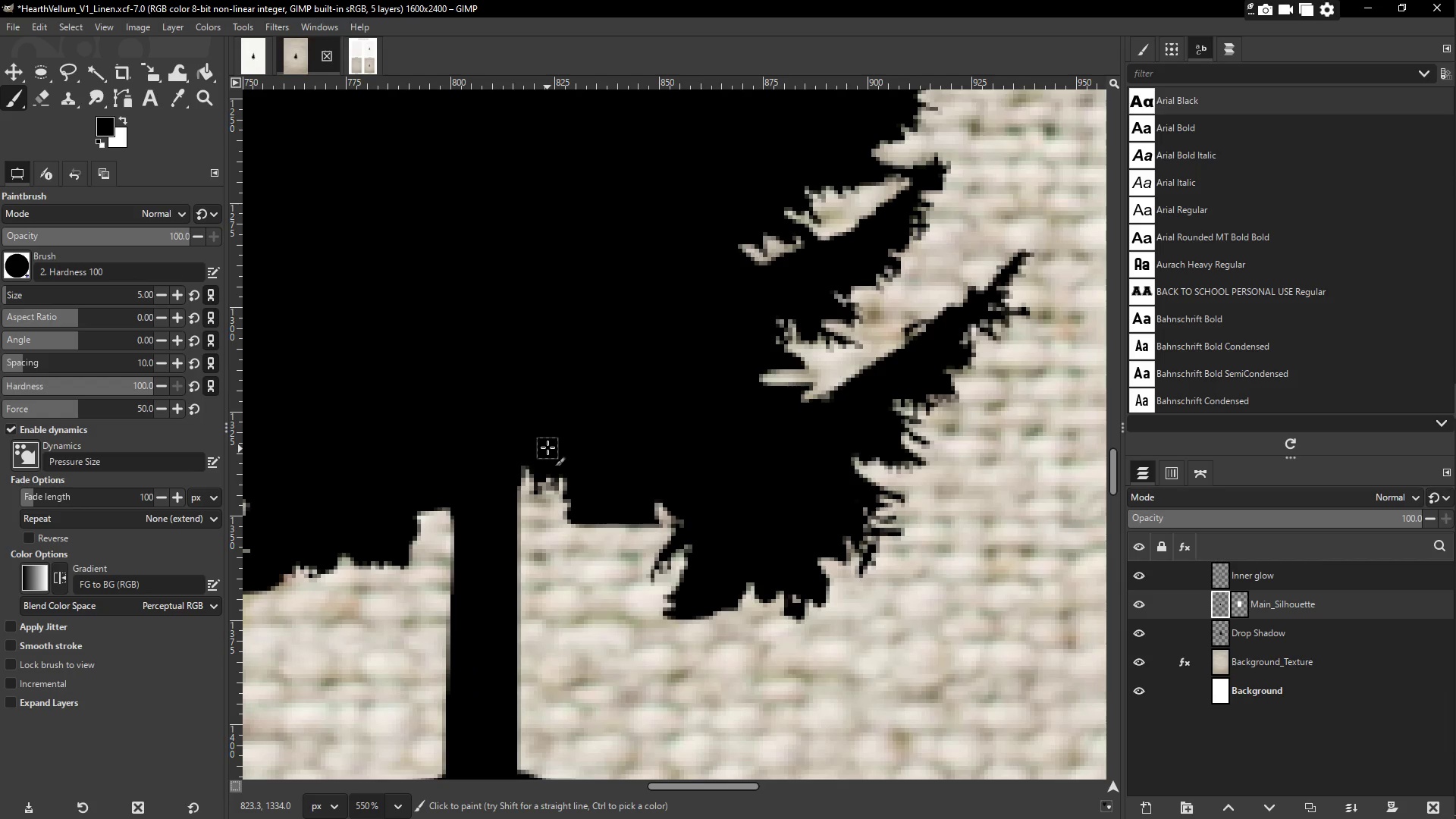 
left_click_drag(start_coordinate=[812, 497], to_coordinate=[403, 391])
 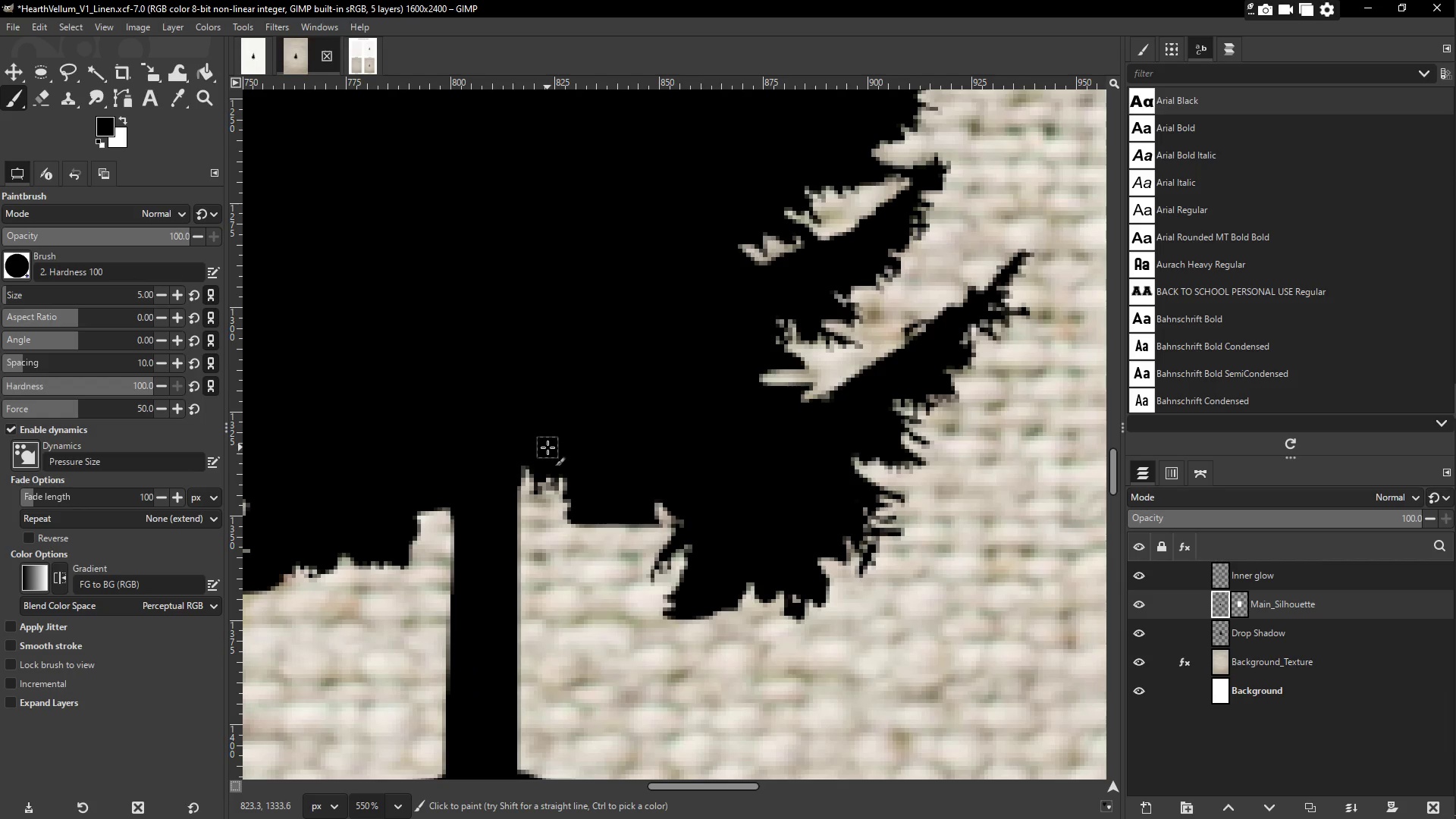 
hold_key(key=Space, duration=0.83)
 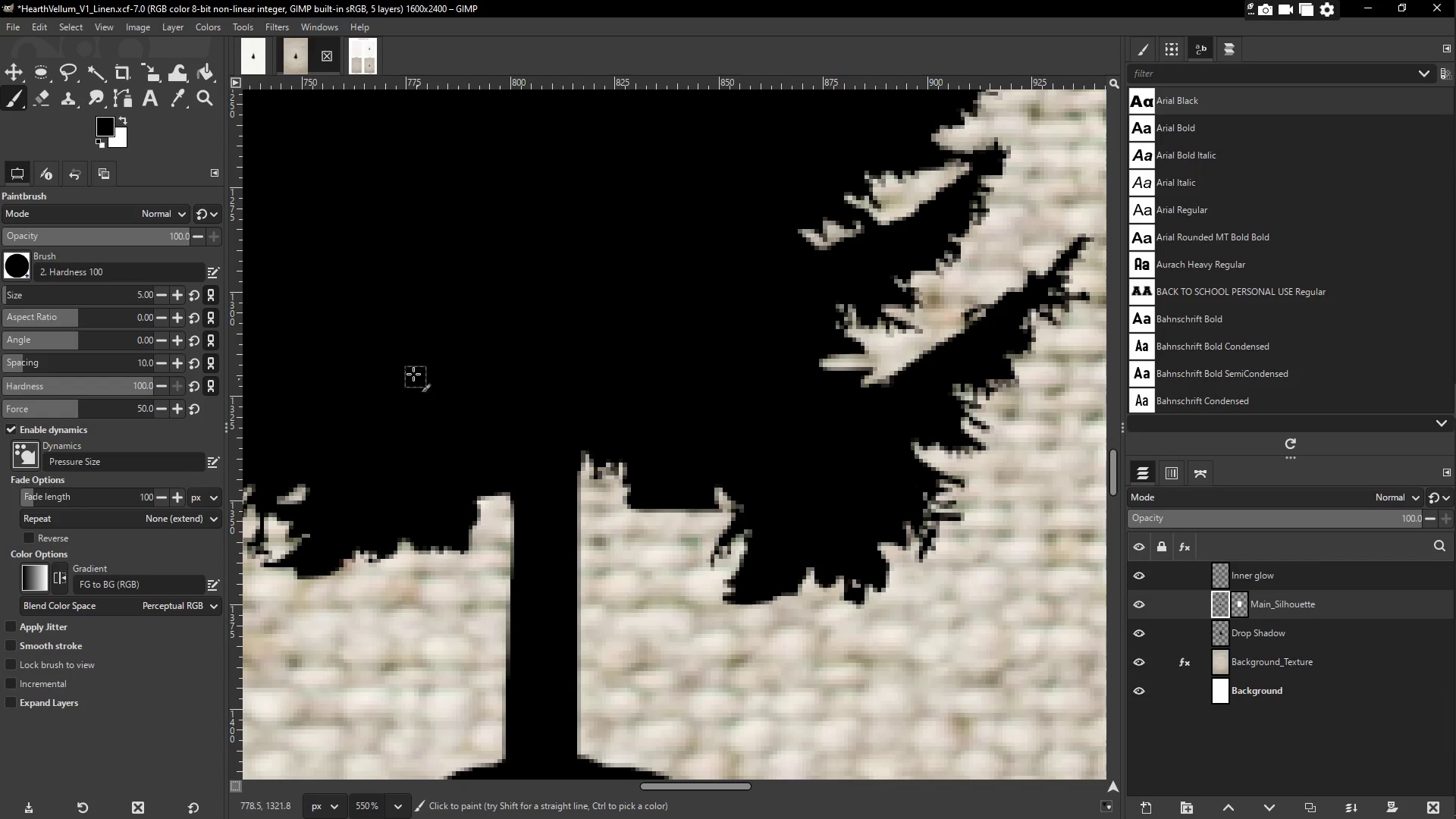 
left_click_drag(start_coordinate=[522, 439], to_coordinate=[697, 515])
 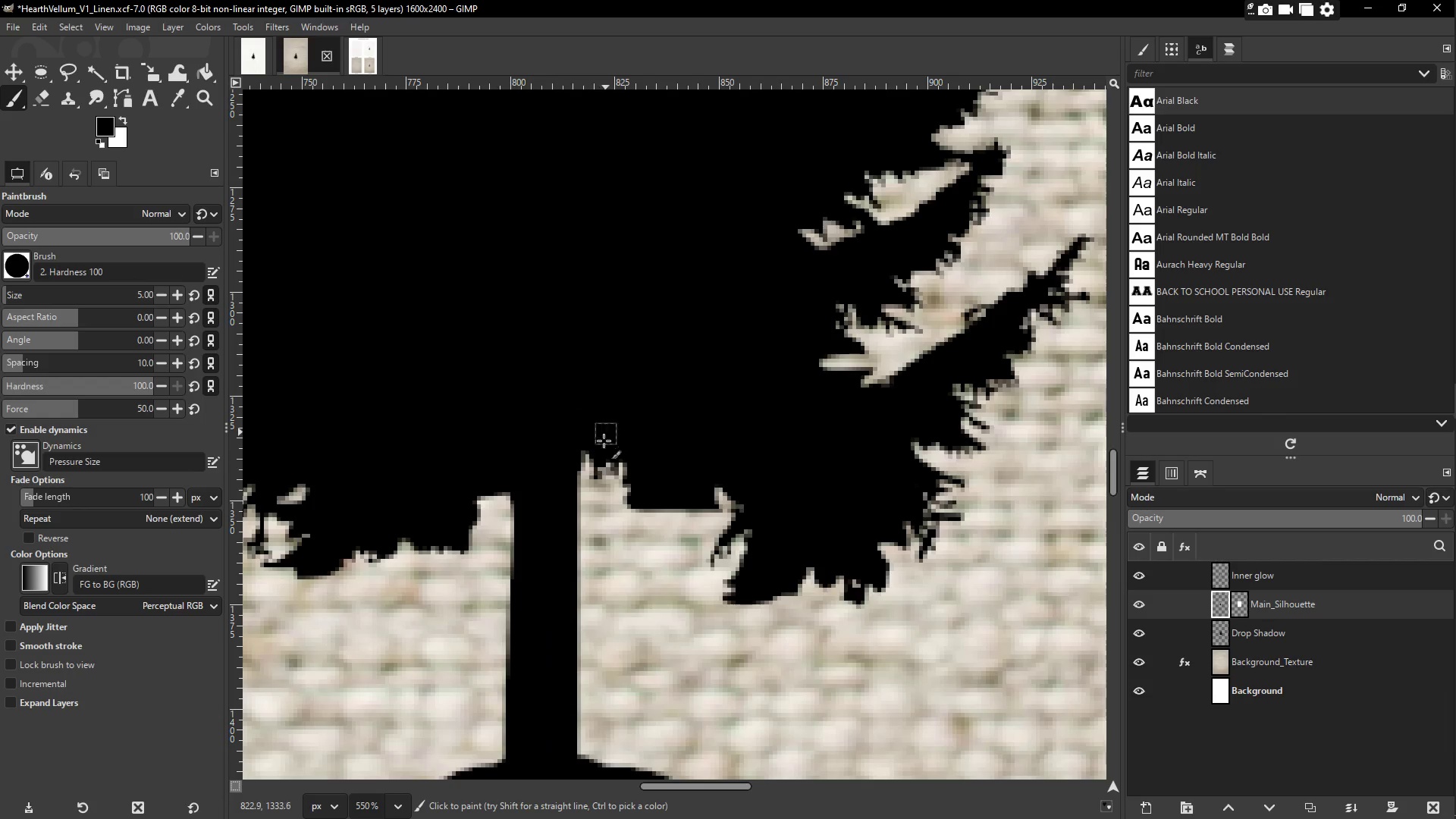 
hold_key(key=Space, duration=0.59)
 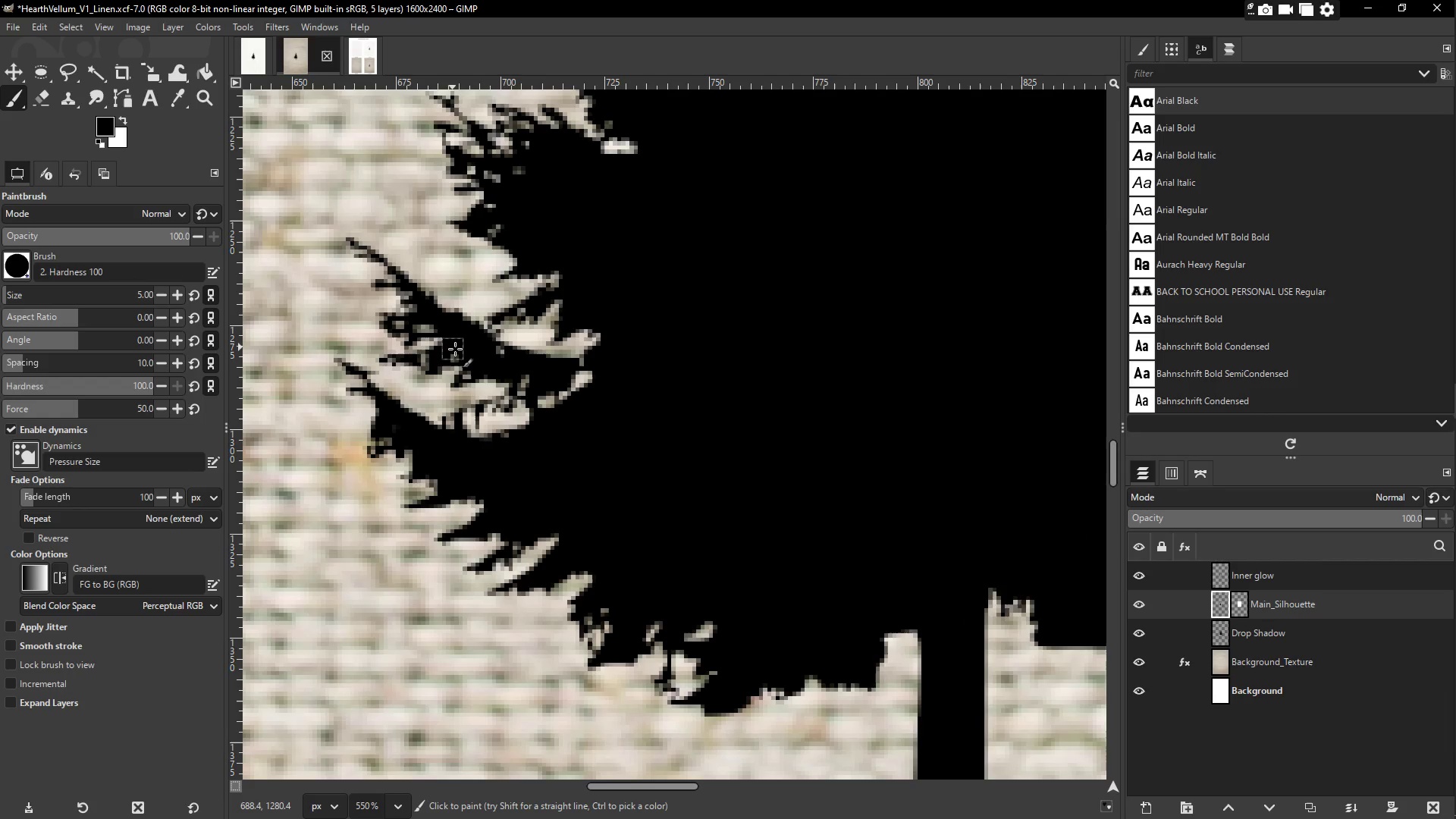 
left_click([457, 350])
 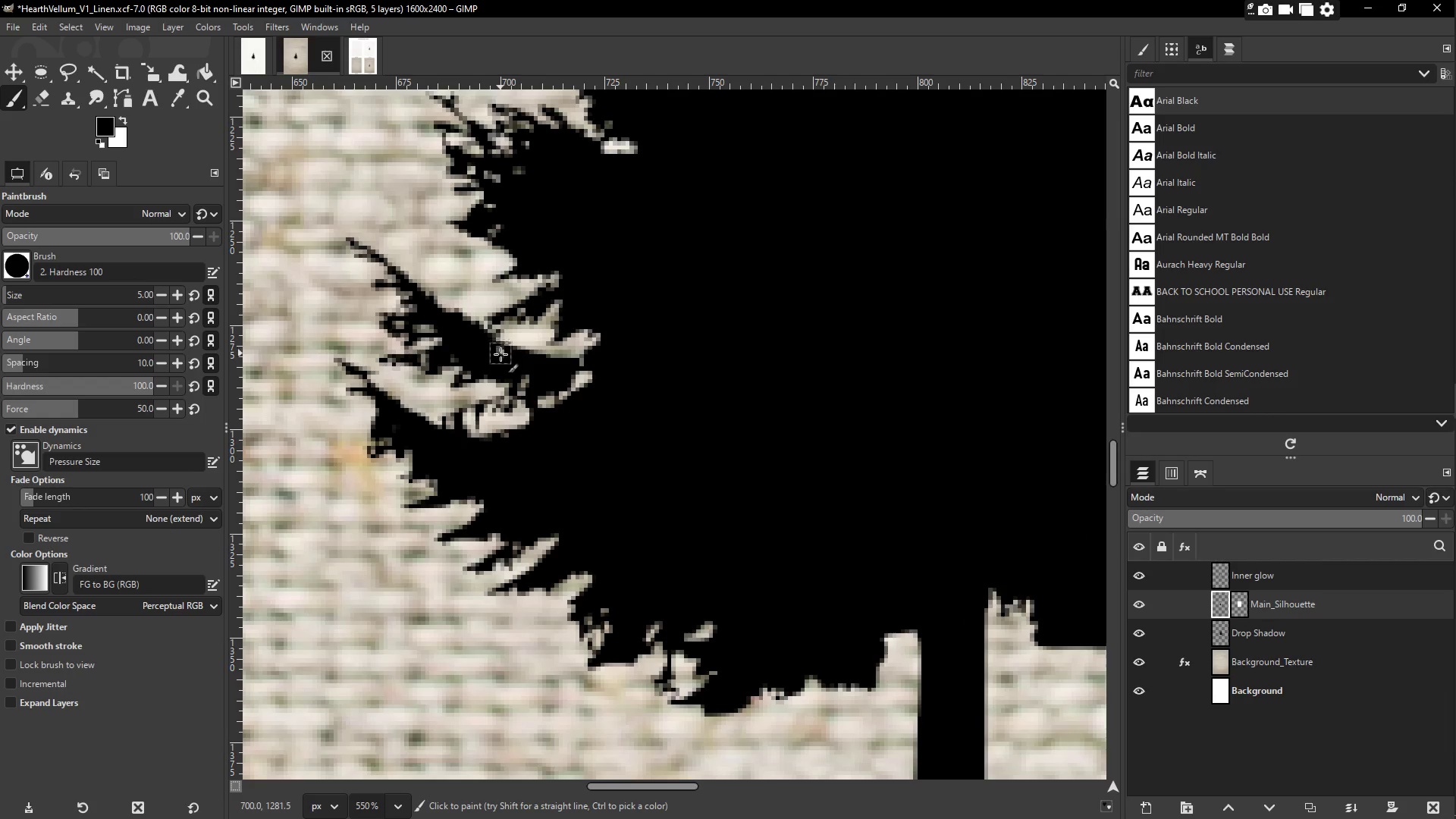 
left_click_drag(start_coordinate=[499, 356], to_coordinate=[451, 355])
 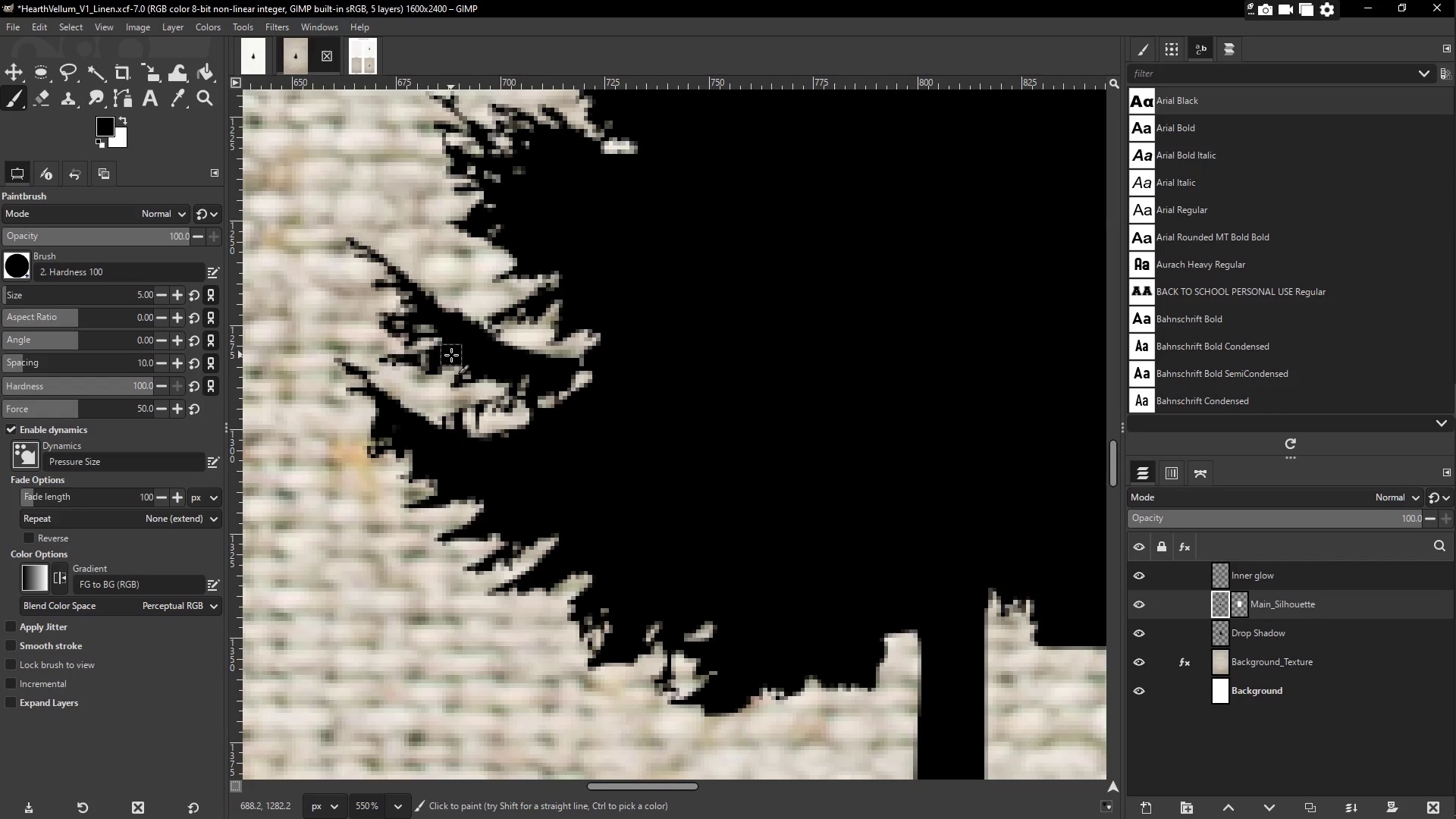 
left_click([451, 355])
 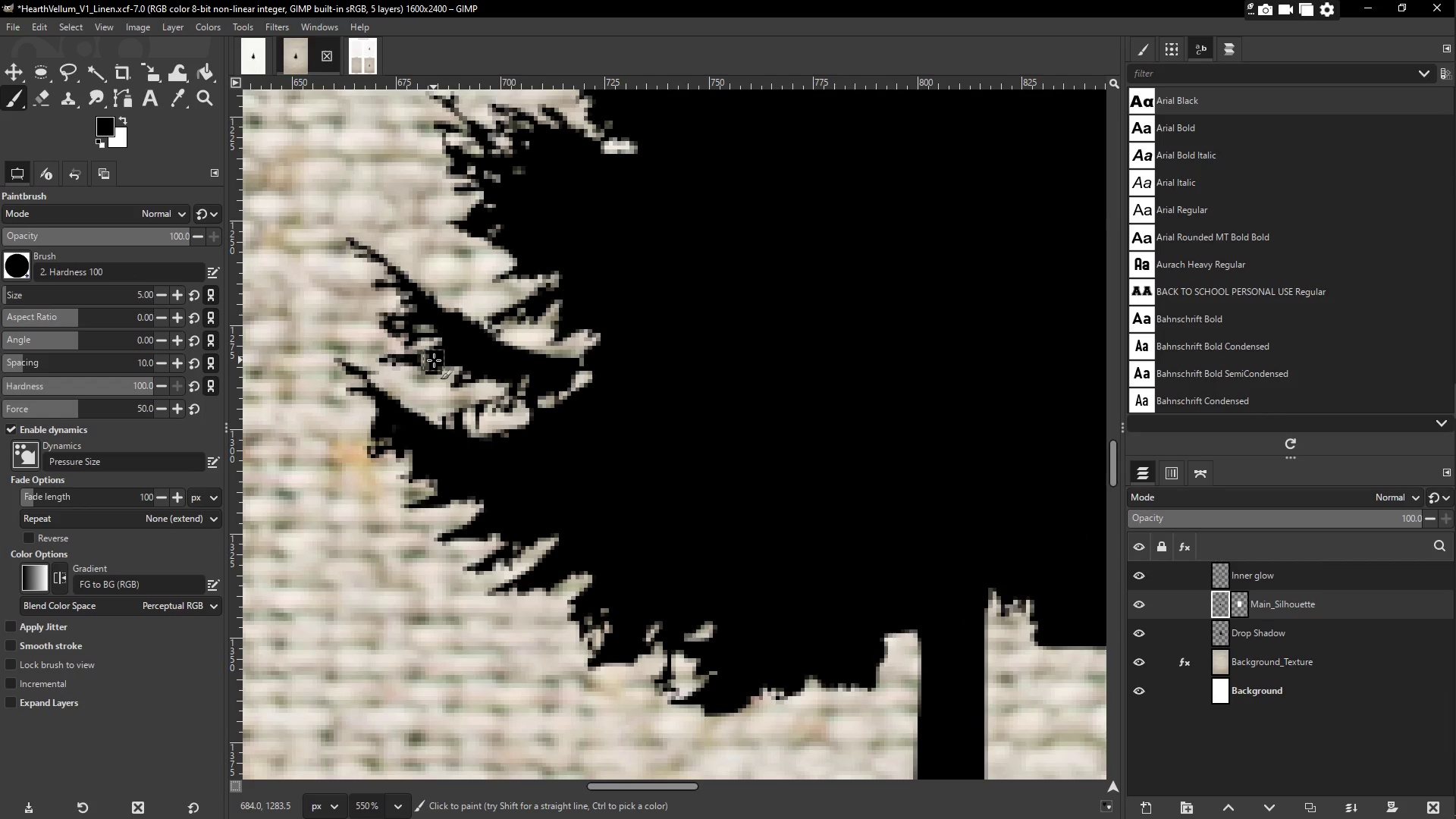 
left_click_drag(start_coordinate=[434, 360], to_coordinate=[529, 387])
 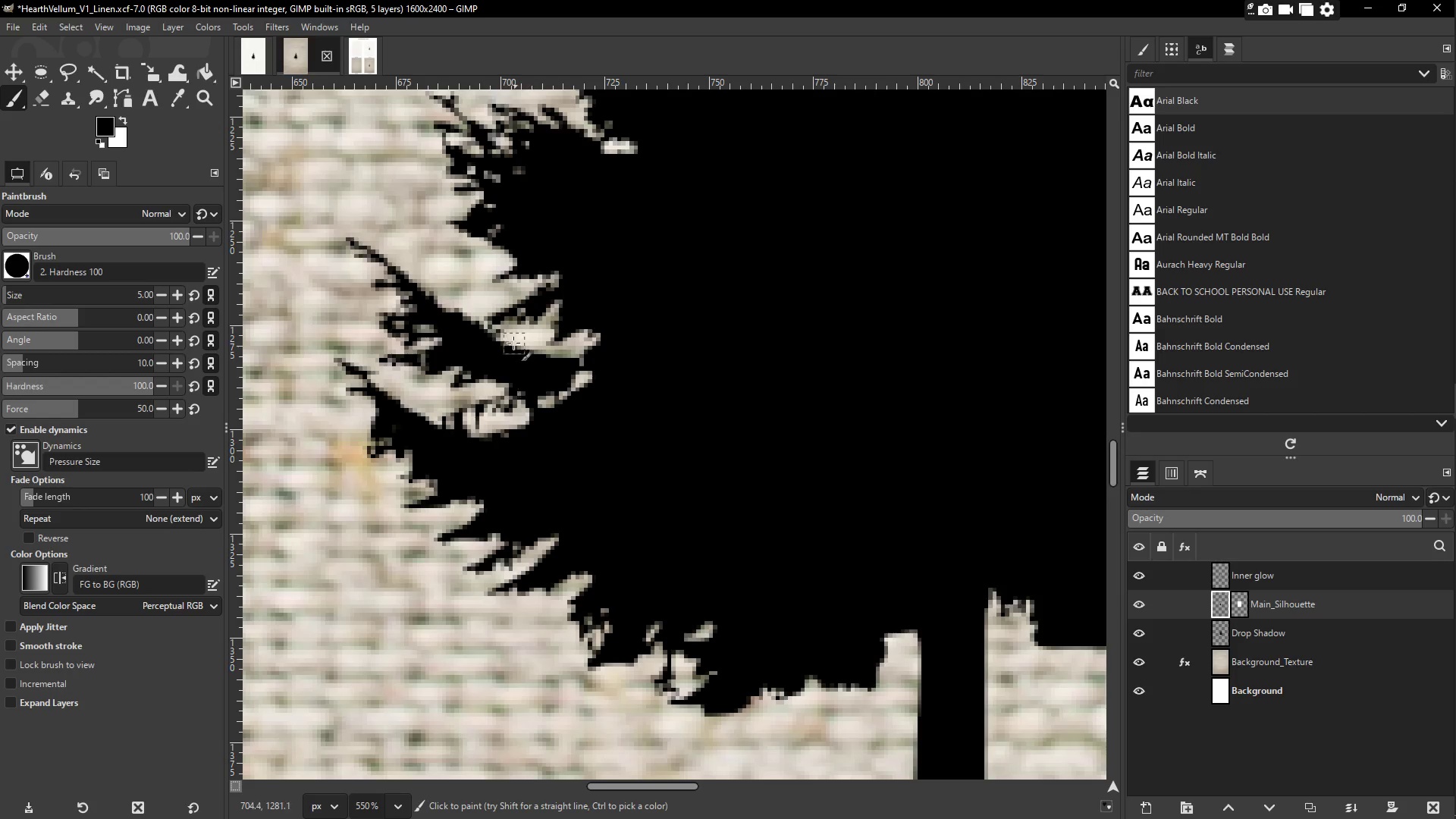 
left_click_drag(start_coordinate=[513, 320], to_coordinate=[533, 285])
 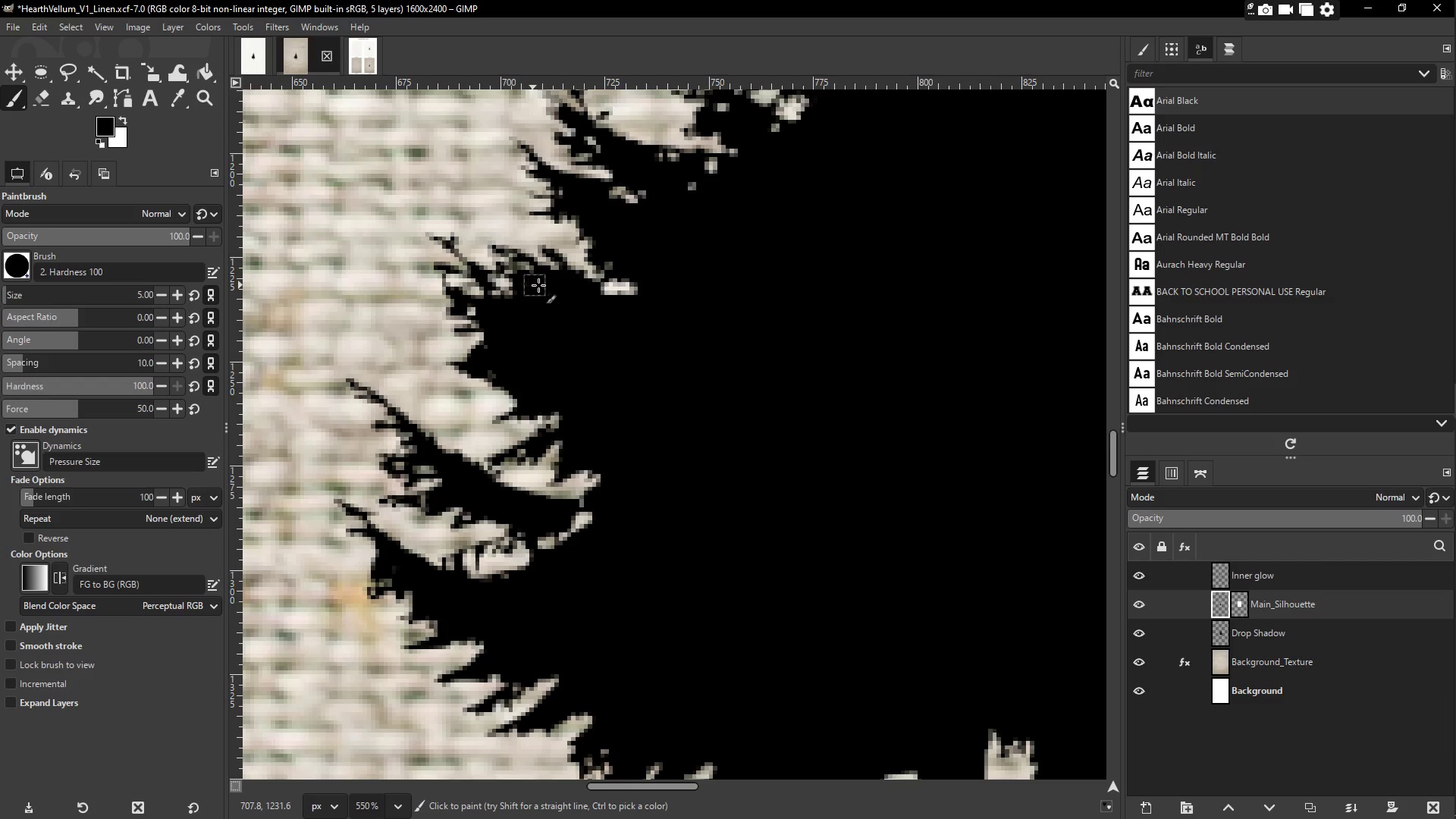 
scroll: coordinate [507, 340], scroll_direction: up, amount: 2.0
 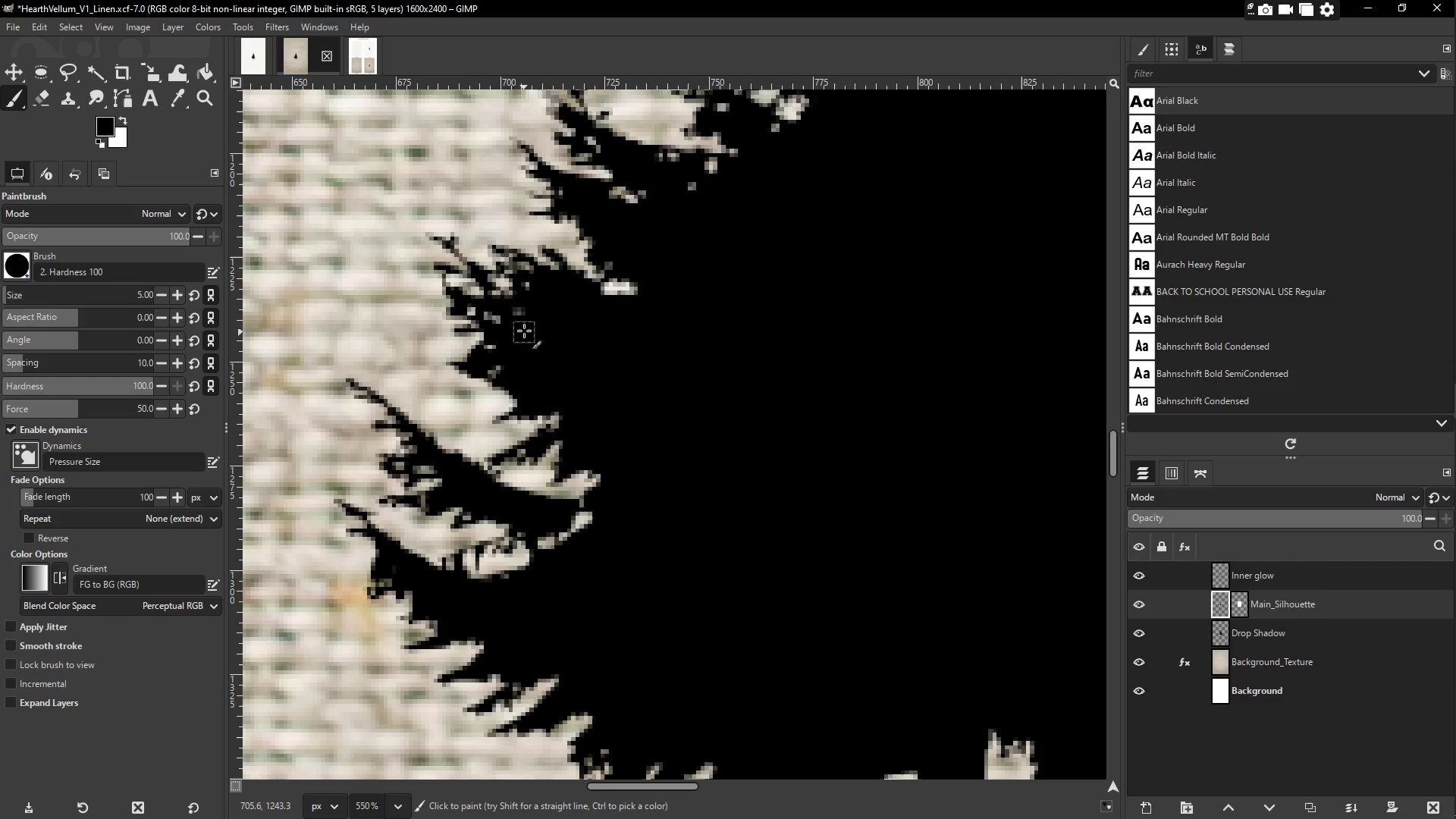 
hold_key(key=Space, duration=0.7)
 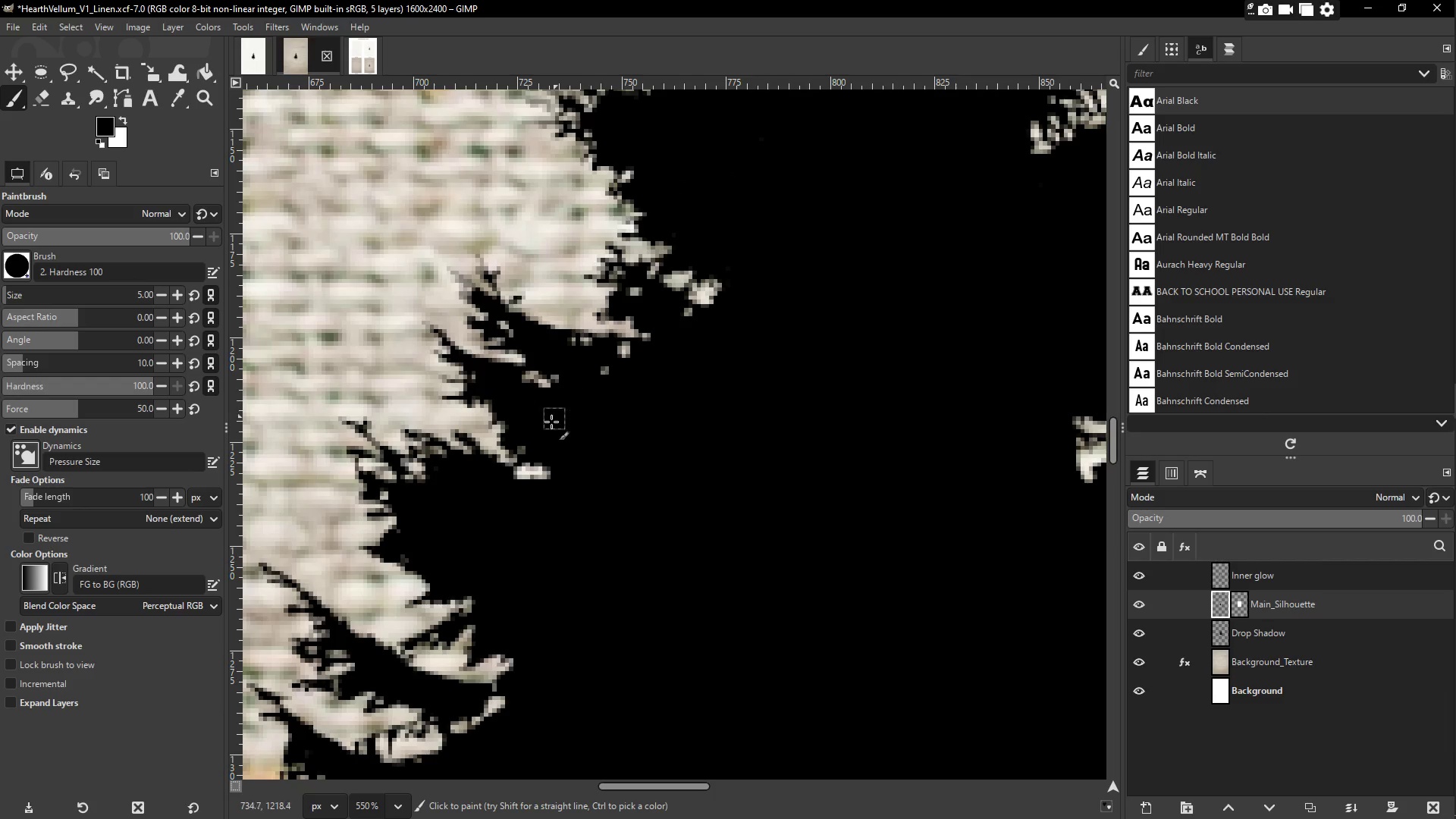 
left_click_drag(start_coordinate=[491, 460], to_coordinate=[469, 508])
 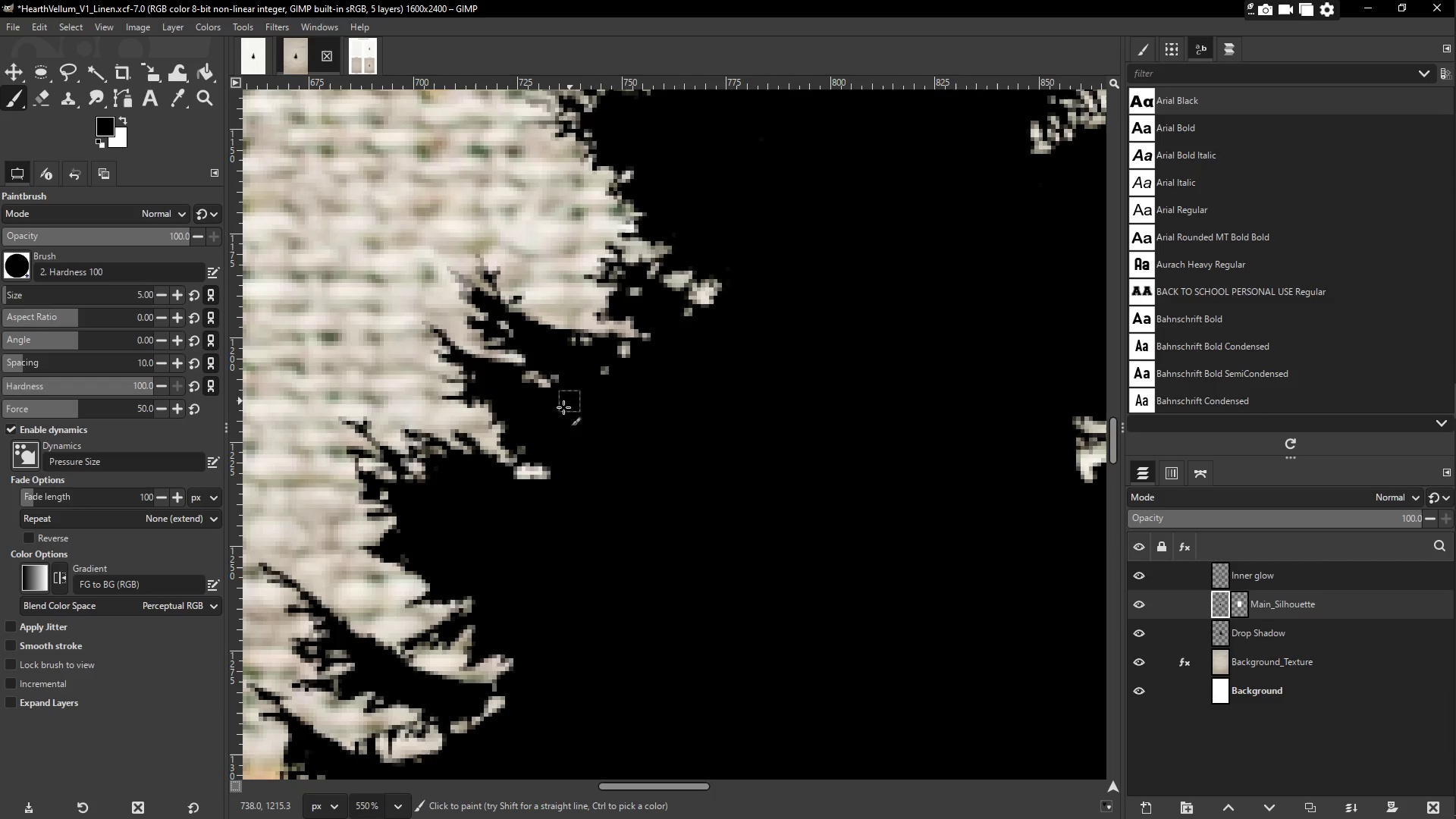 
left_click_drag(start_coordinate=[535, 435], to_coordinate=[575, 345])
 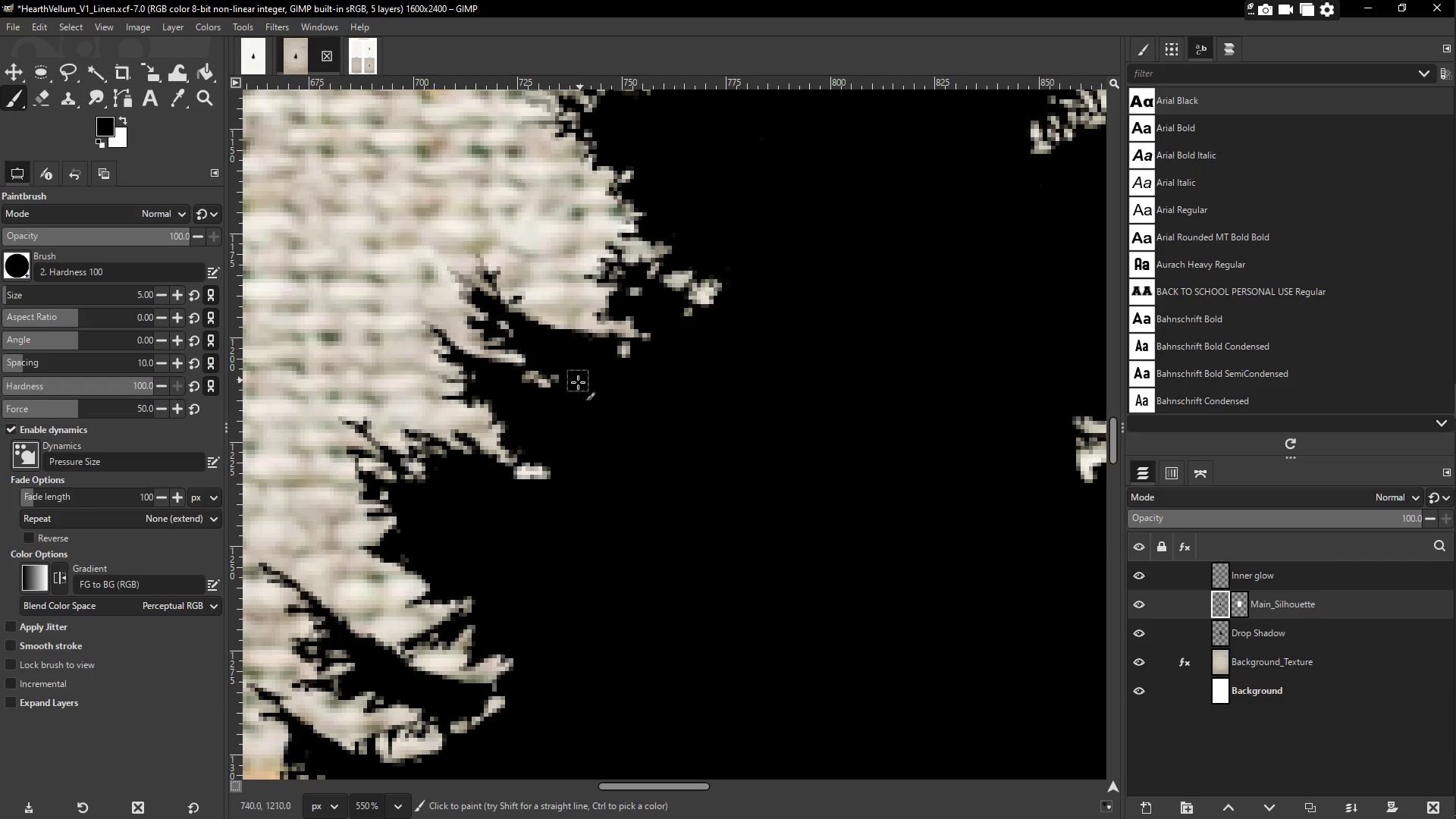 
left_click_drag(start_coordinate=[575, 386], to_coordinate=[558, 389])
 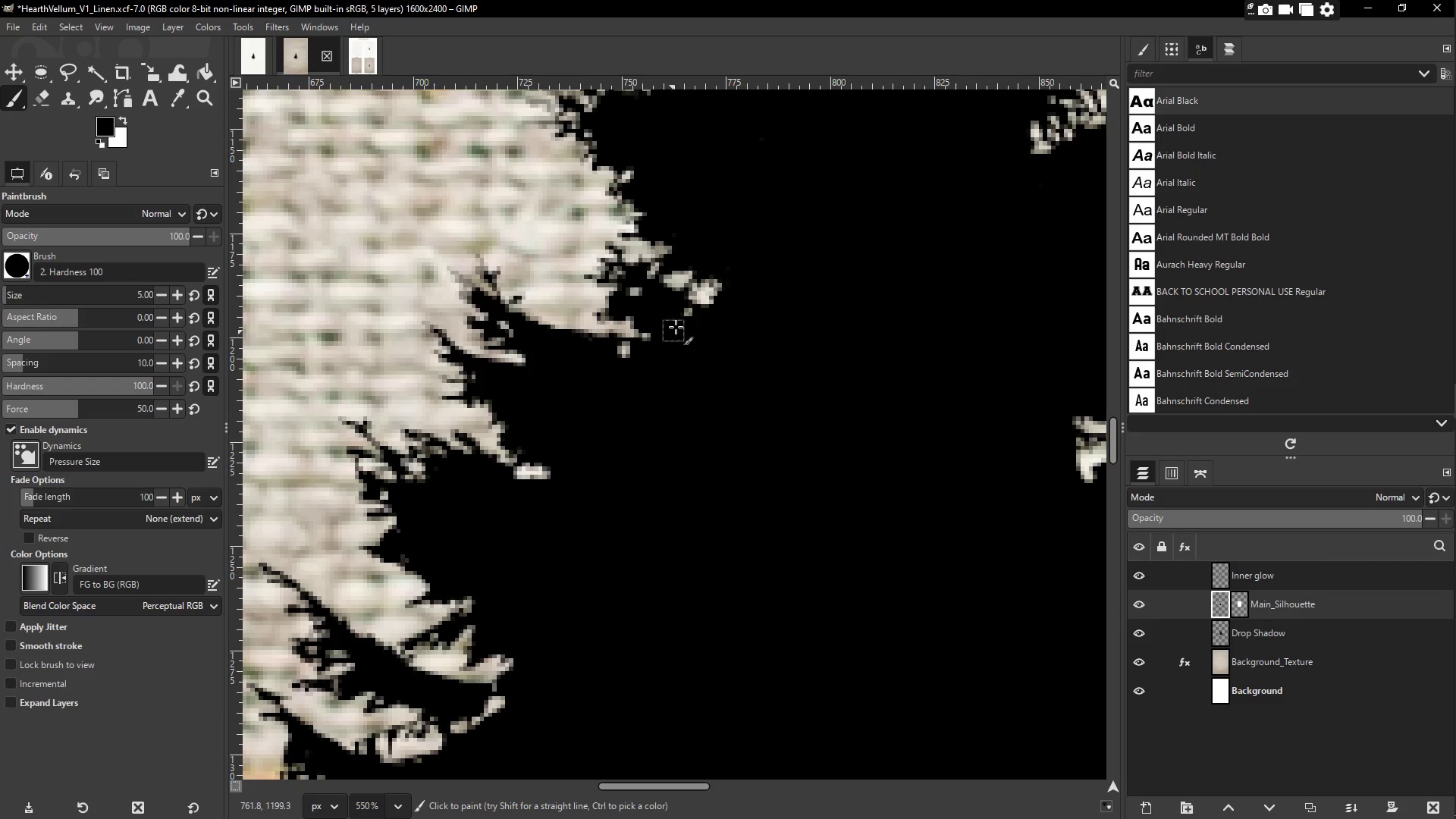 
left_click_drag(start_coordinate=[683, 318], to_coordinate=[624, 352])
 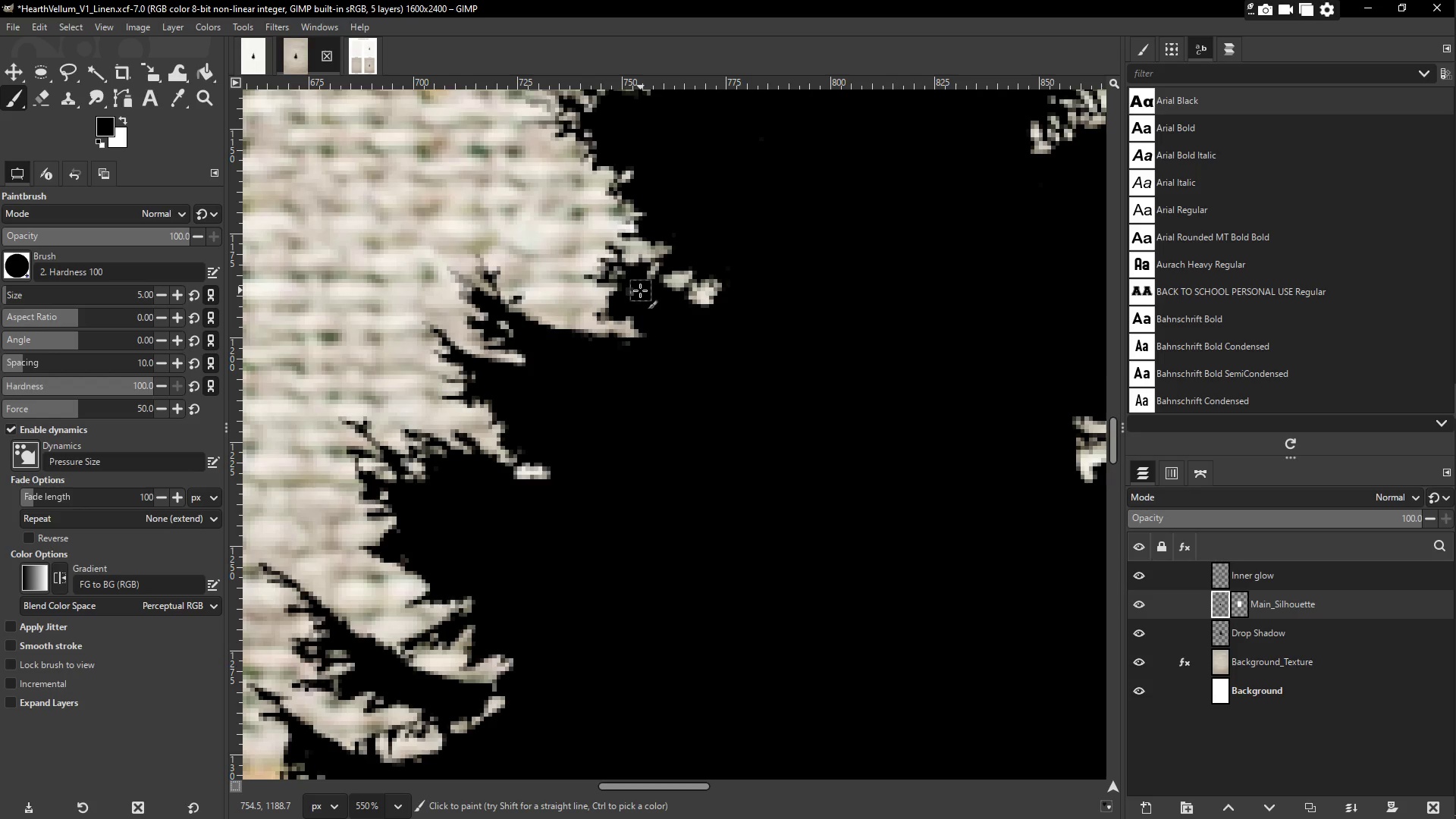 
hold_key(key=Space, duration=0.75)
 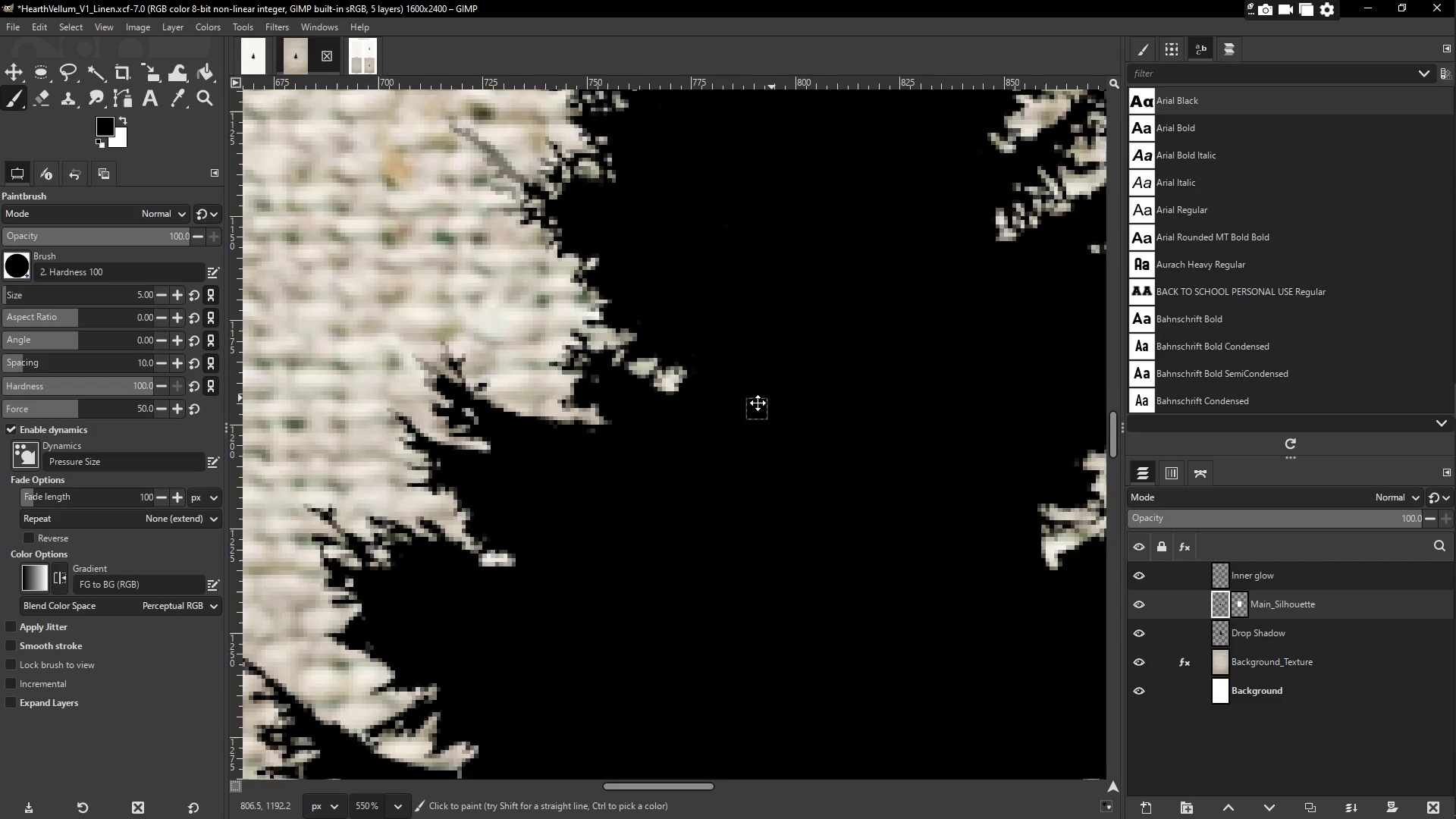 
left_click_drag(start_coordinate=[754, 401], to_coordinate=[410, 427])
 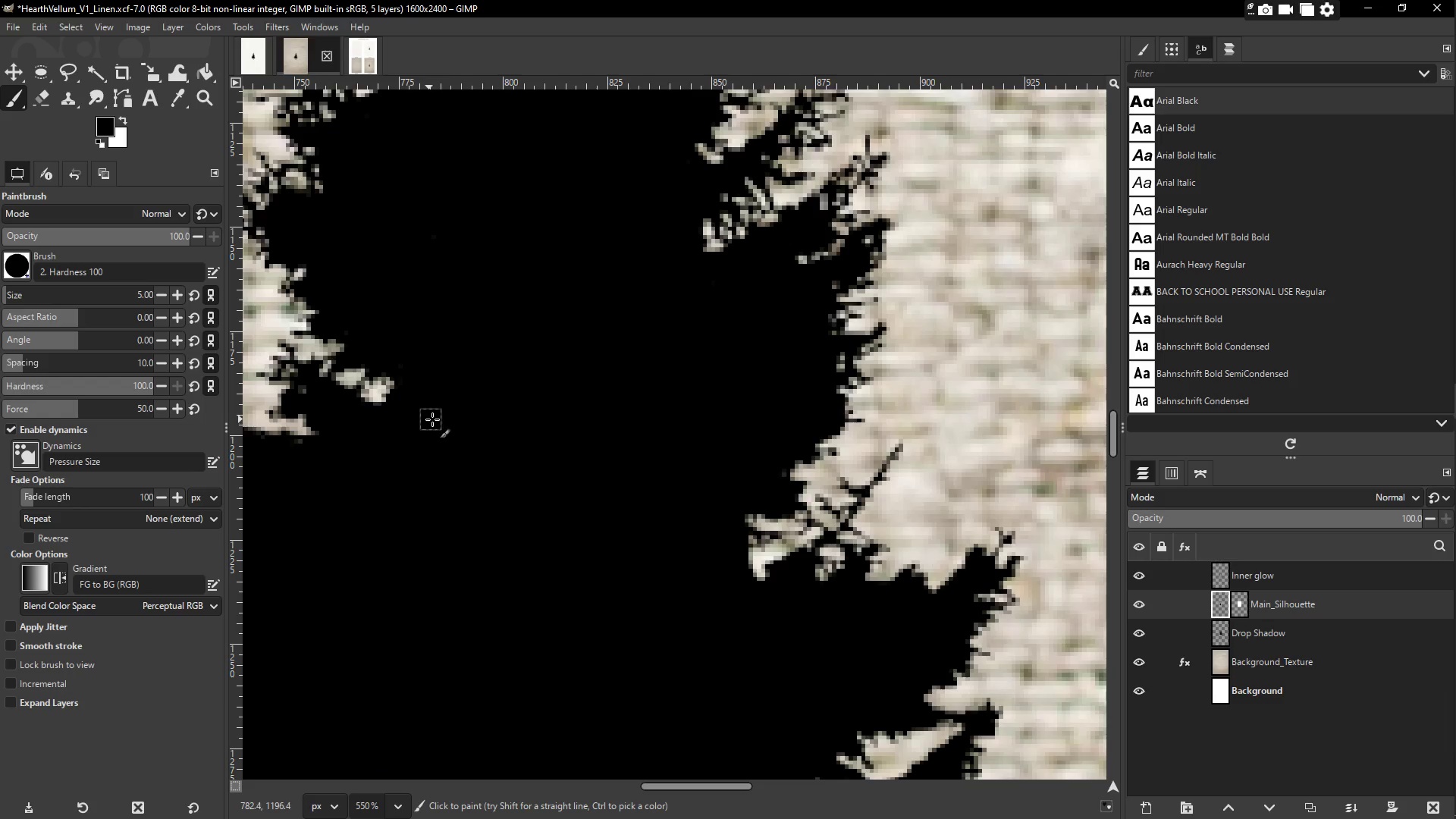 
hold_key(key=Space, duration=0.58)
 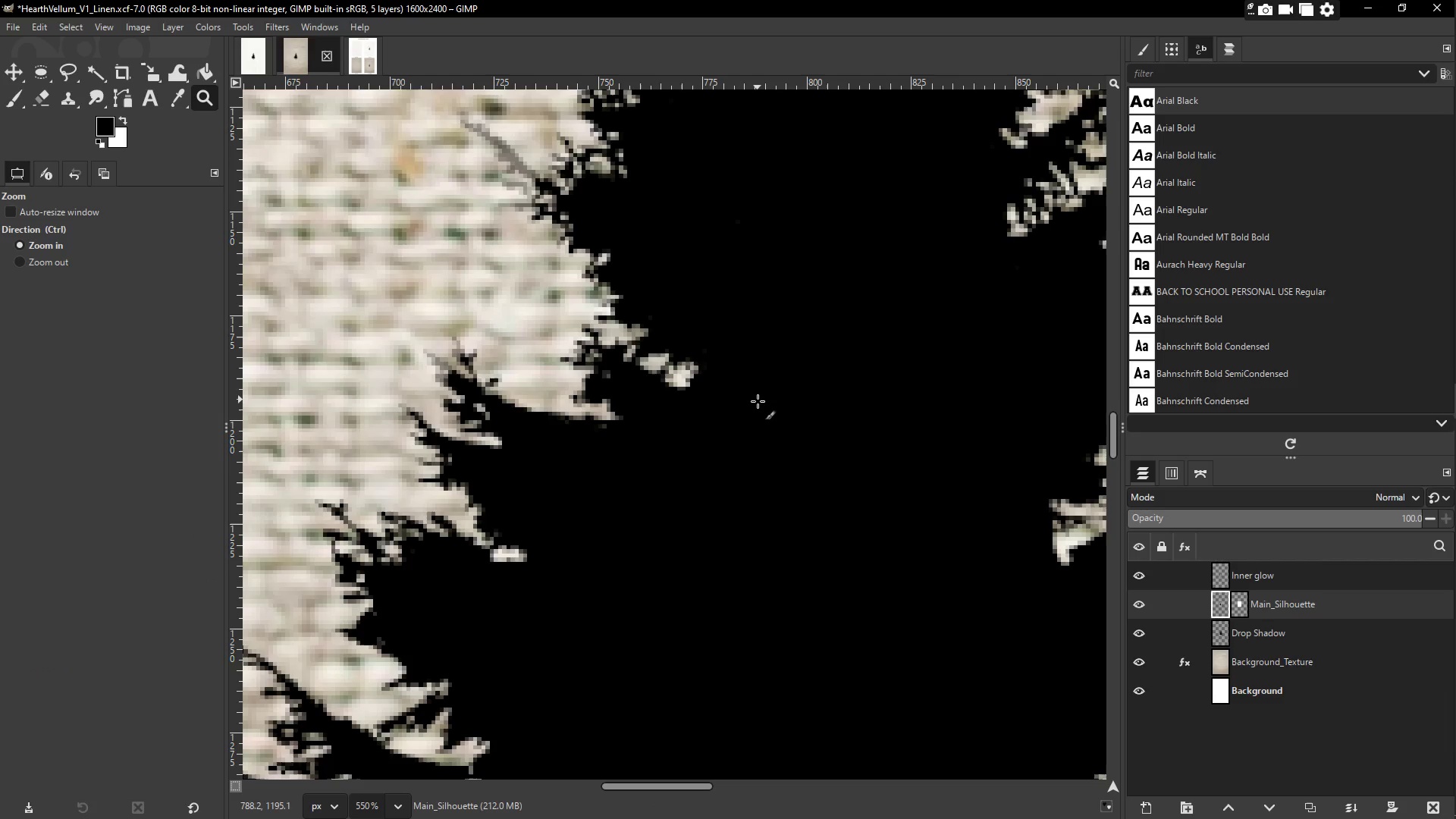 
left_click_drag(start_coordinate=[494, 422], to_coordinate=[758, 401])
 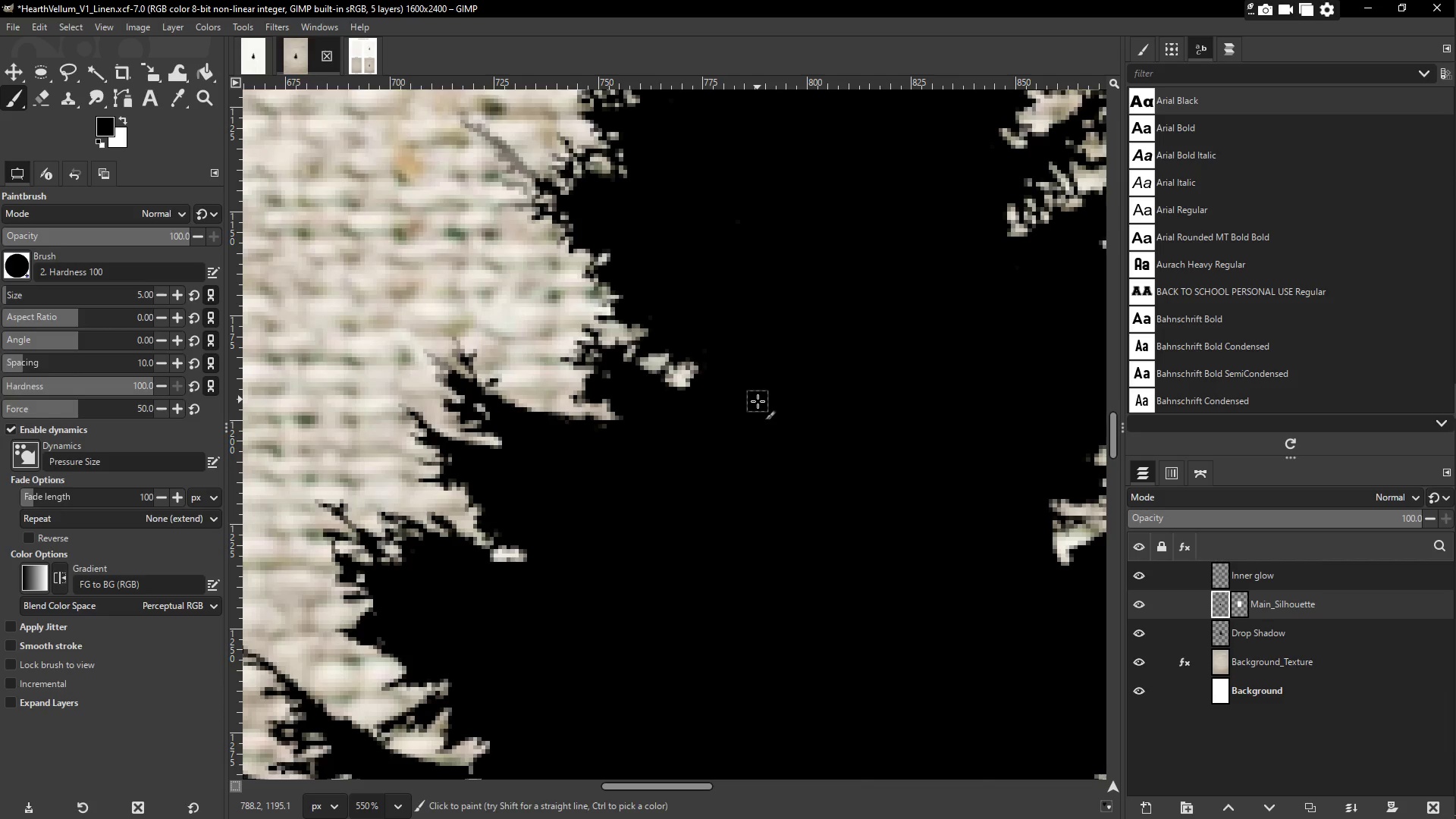 
key(Z)
 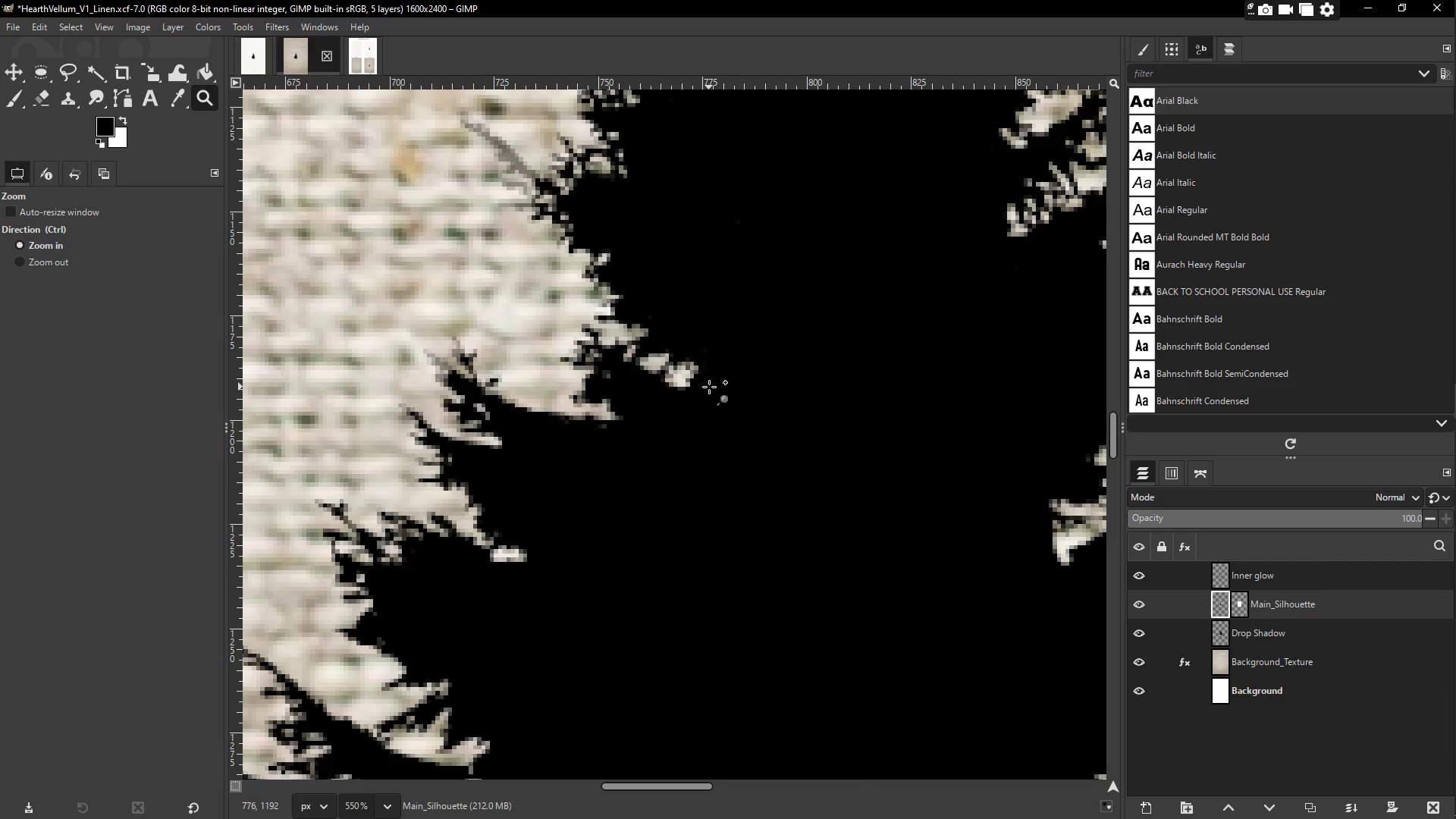 
hold_key(key=AltLeft, duration=1.5)
 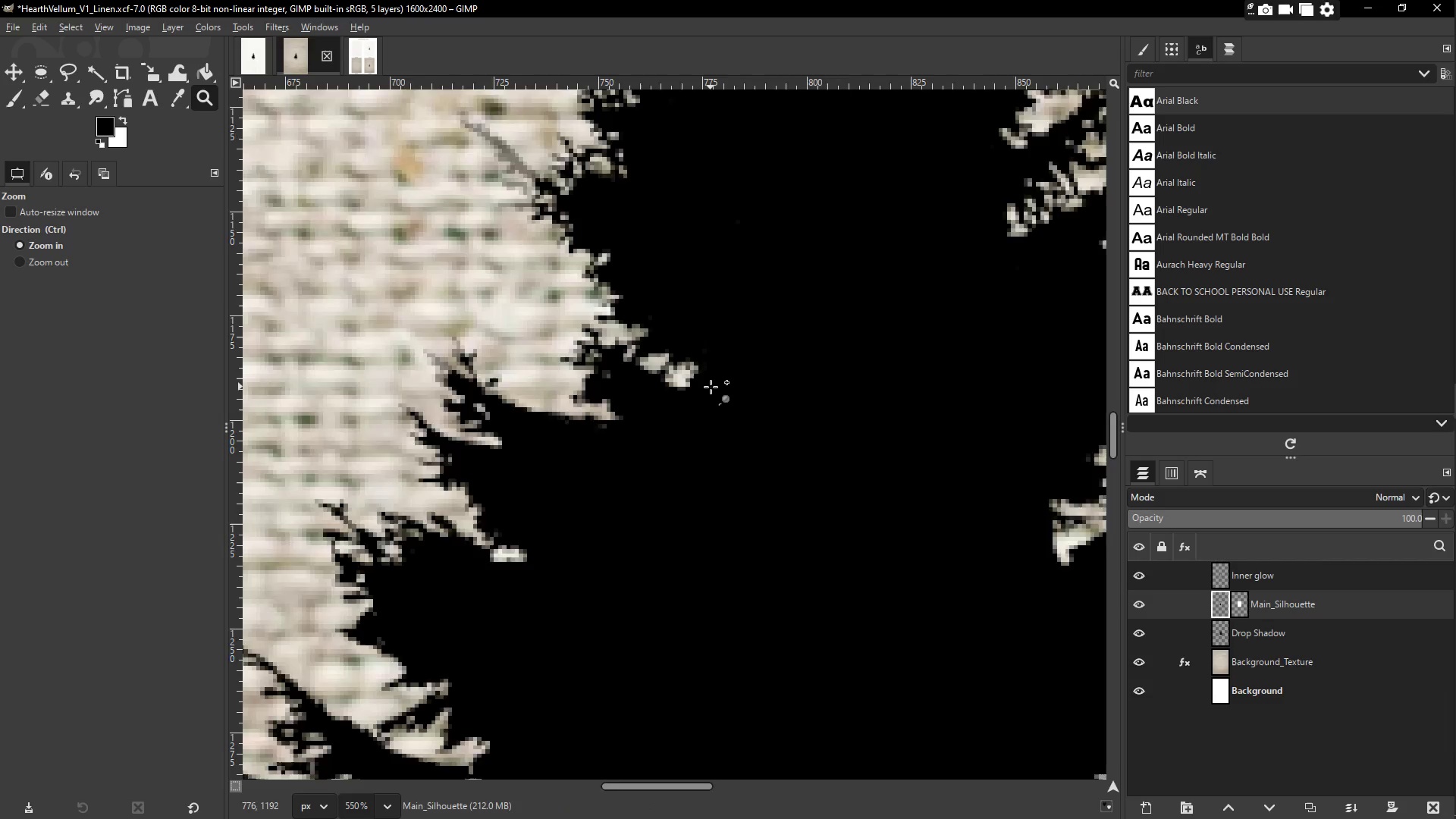 
hold_key(key=AltLeft, duration=1.12)
left_click([711, 387])
 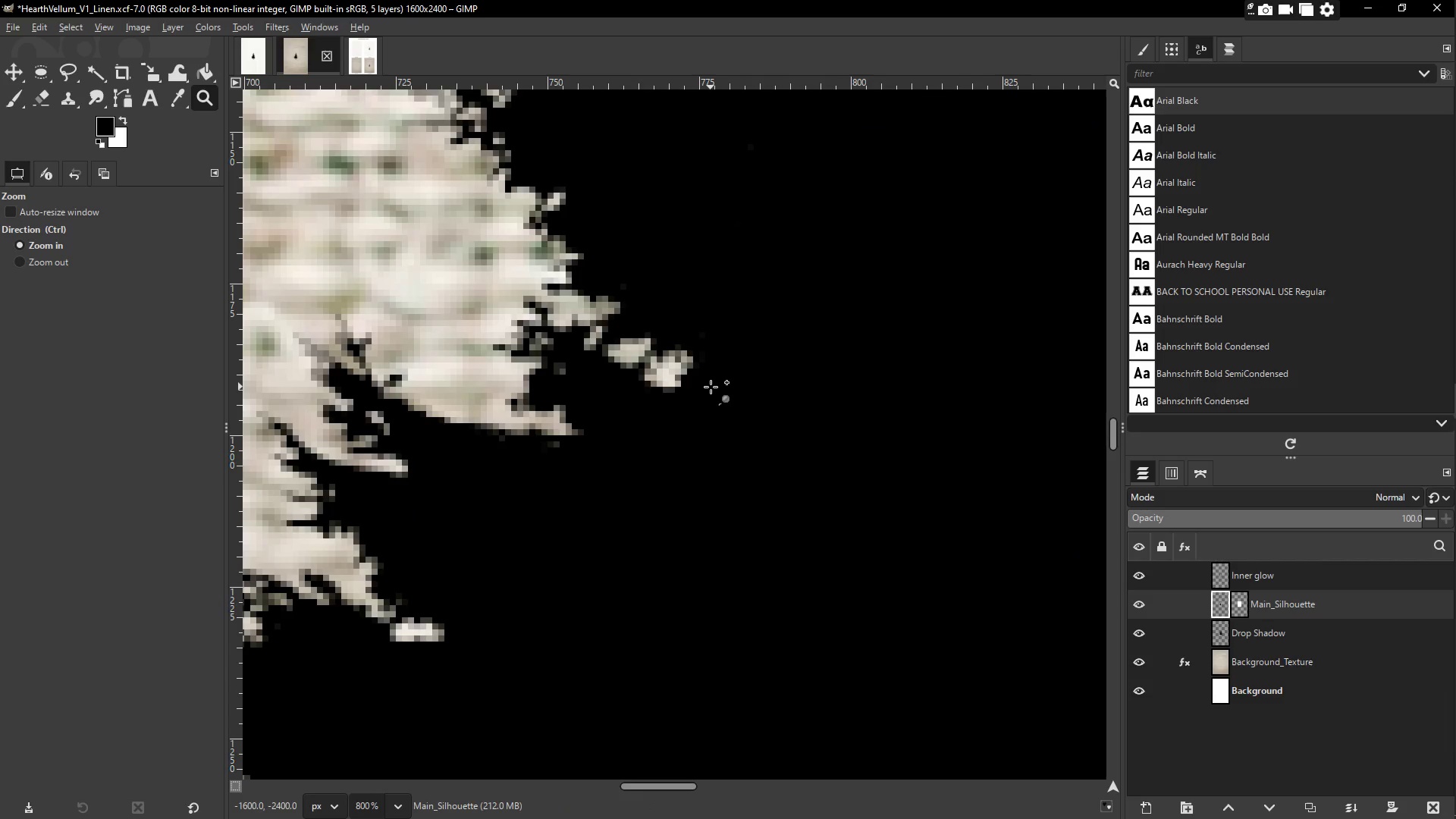 
double_click([711, 387])
 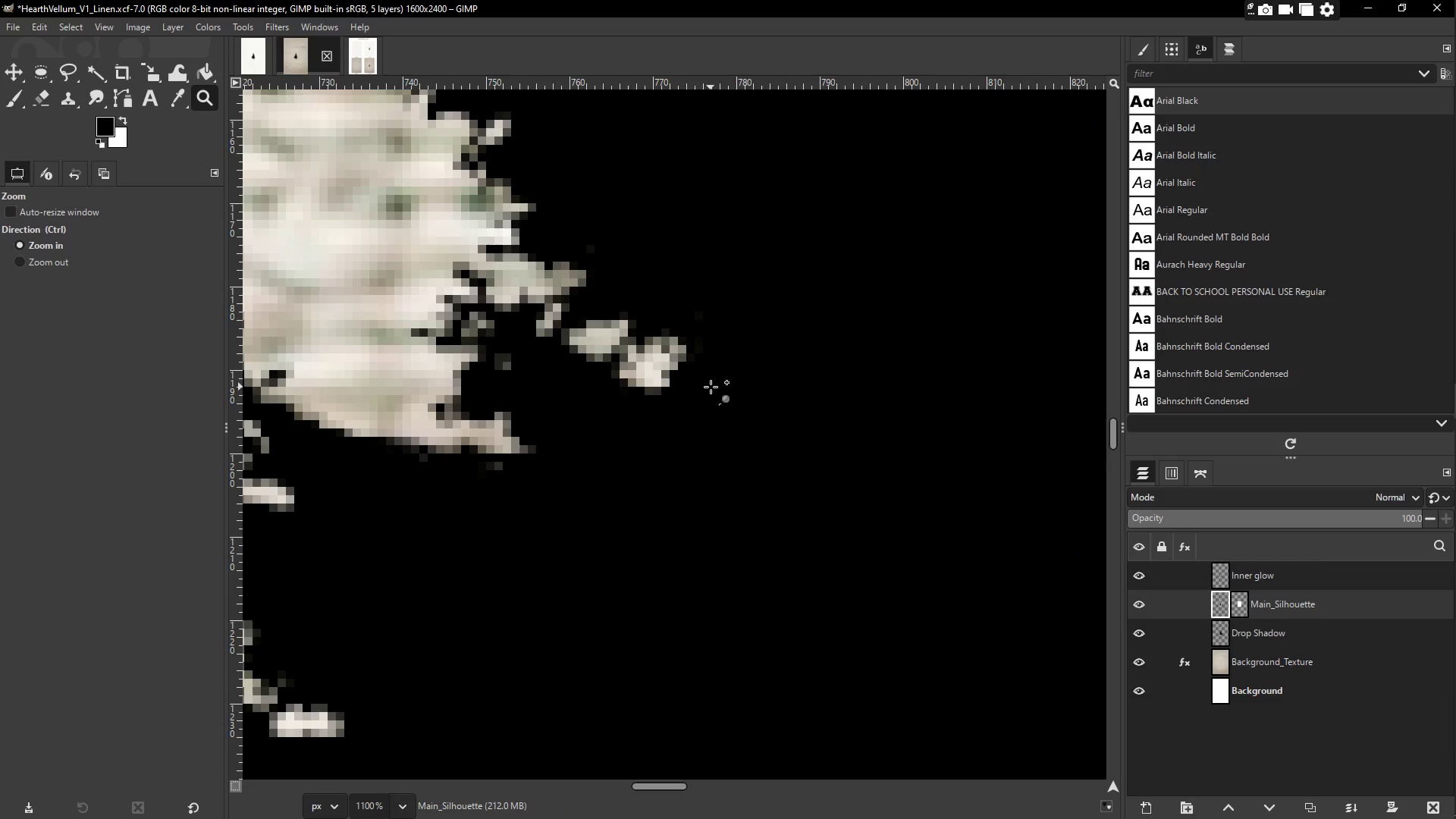 
scroll: coordinate [731, 405], scroll_direction: down, amount: 4.0
 